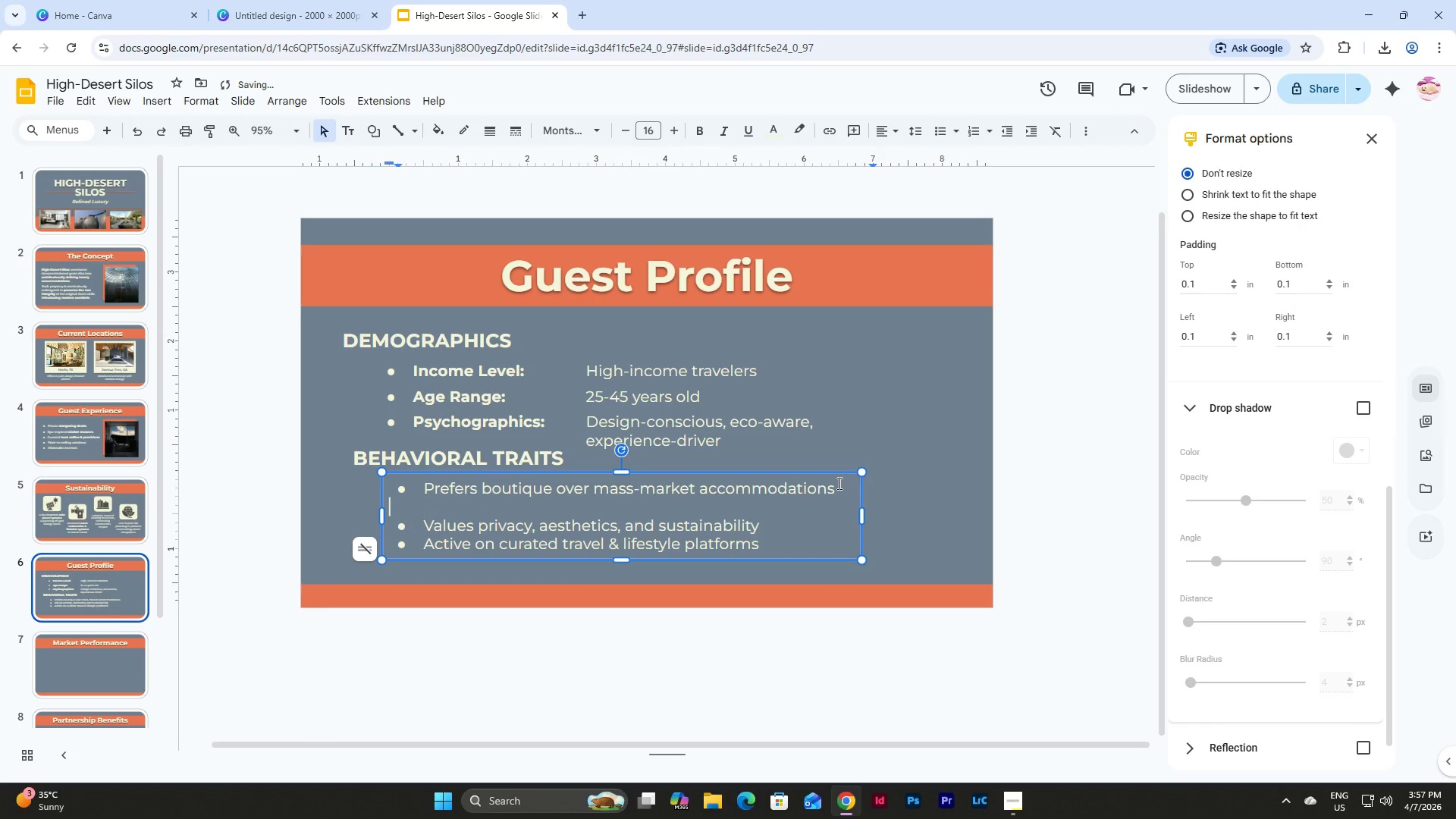 
key(Backspace)
 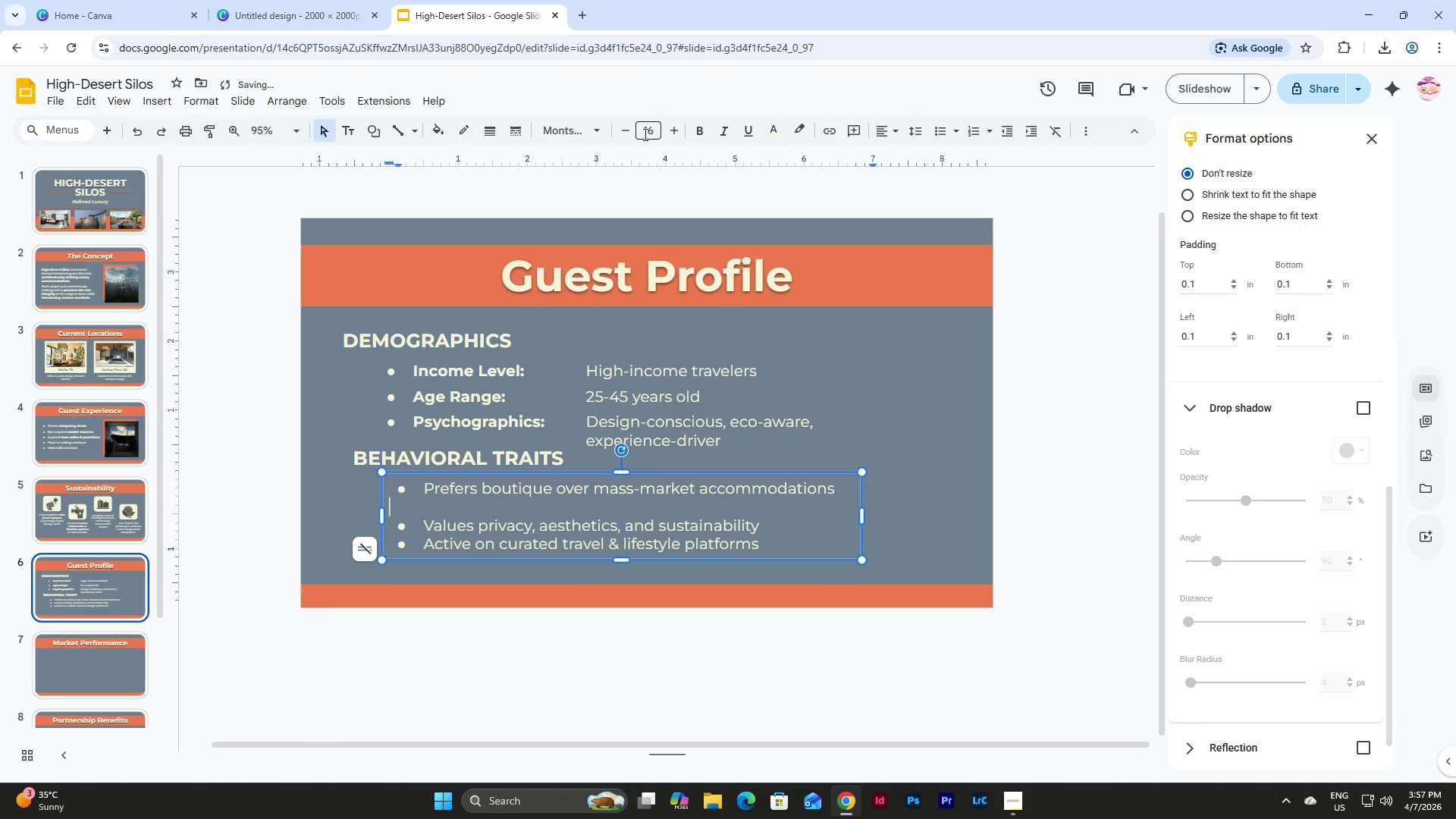 
left_click([648, 151])
 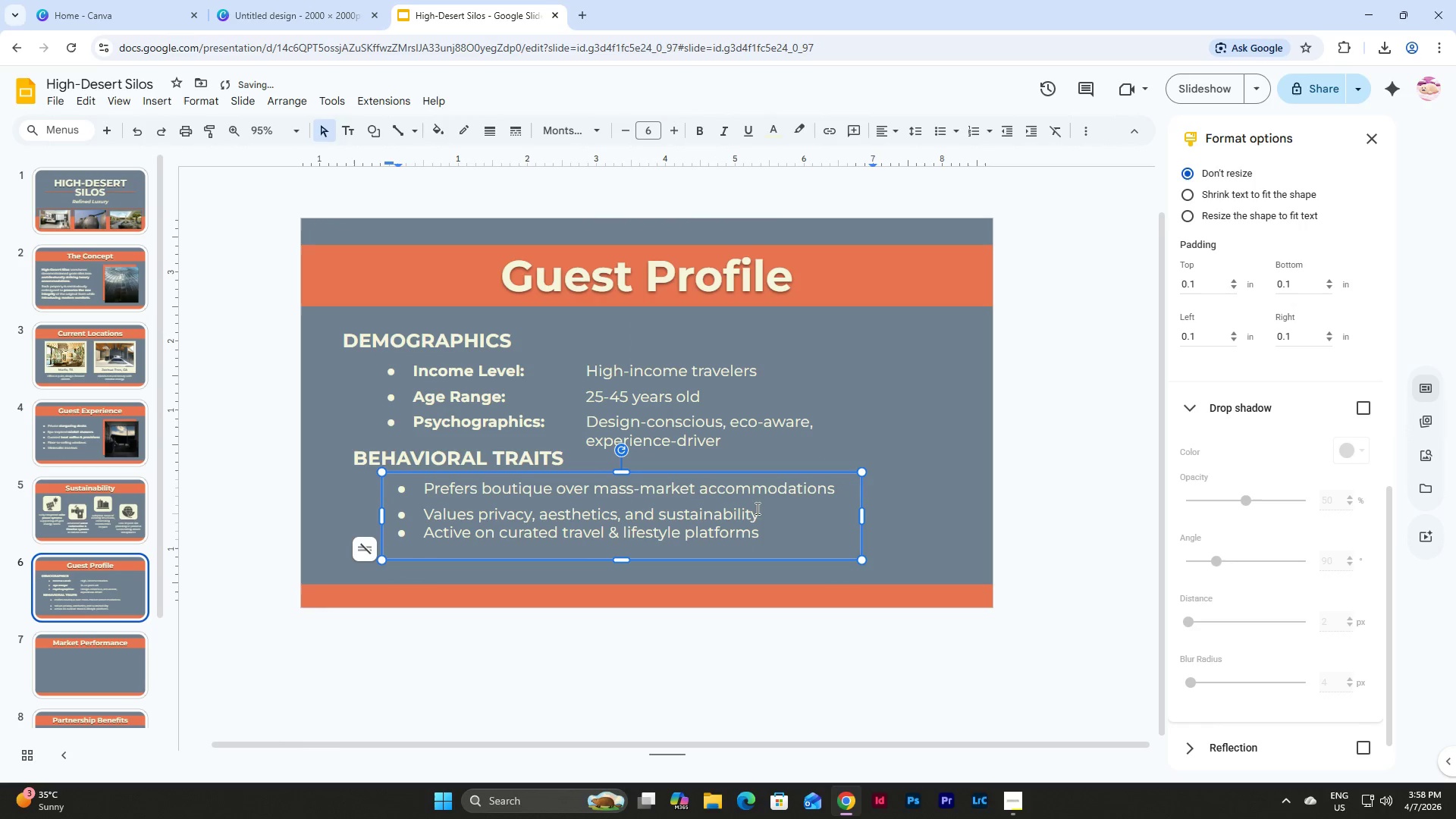 
left_click([767, 516])
 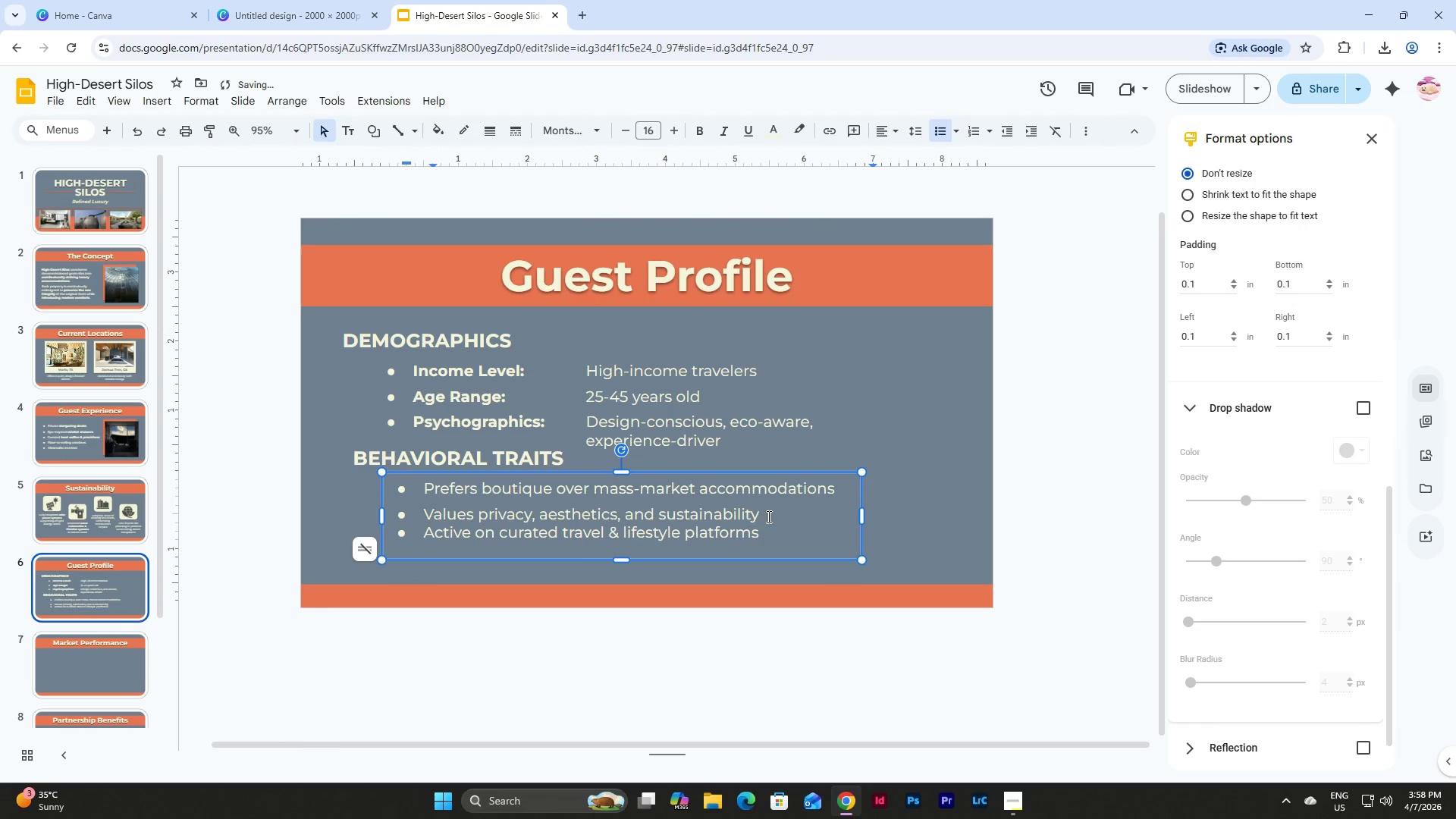 
key(Enter)
 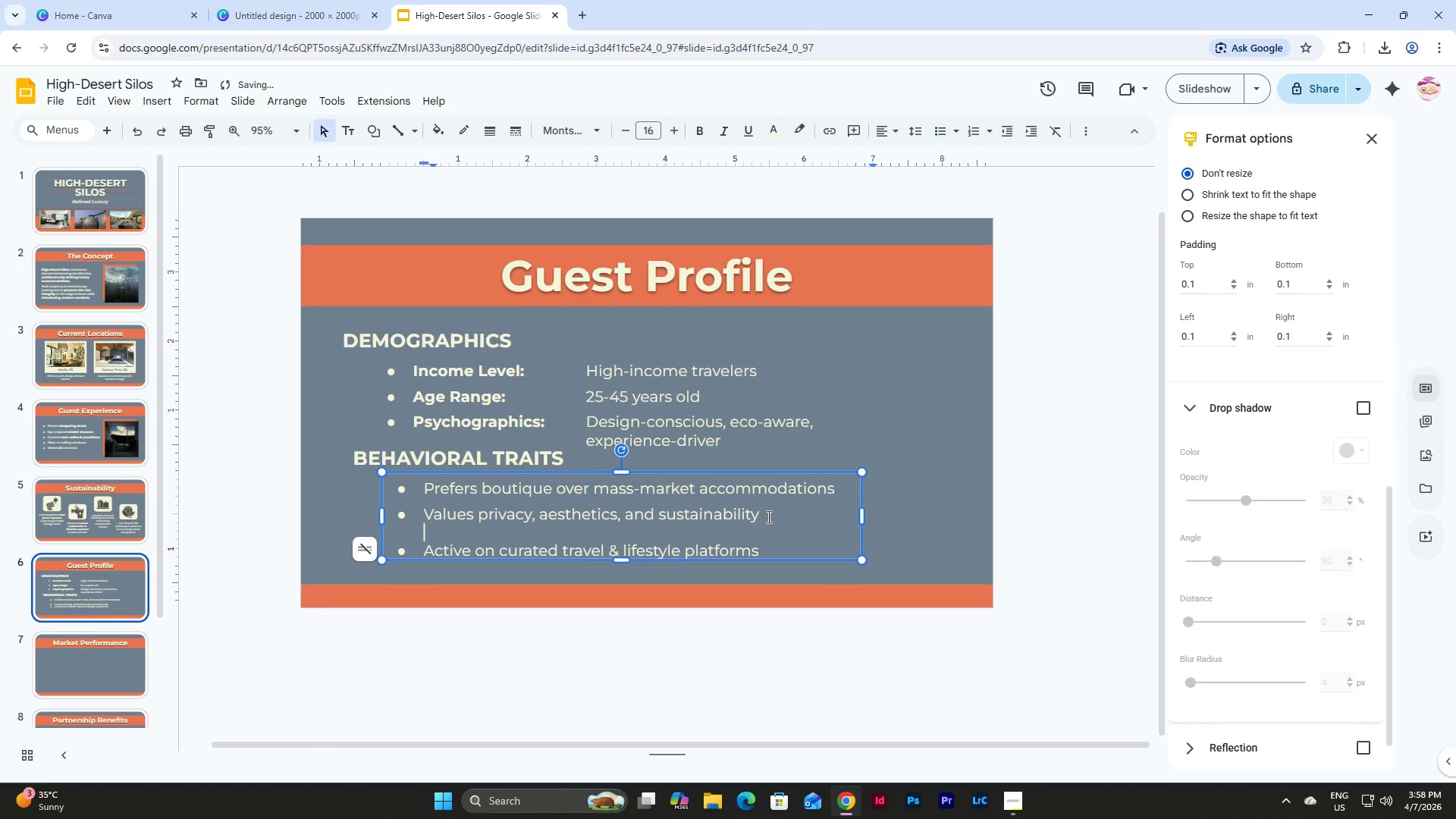 
key(Backspace)
 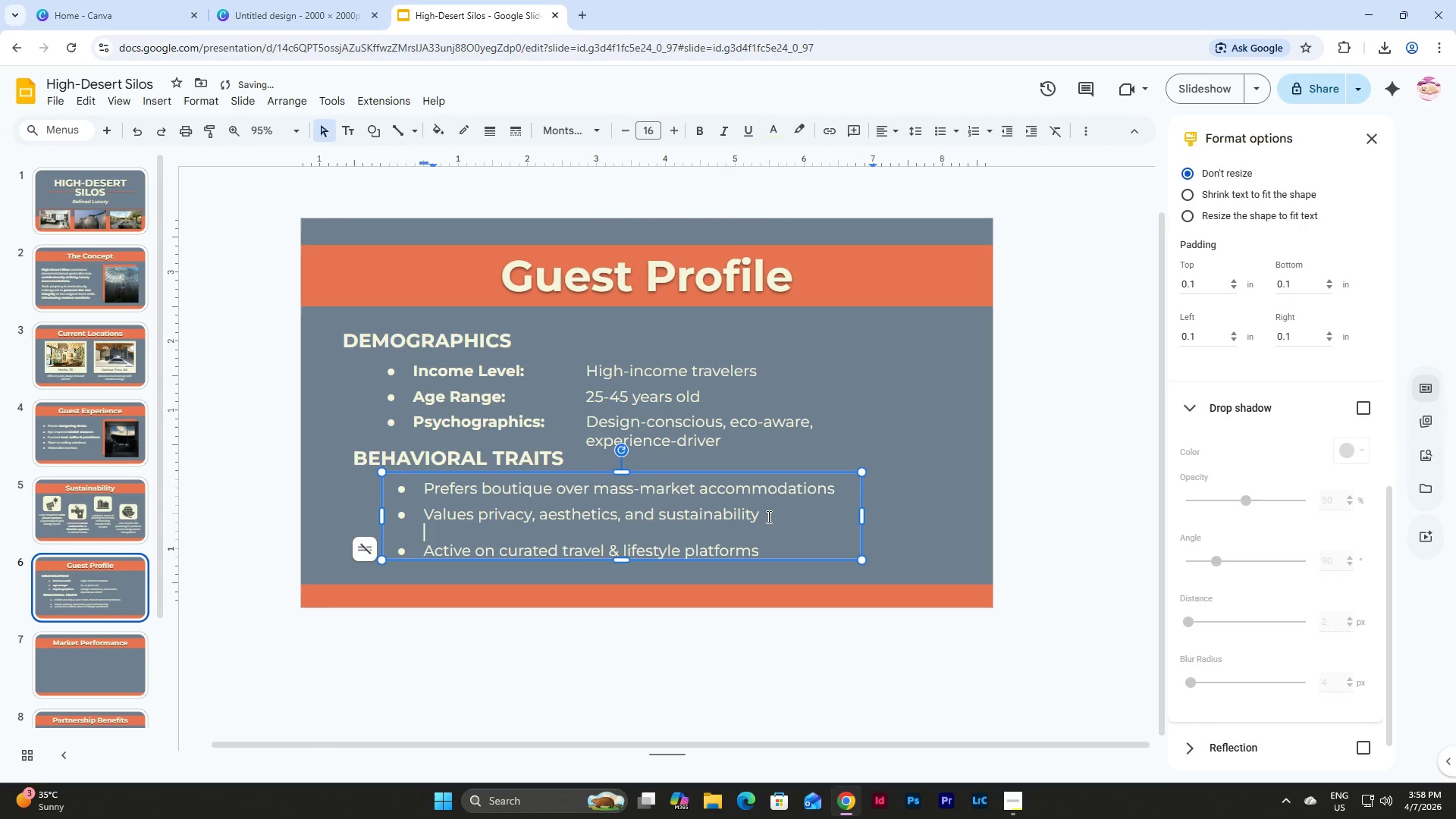 
key(Backspace)
 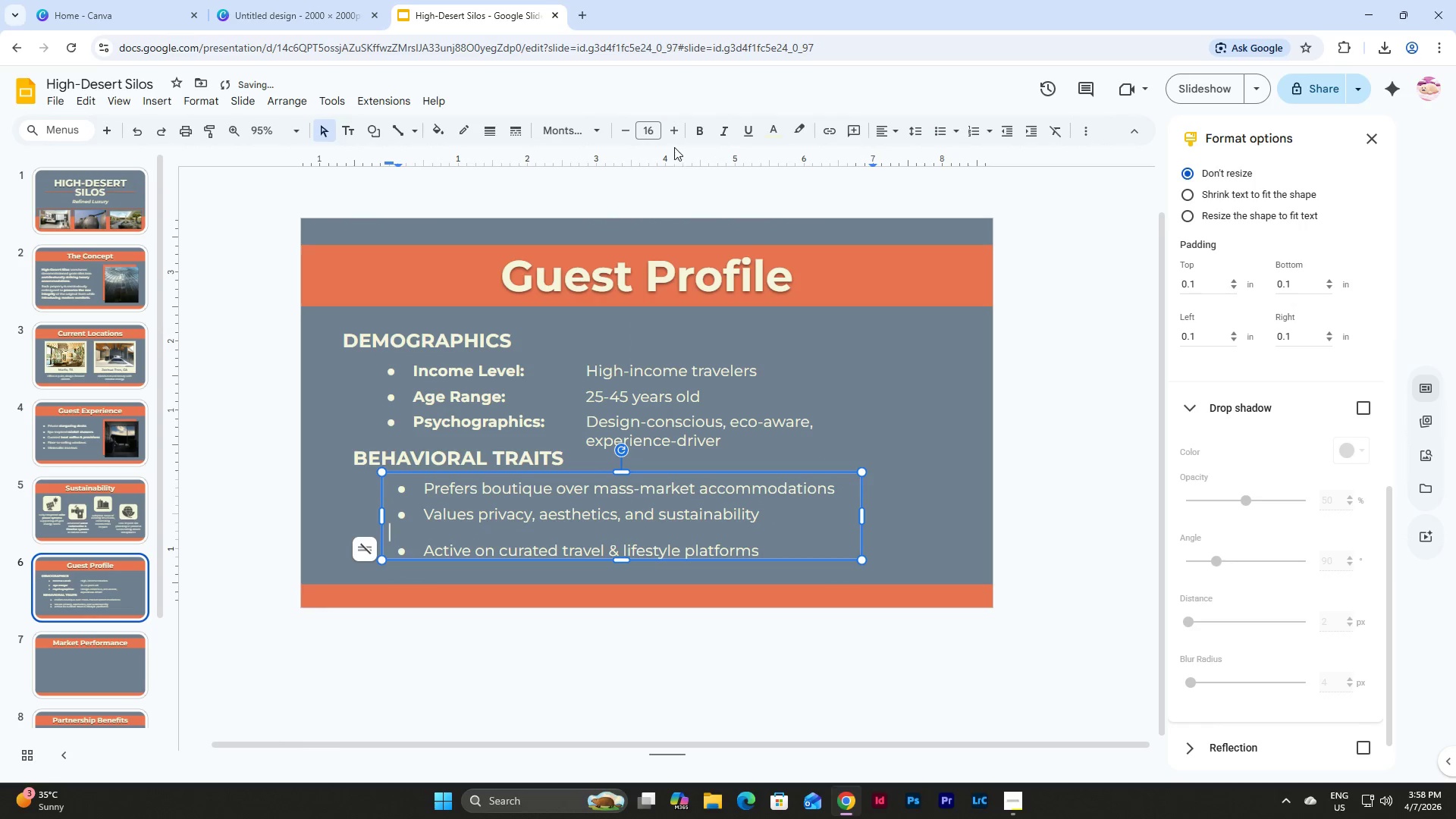 
left_click([654, 133])
 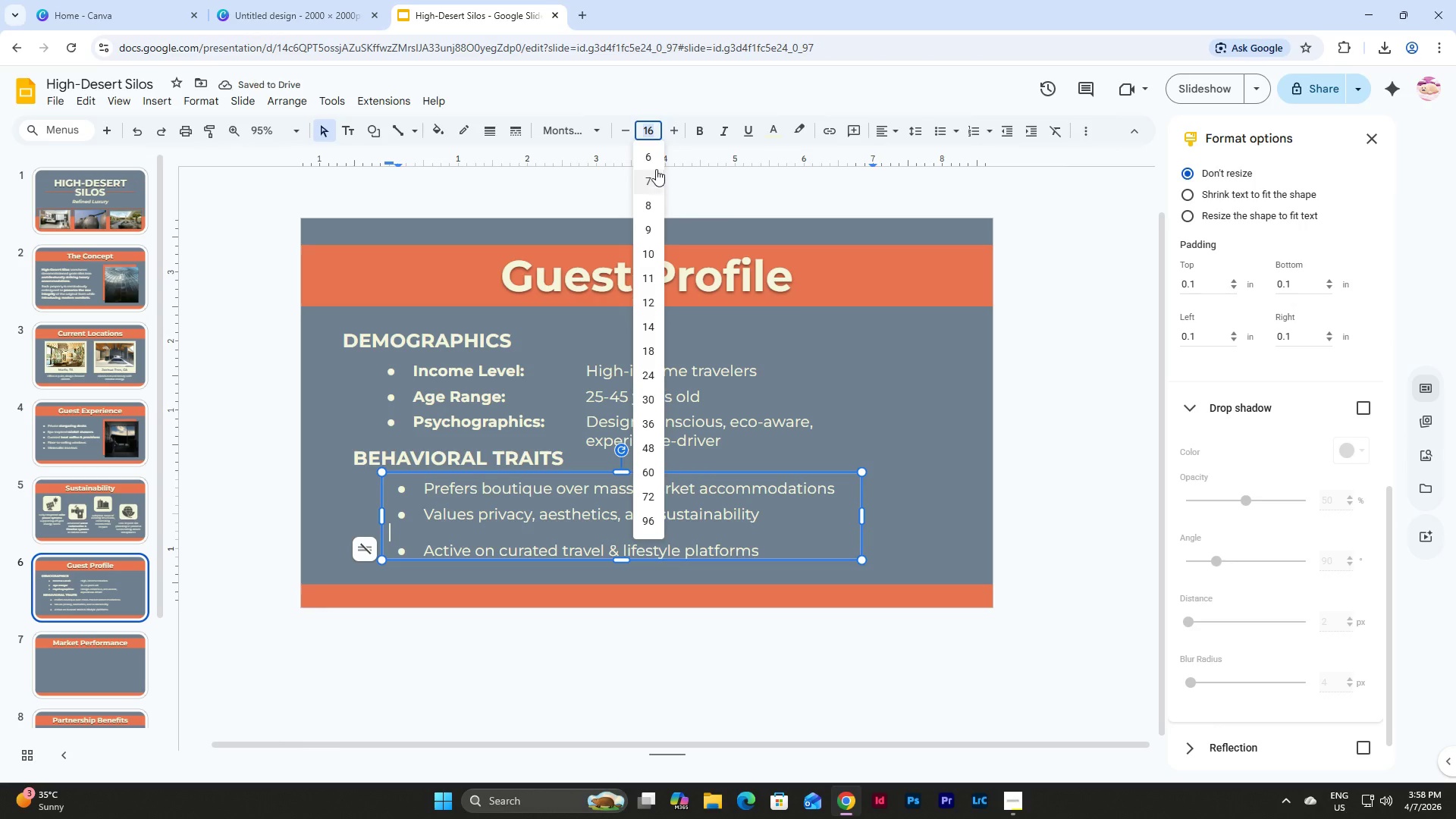 
left_click([652, 156])
 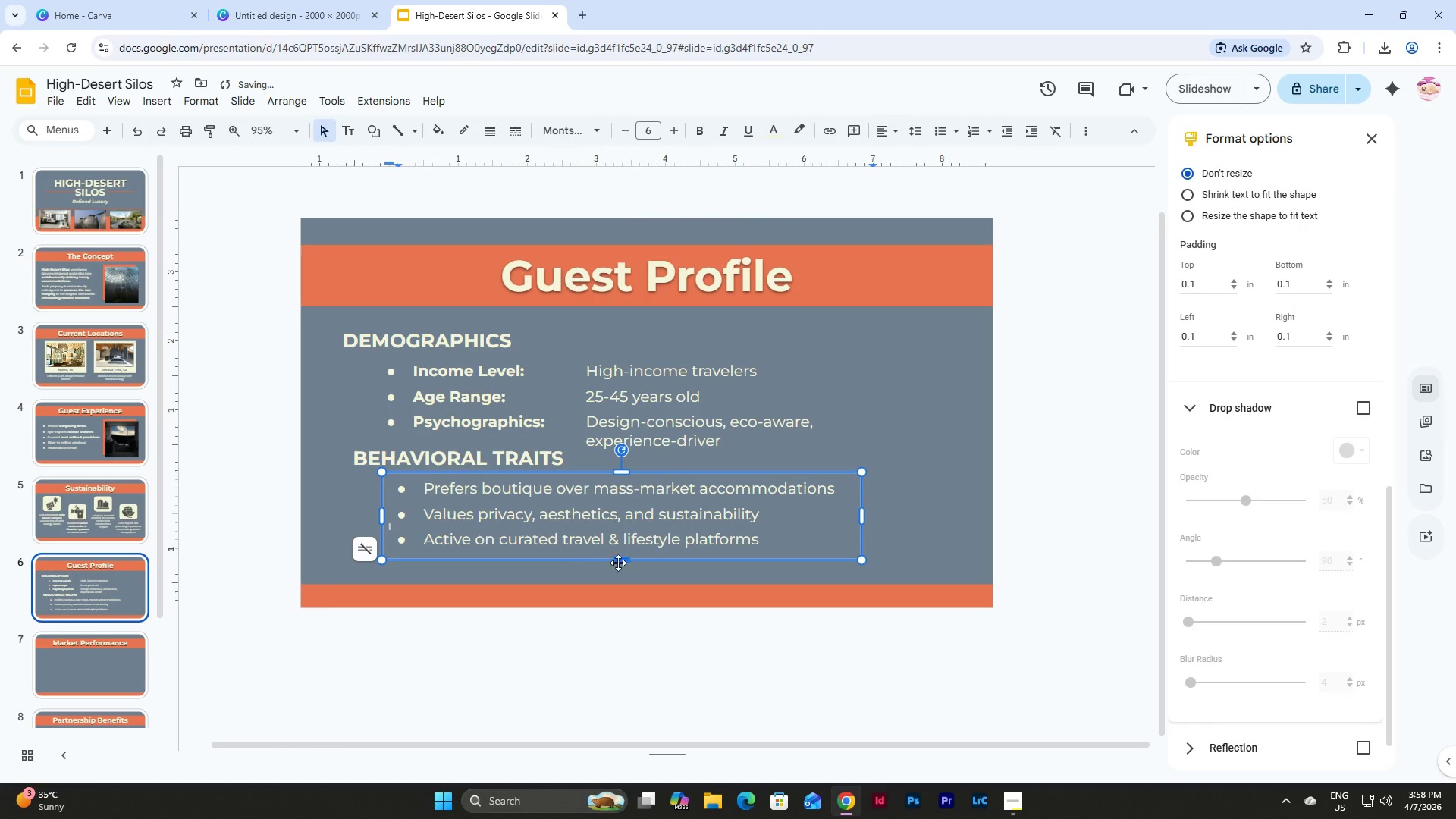 
left_click([916, 514])
 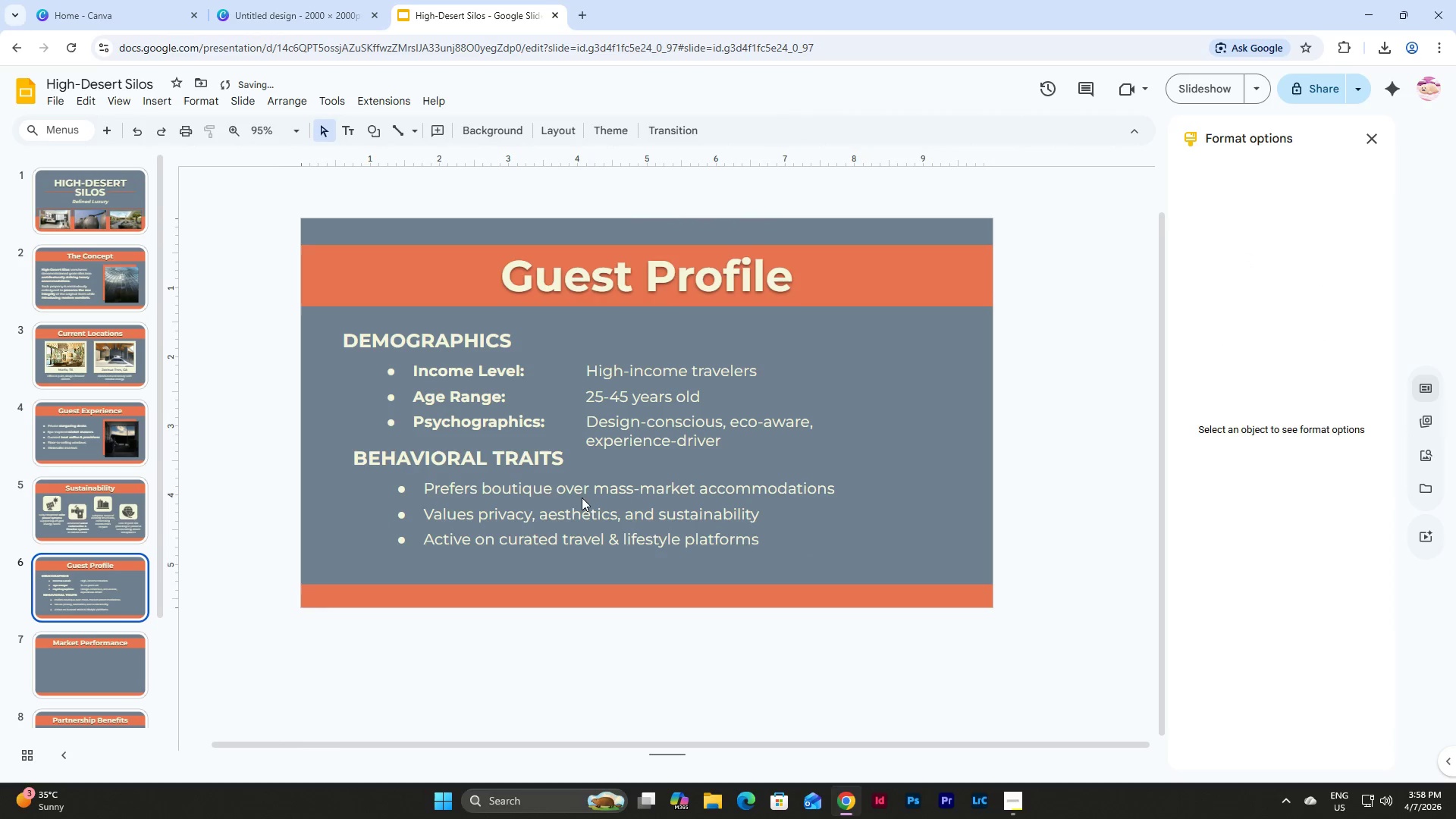 
left_click([557, 487])
 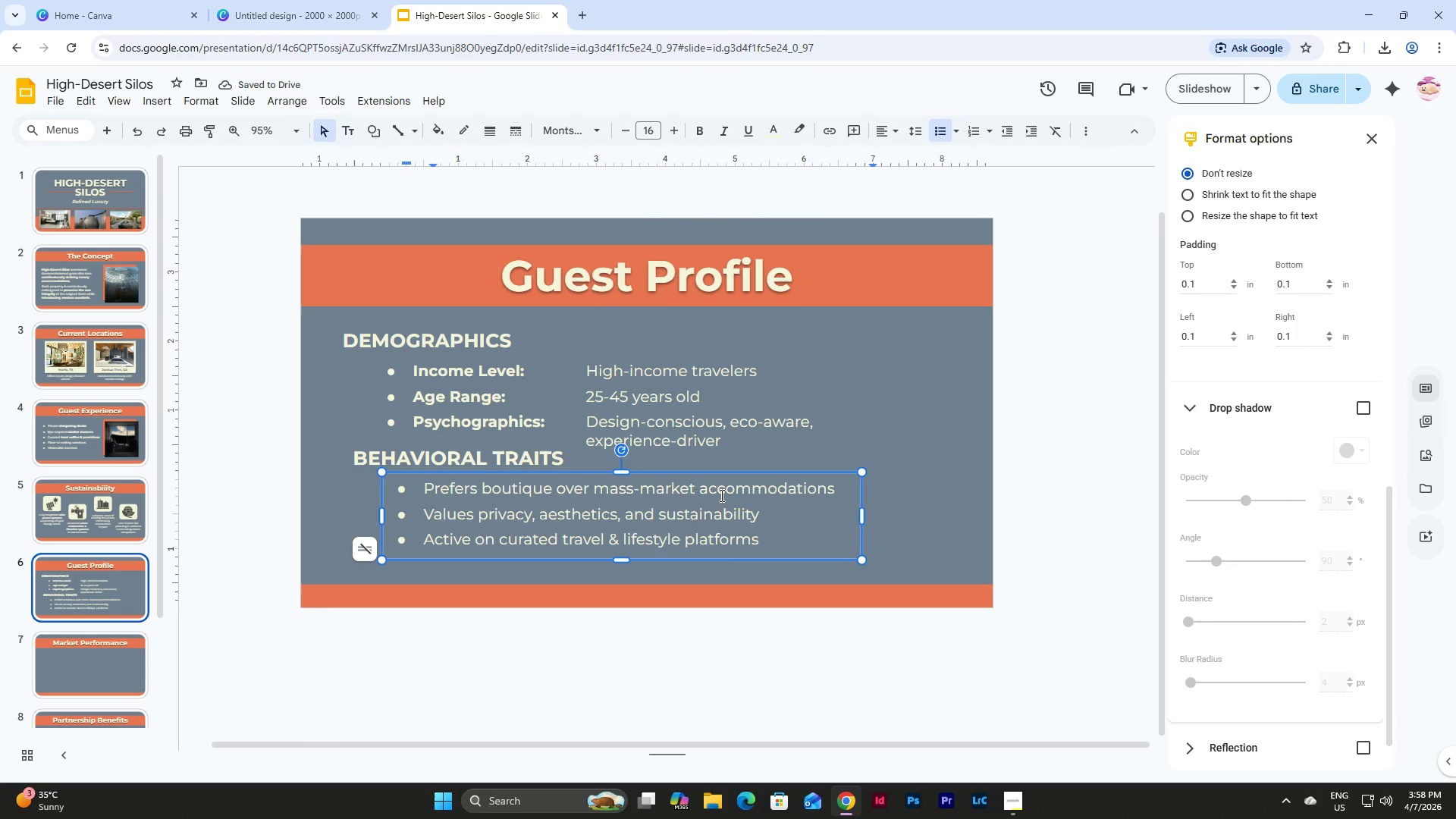 
left_click([862, 516])
 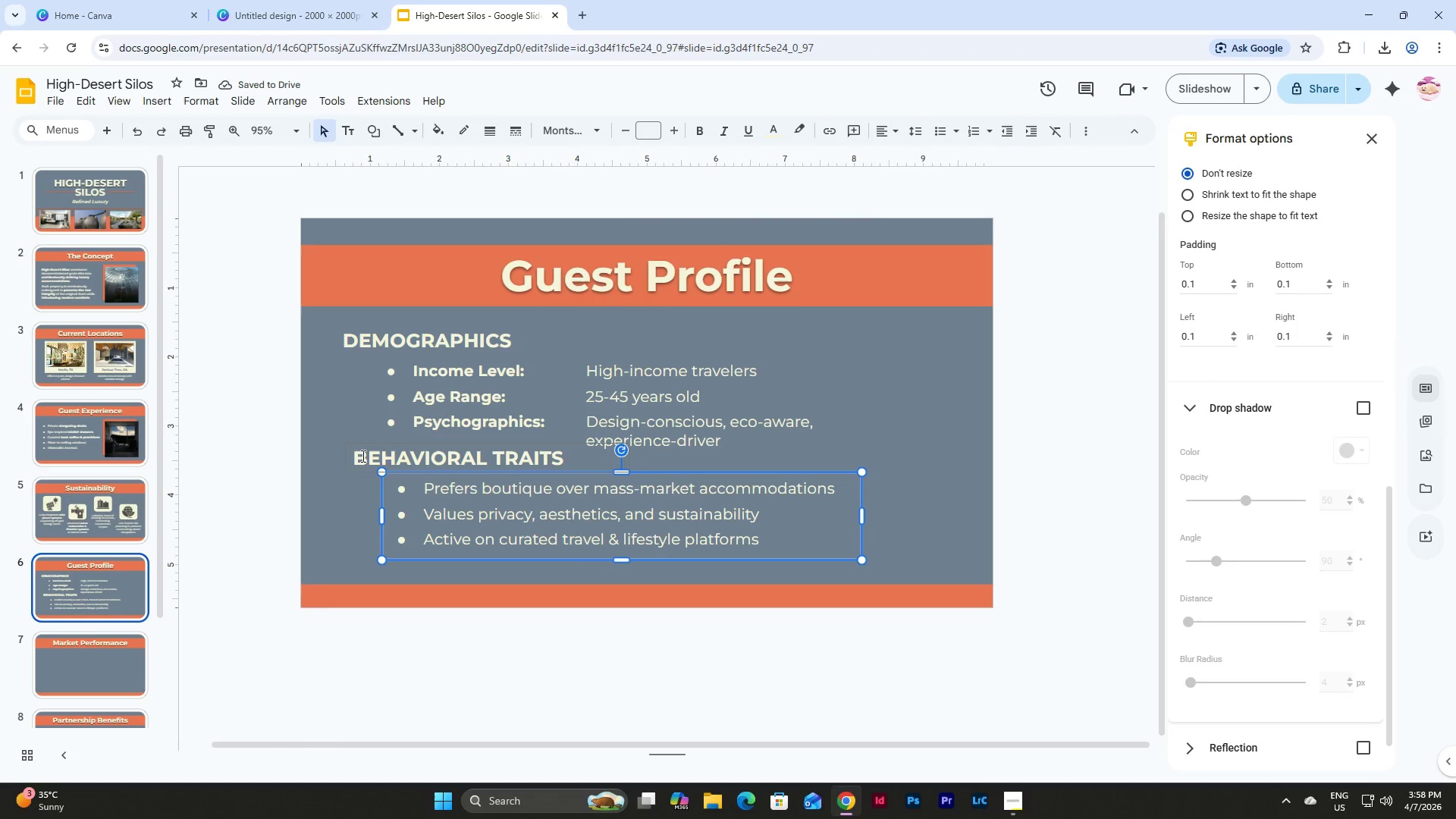 
left_click_drag(start_coordinate=[322, 450], to_coordinate=[422, 501])
 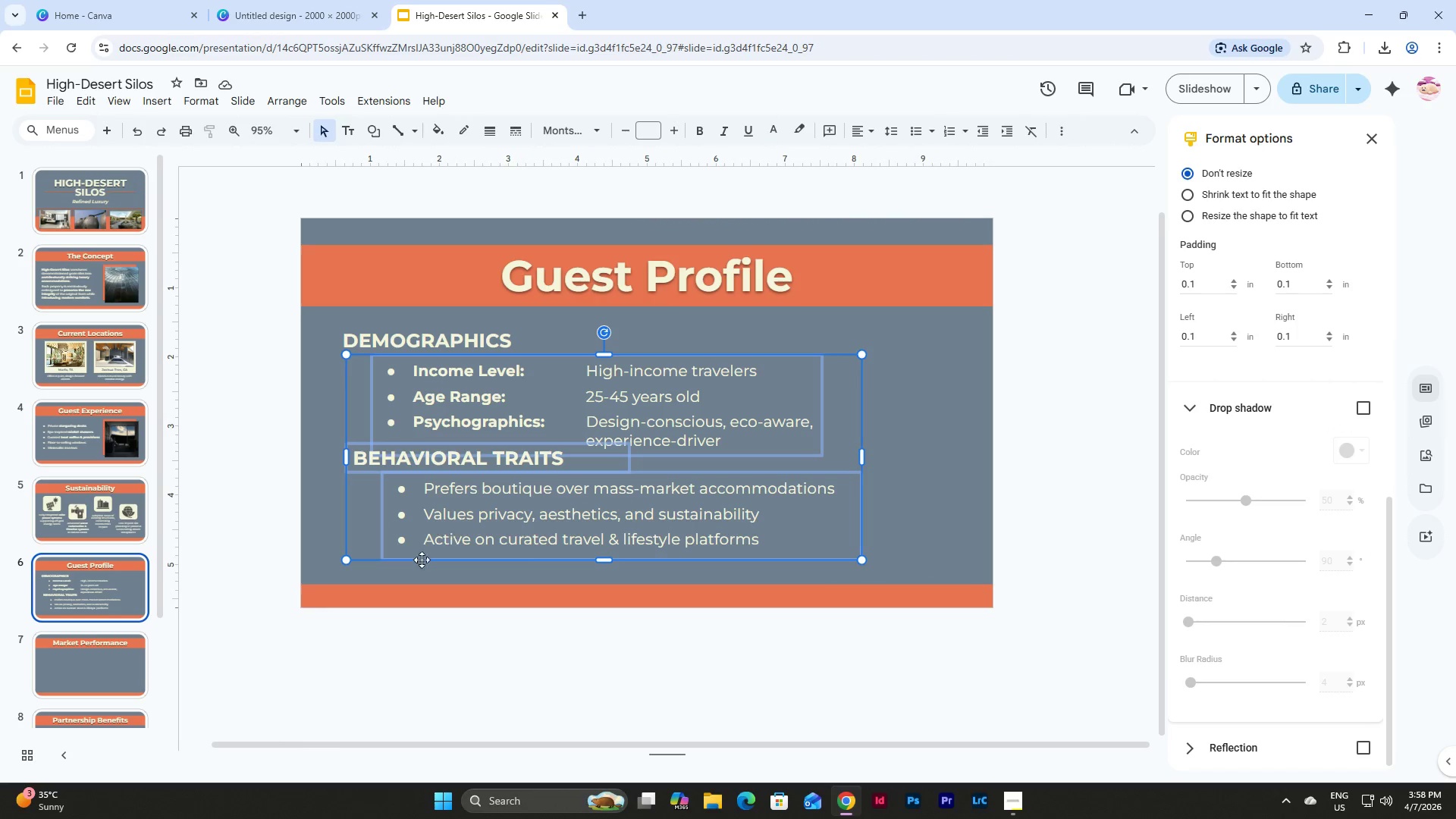 
left_click([419, 579])
 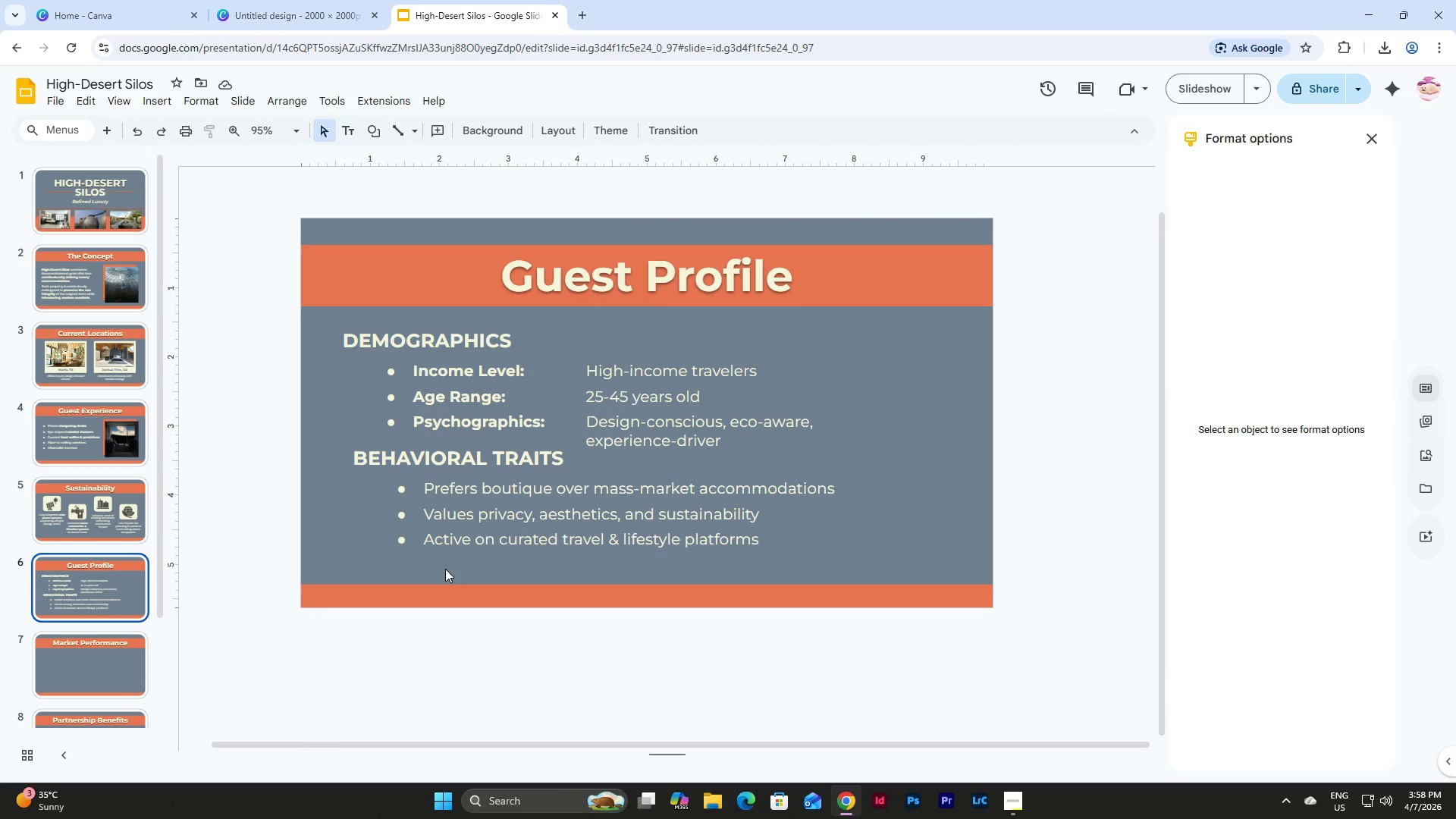 
left_click_drag(start_coordinate=[445, 569], to_coordinate=[361, 462])
 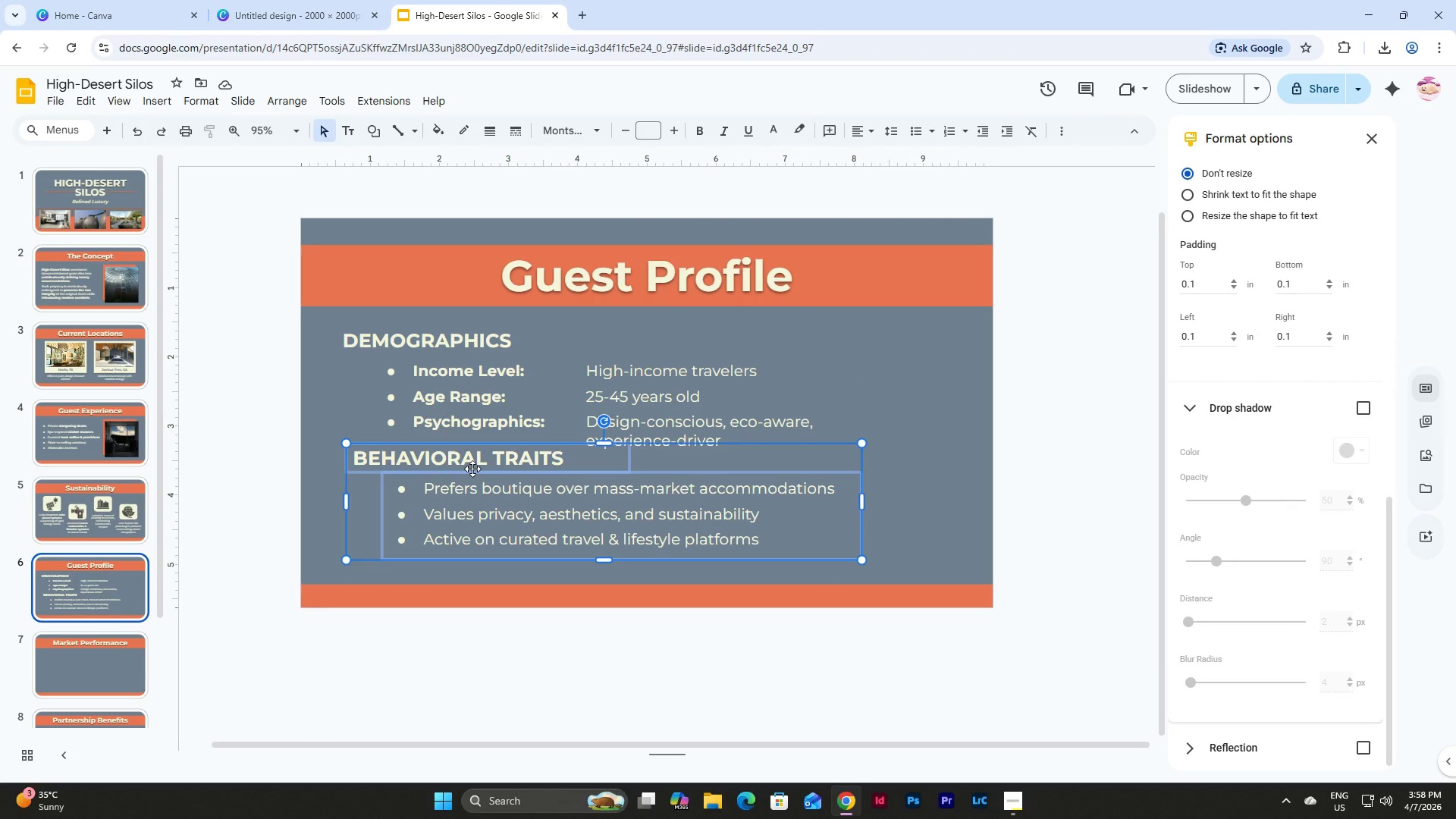 
left_click_drag(start_coordinate=[472, 469], to_coordinate=[471, 484])
 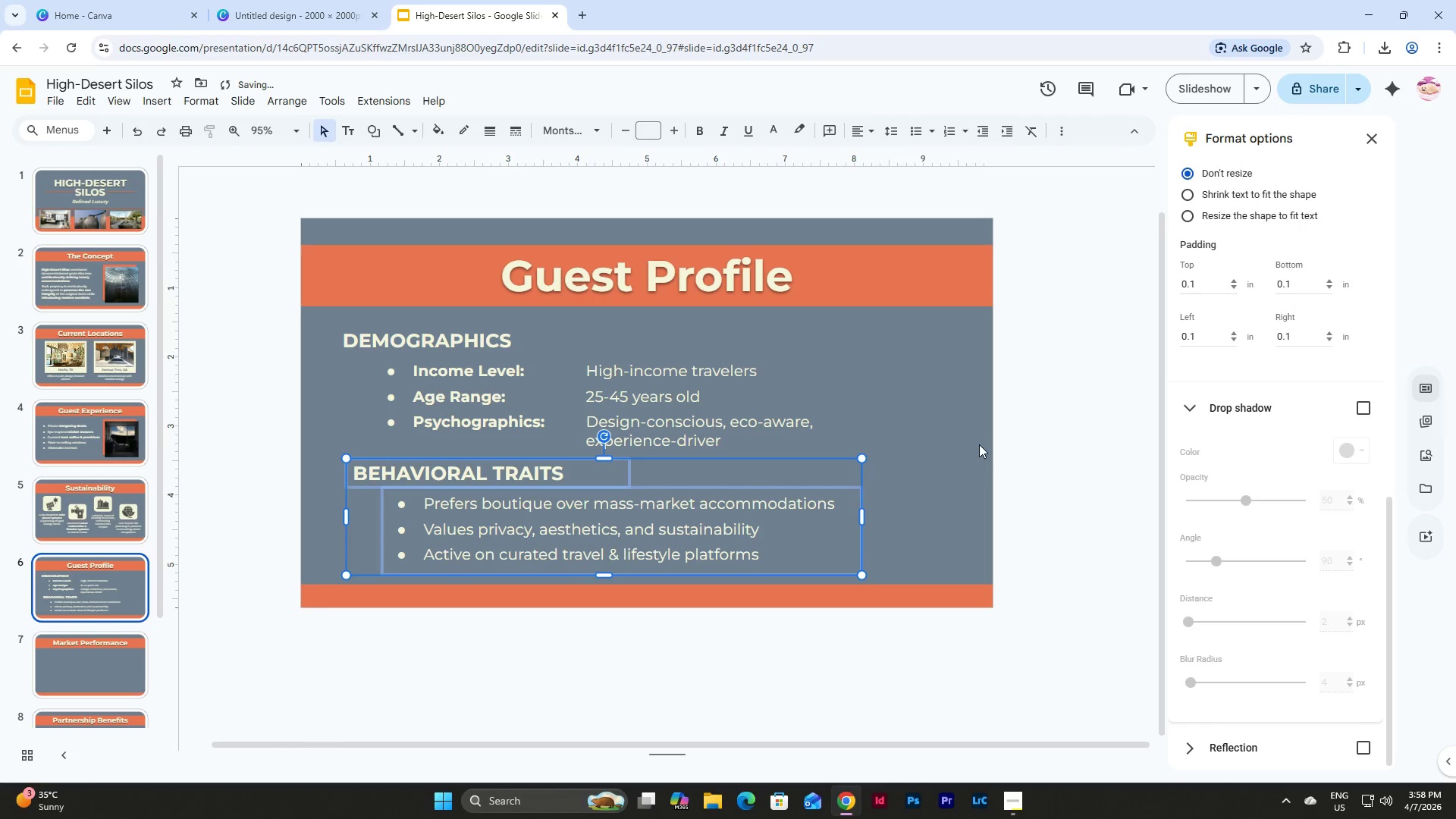 
left_click([979, 444])
 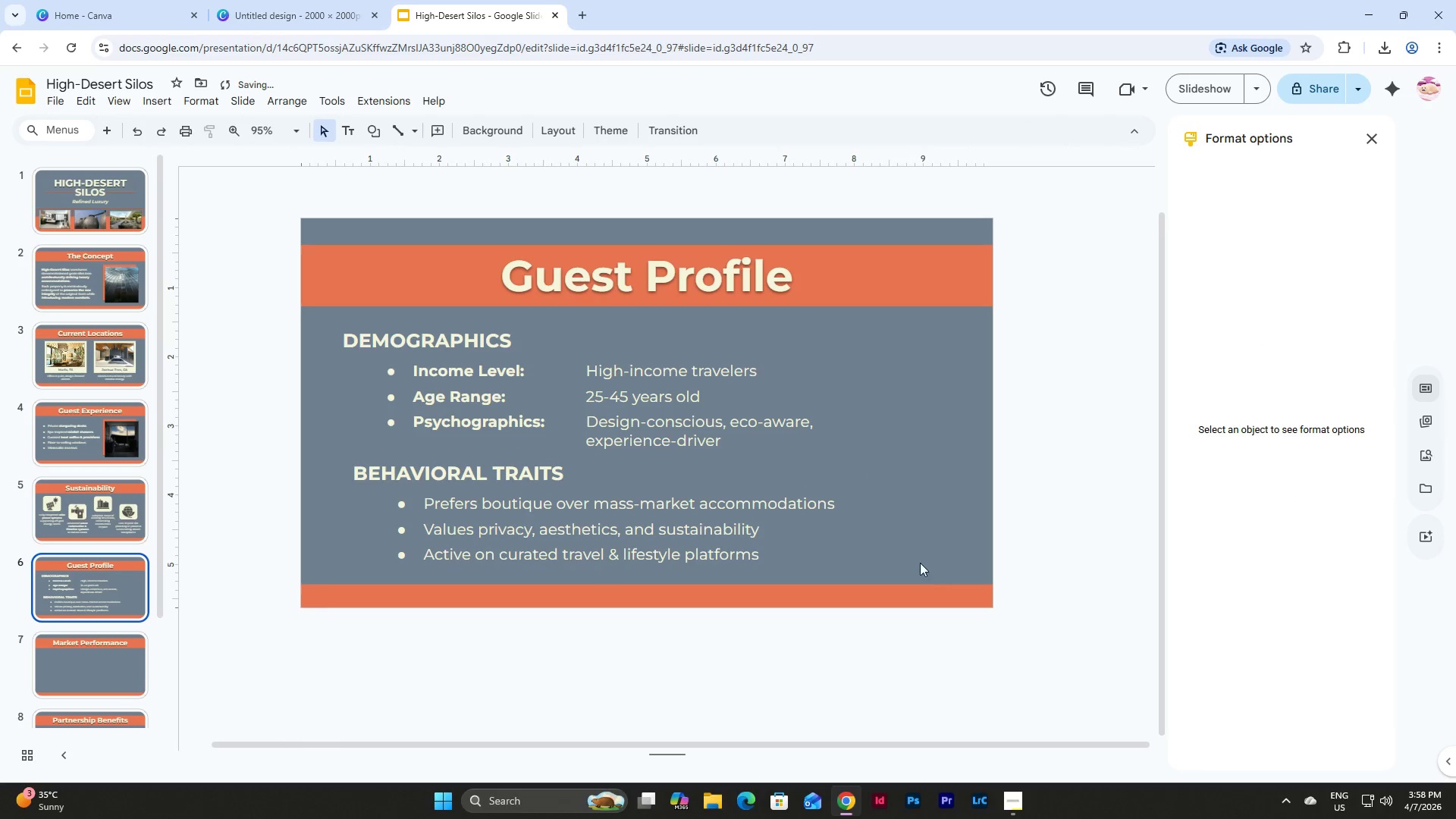 
left_click_drag(start_coordinate=[926, 570], to_coordinate=[374, 341])
 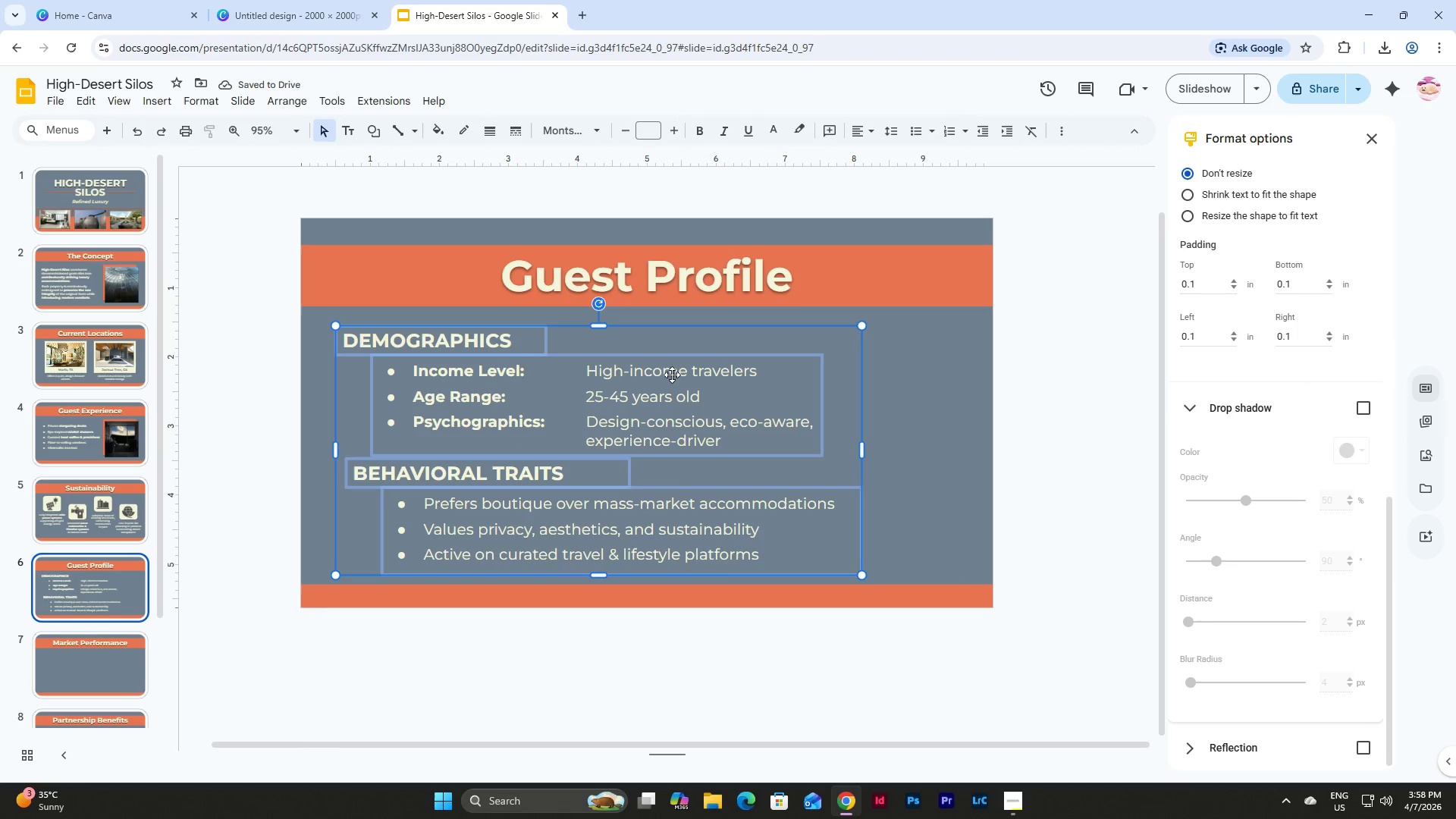 
left_click([923, 395])
 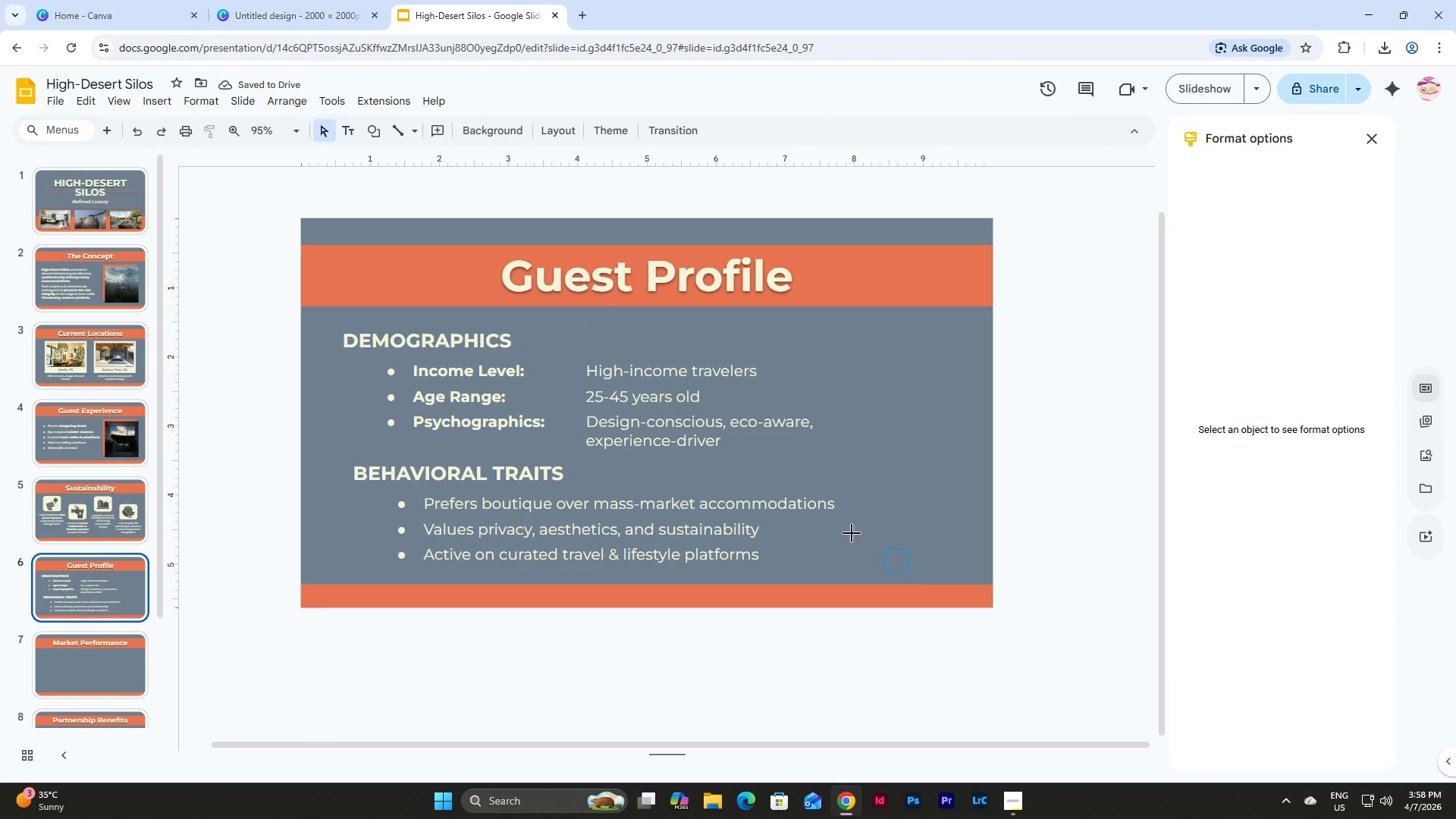 
left_click_drag(start_coordinate=[908, 570], to_coordinate=[326, 337])
 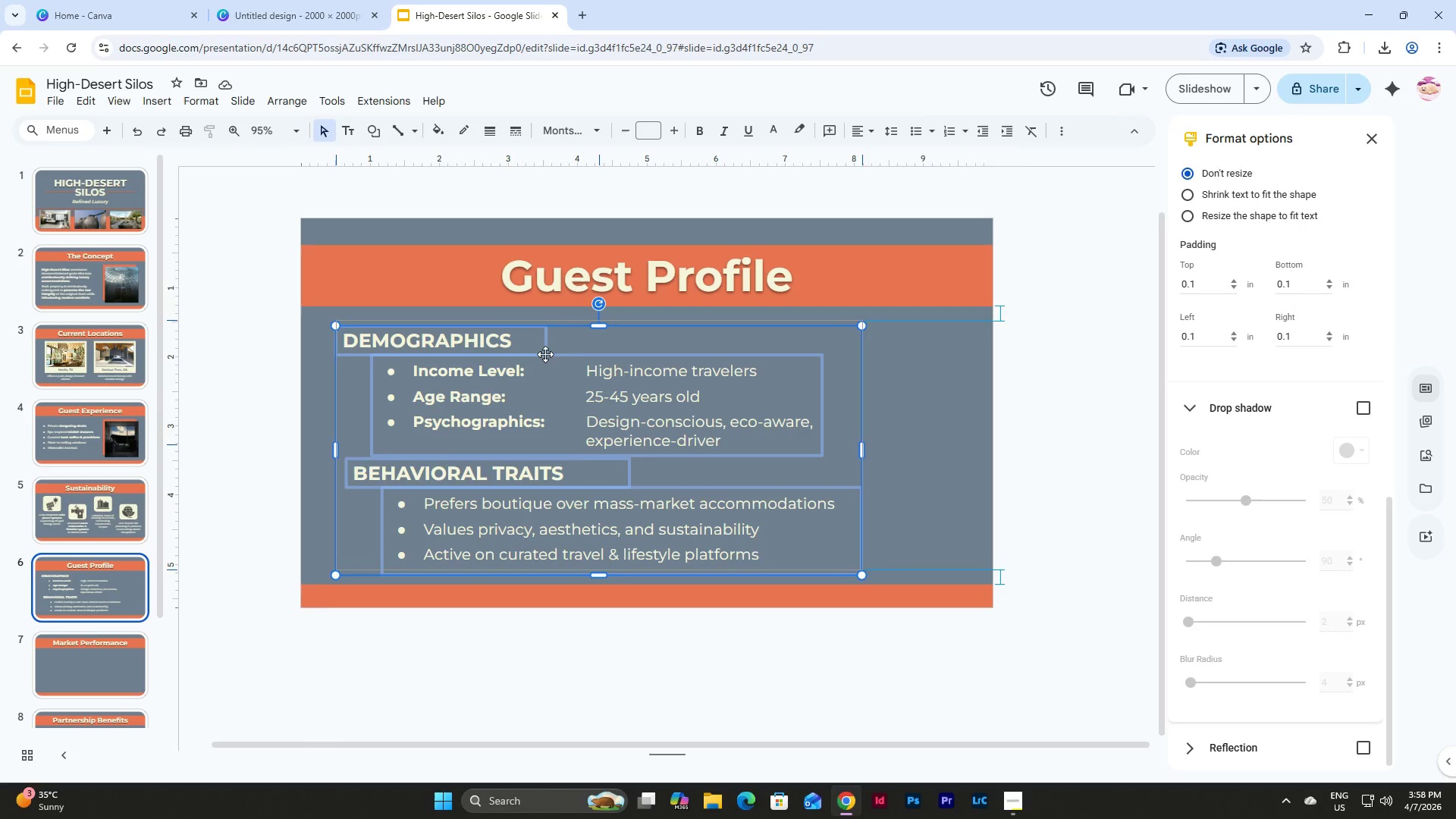 
wait(5.11)
 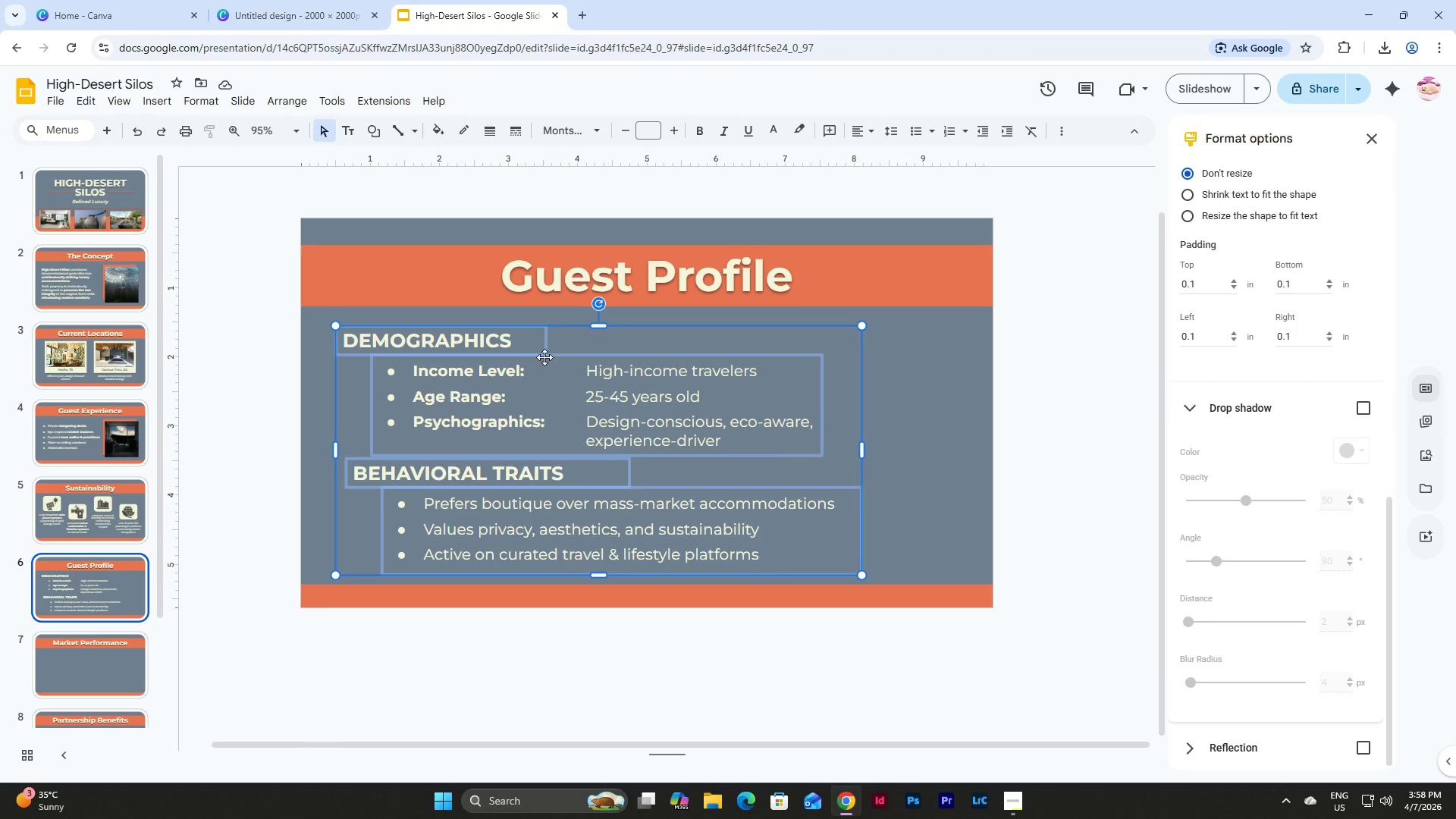 
left_click([949, 422])
 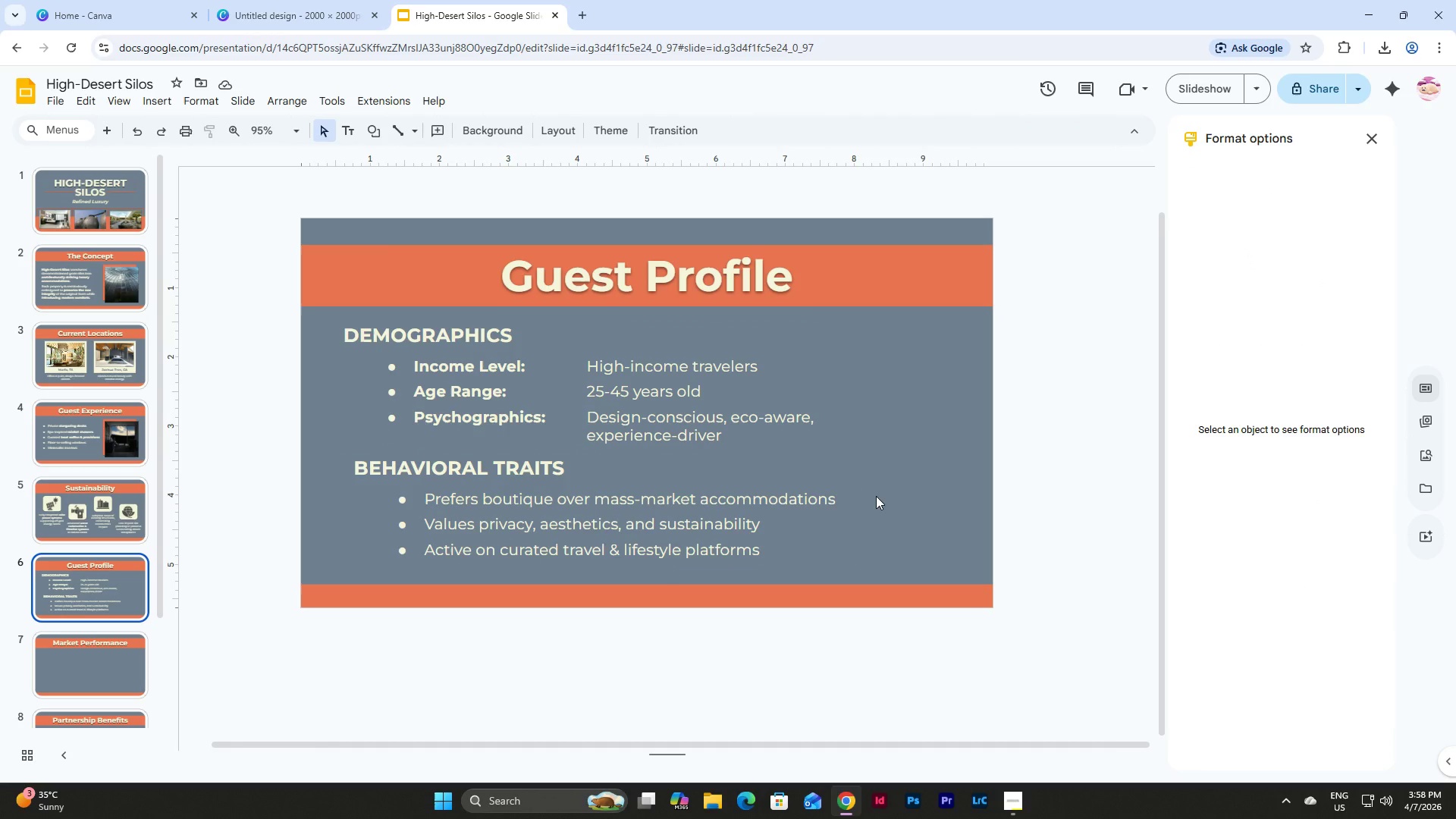 
wait(5.75)
 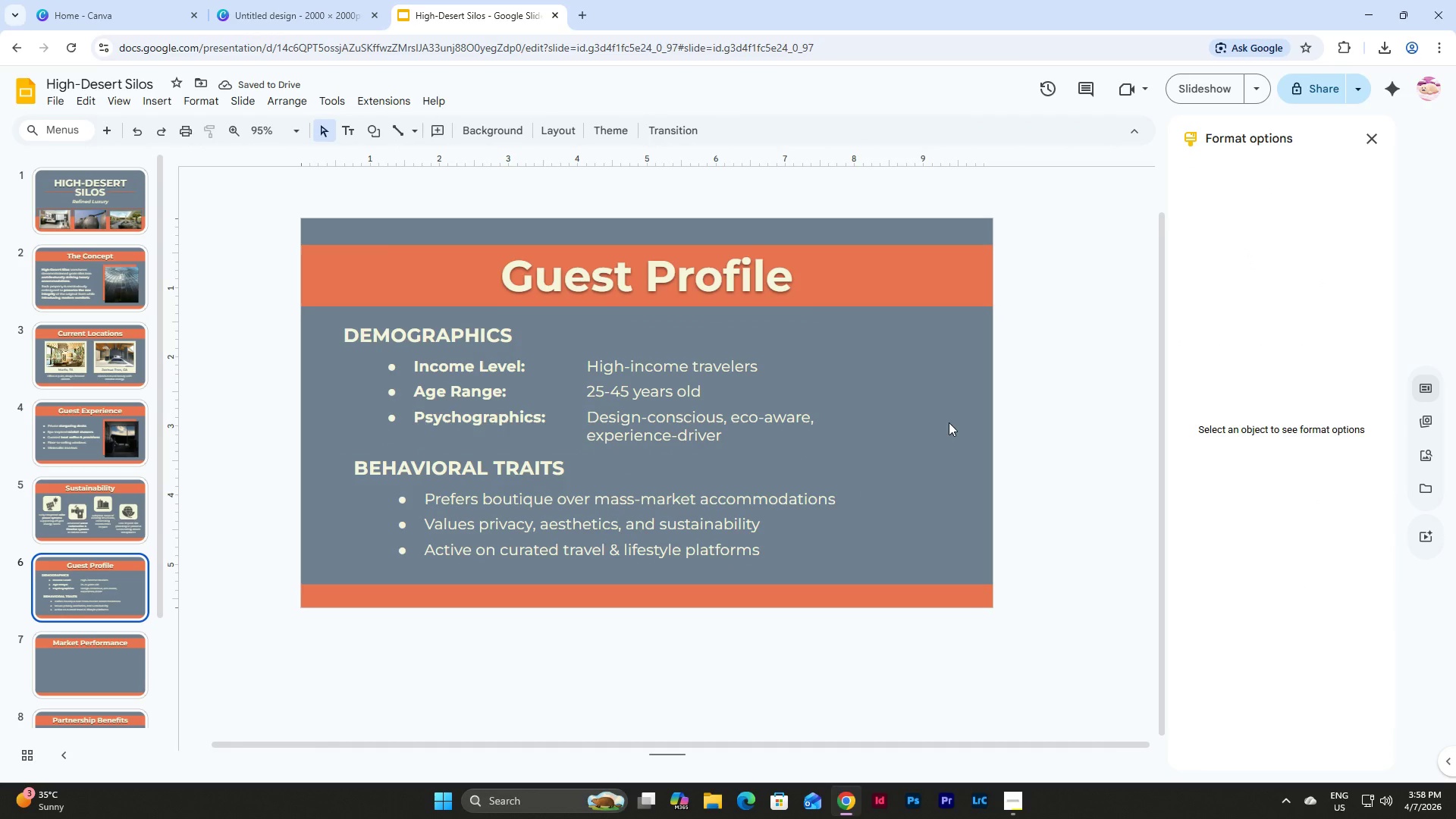 
left_click([482, 515])
 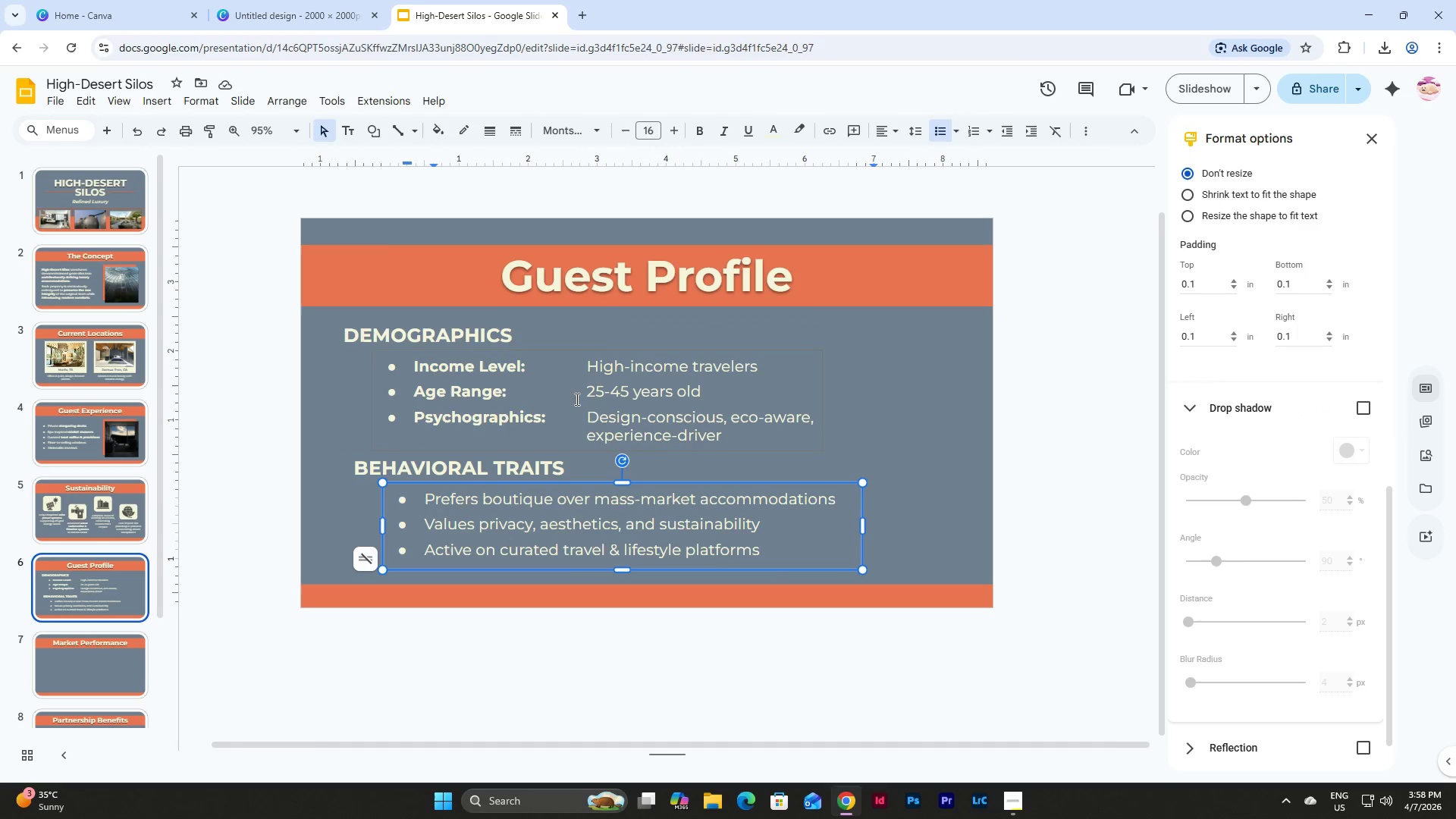 
left_click([491, 356])
 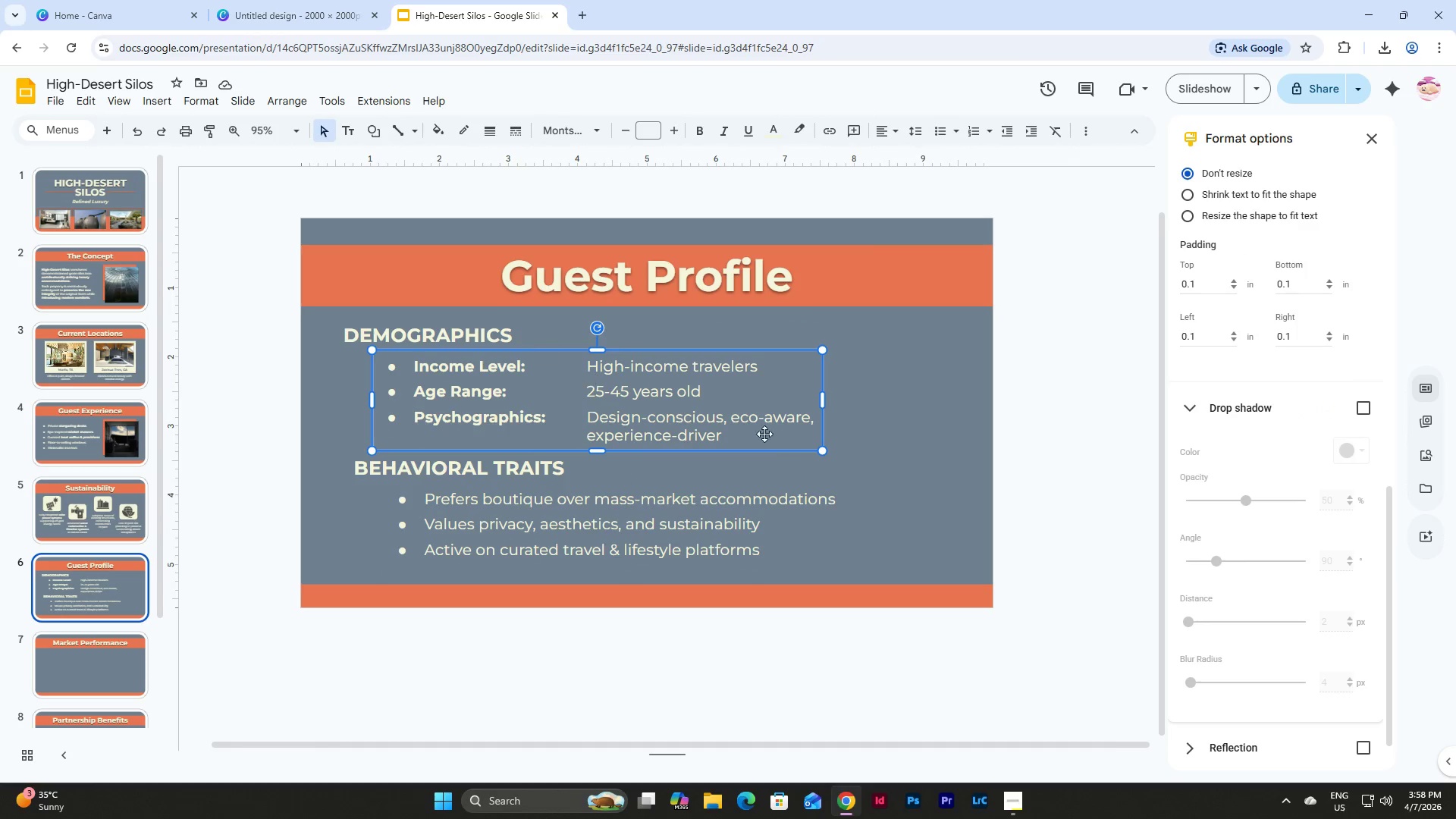 
left_click([866, 447])
 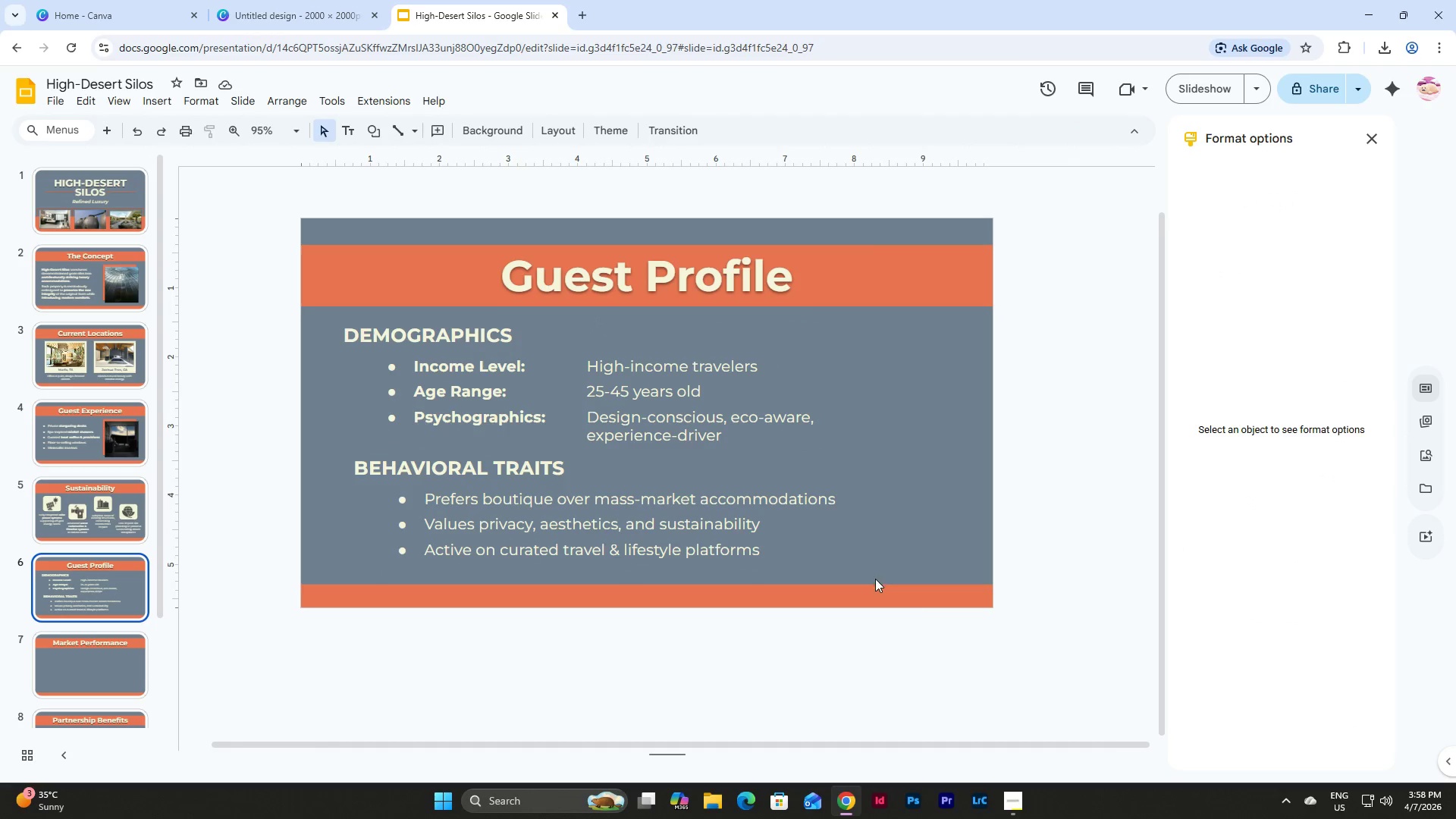 
left_click_drag(start_coordinate=[875, 579], to_coordinate=[412, 373])
 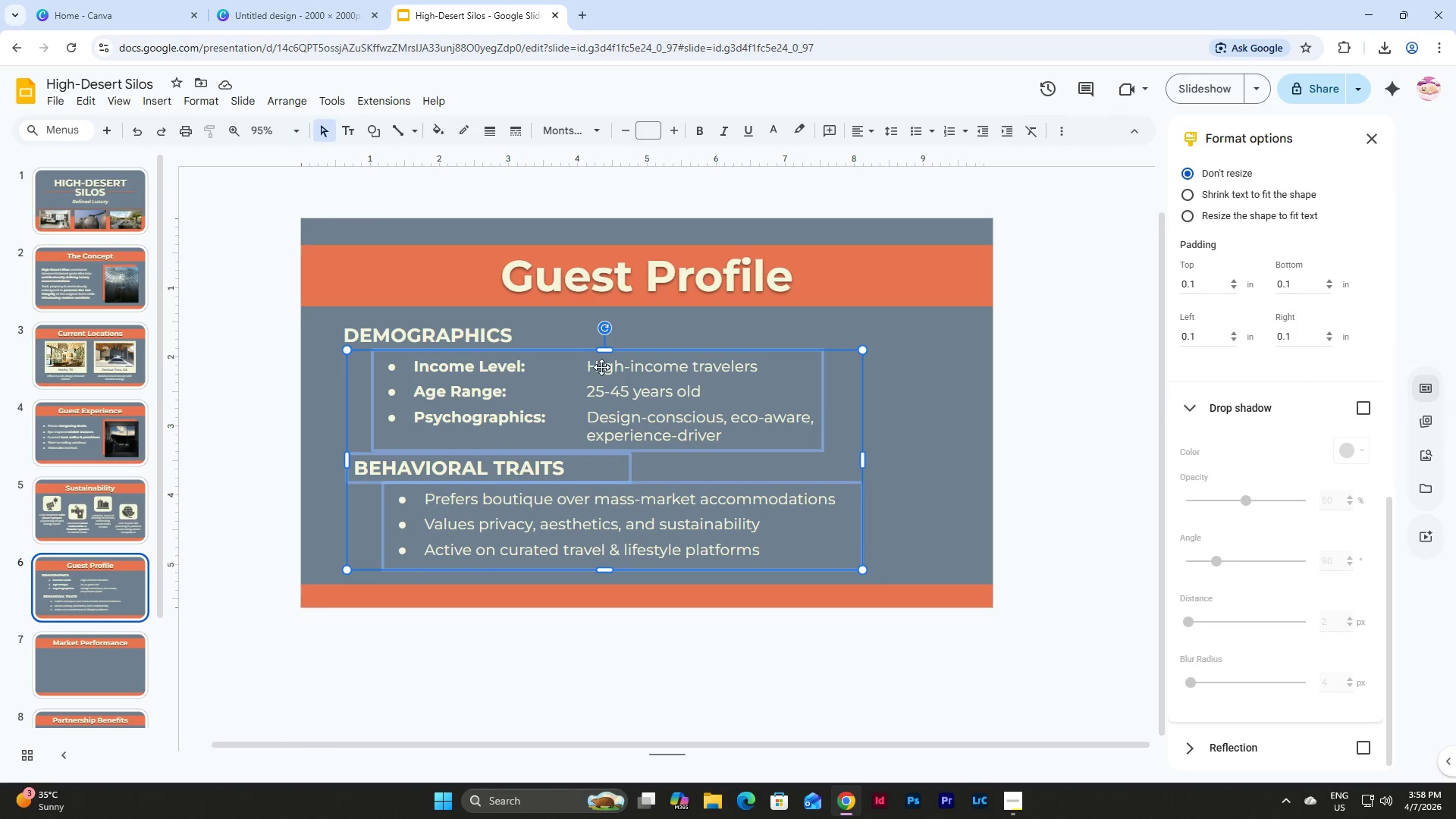 
left_click([858, 397])
 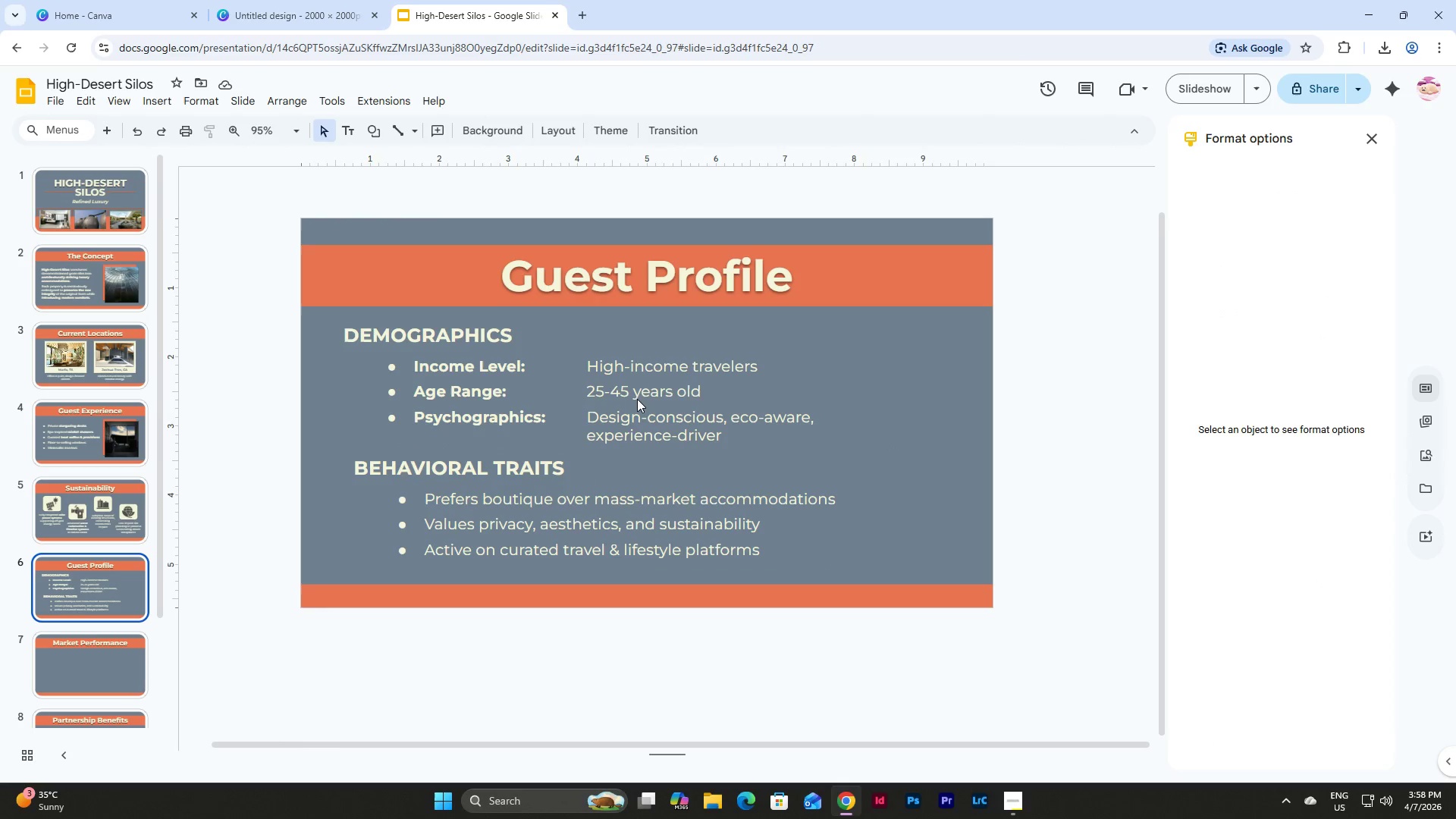 
left_click([635, 399])
 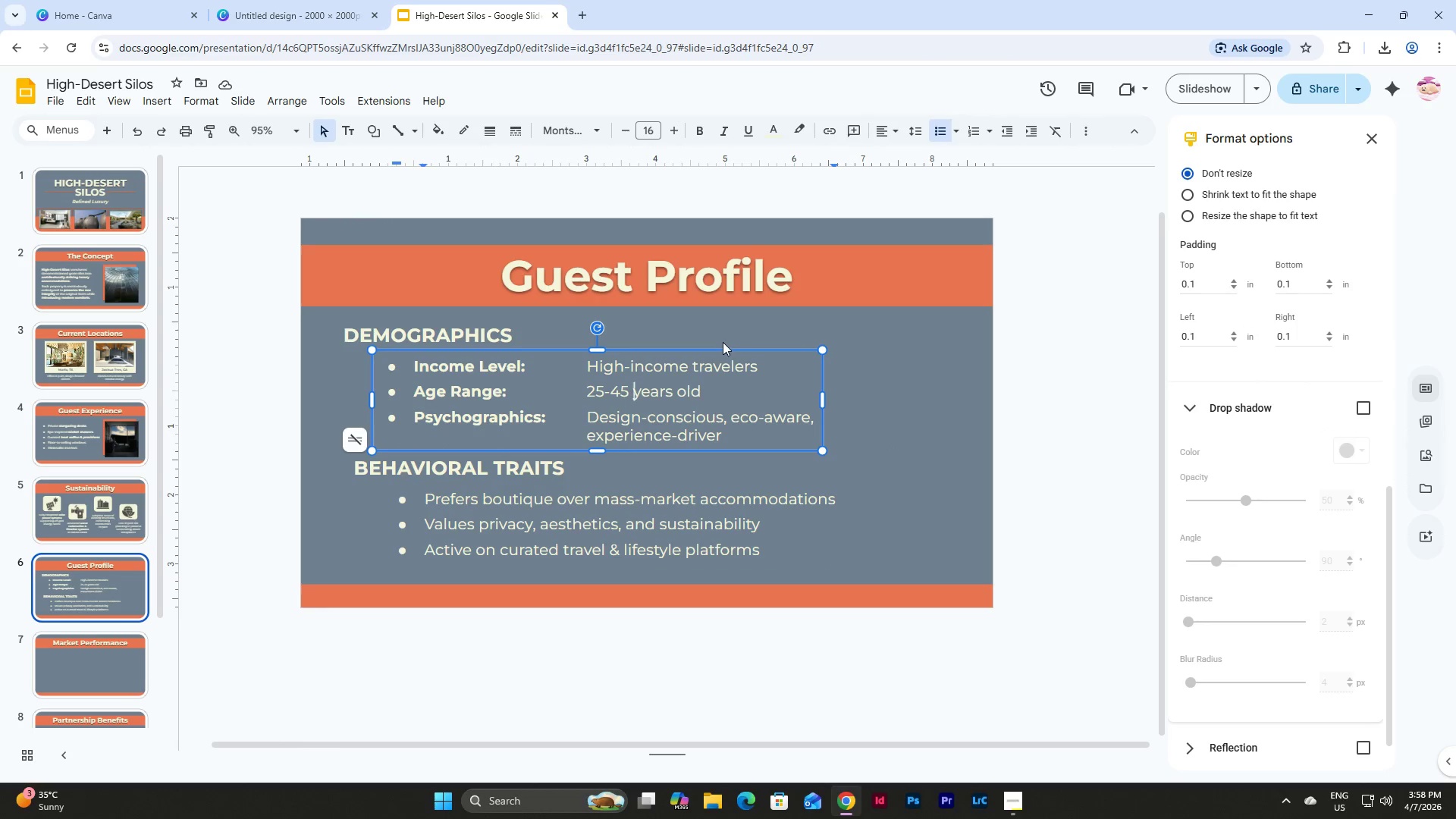 
left_click([714, 352])
 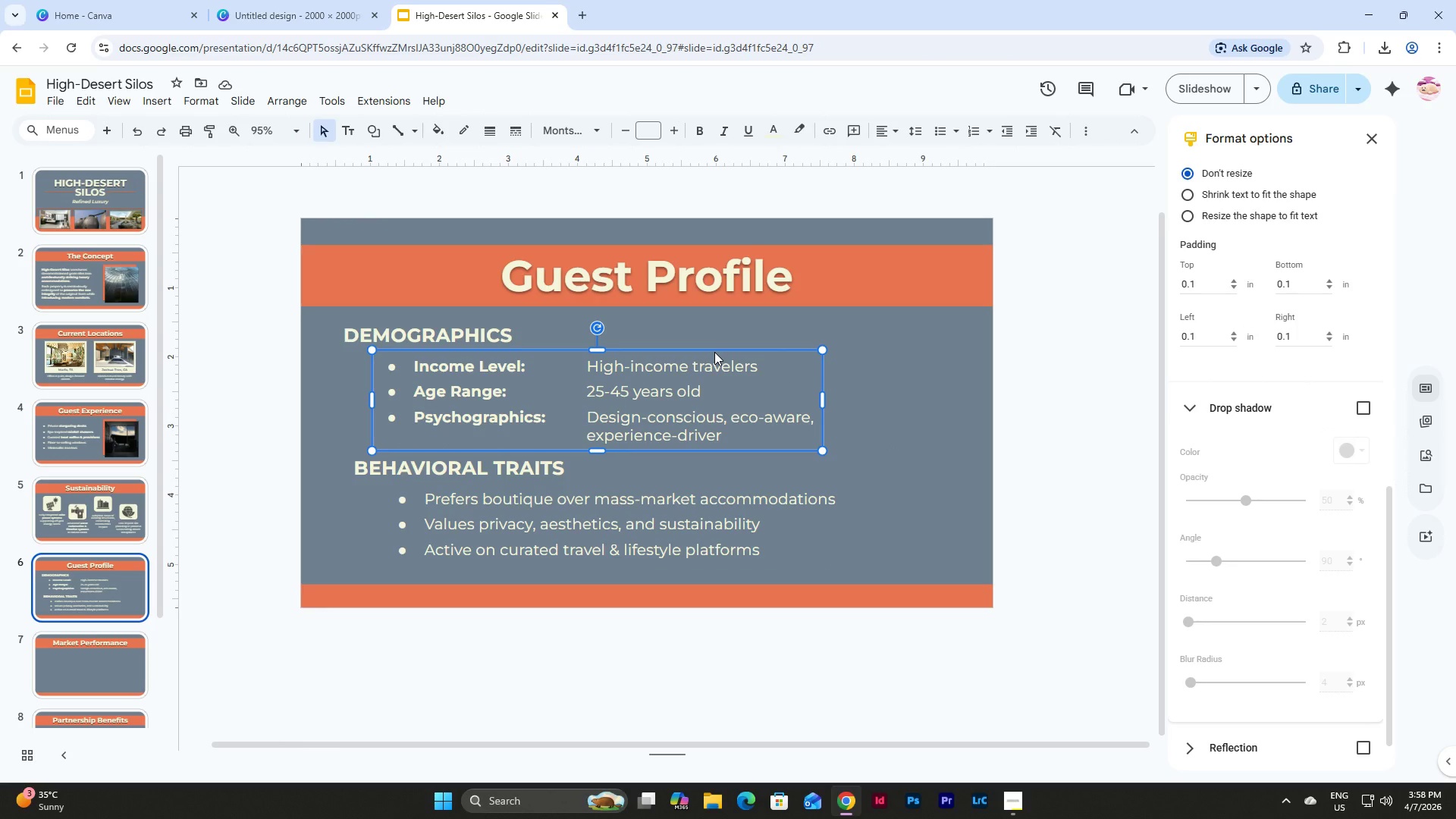 
key(Shift+ArrowLeft)
 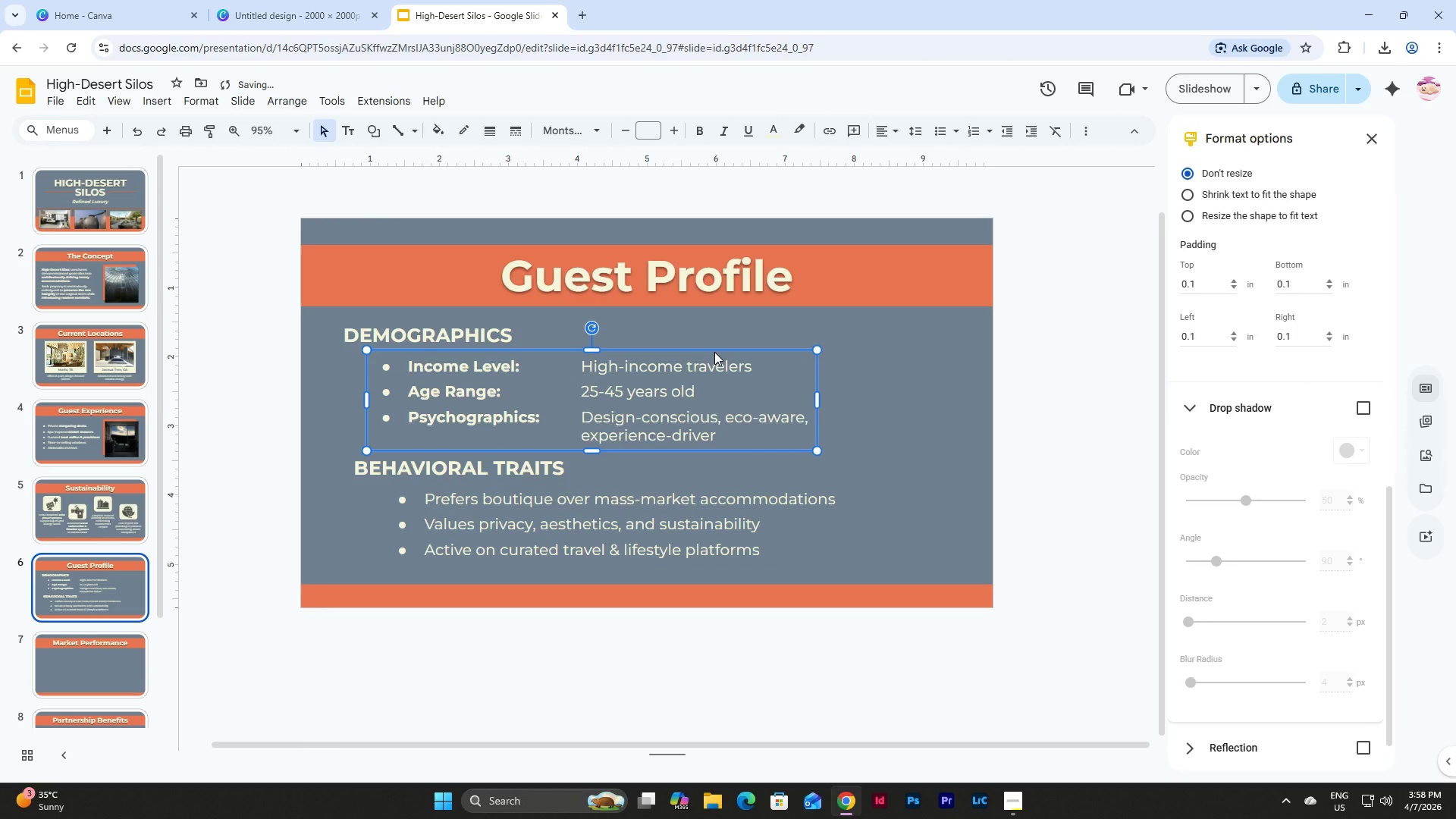 
key(Shift+ArrowLeft)
 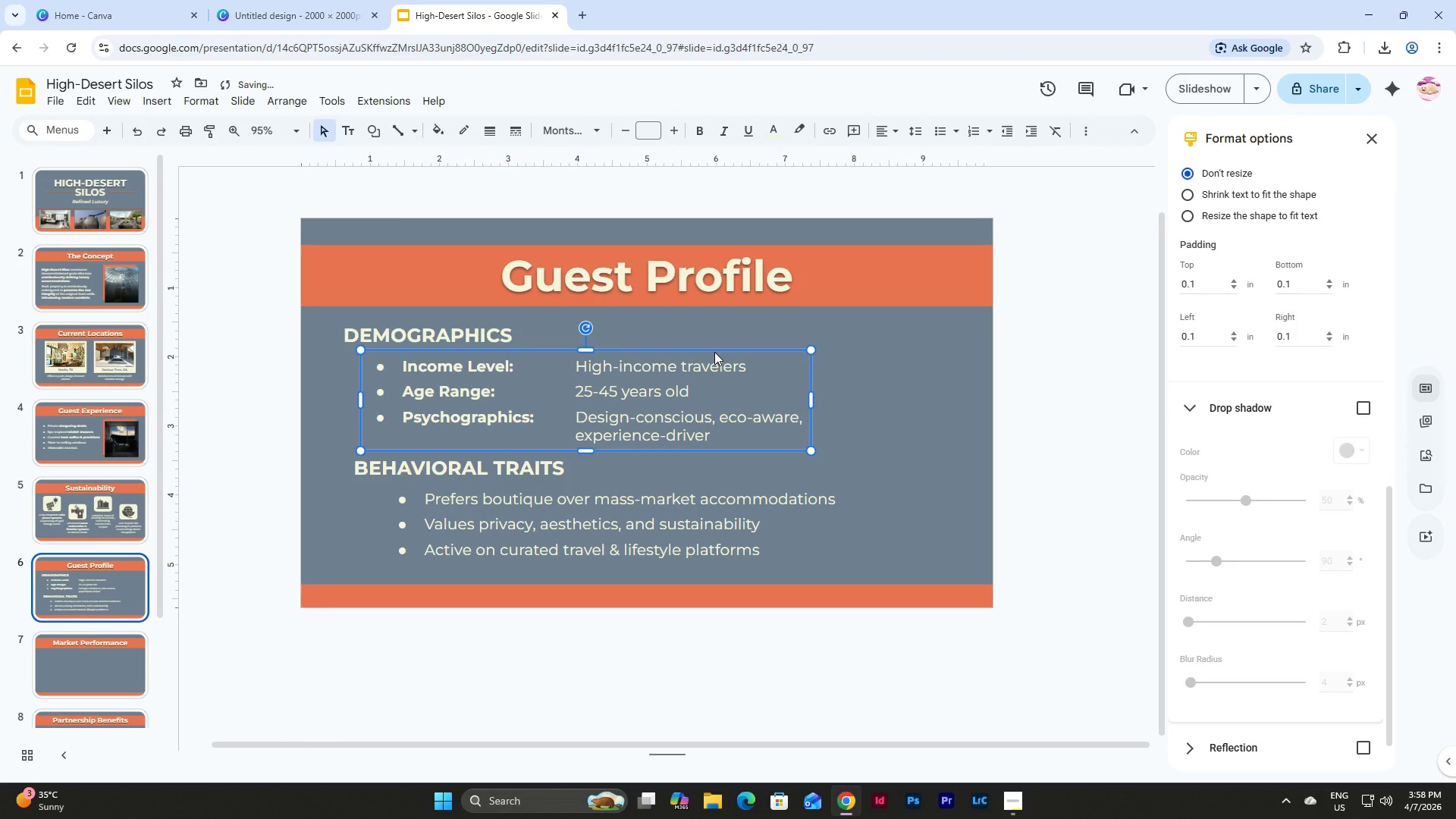 
key(Shift+ArrowLeft)
 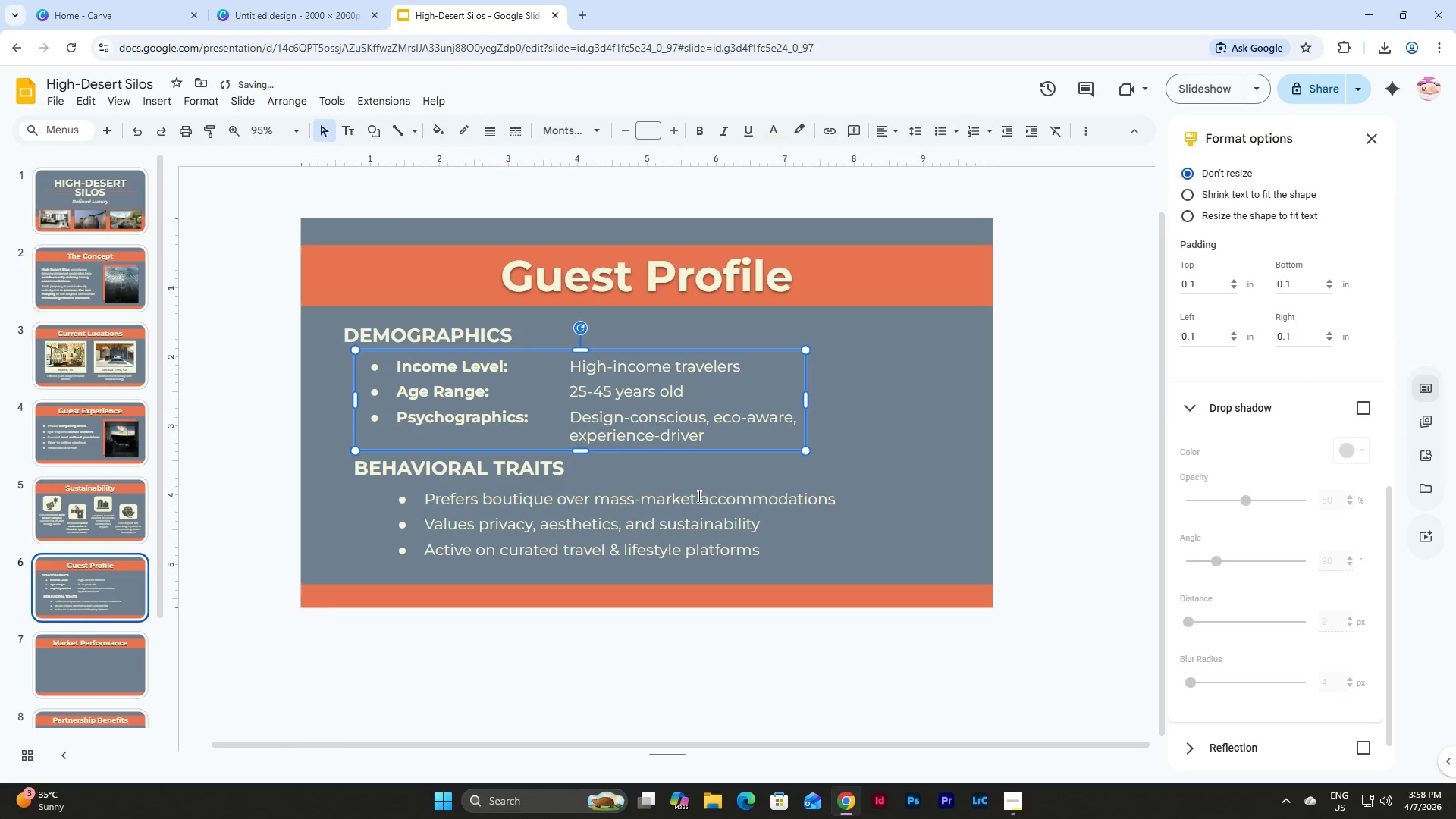 
left_click([669, 542])
 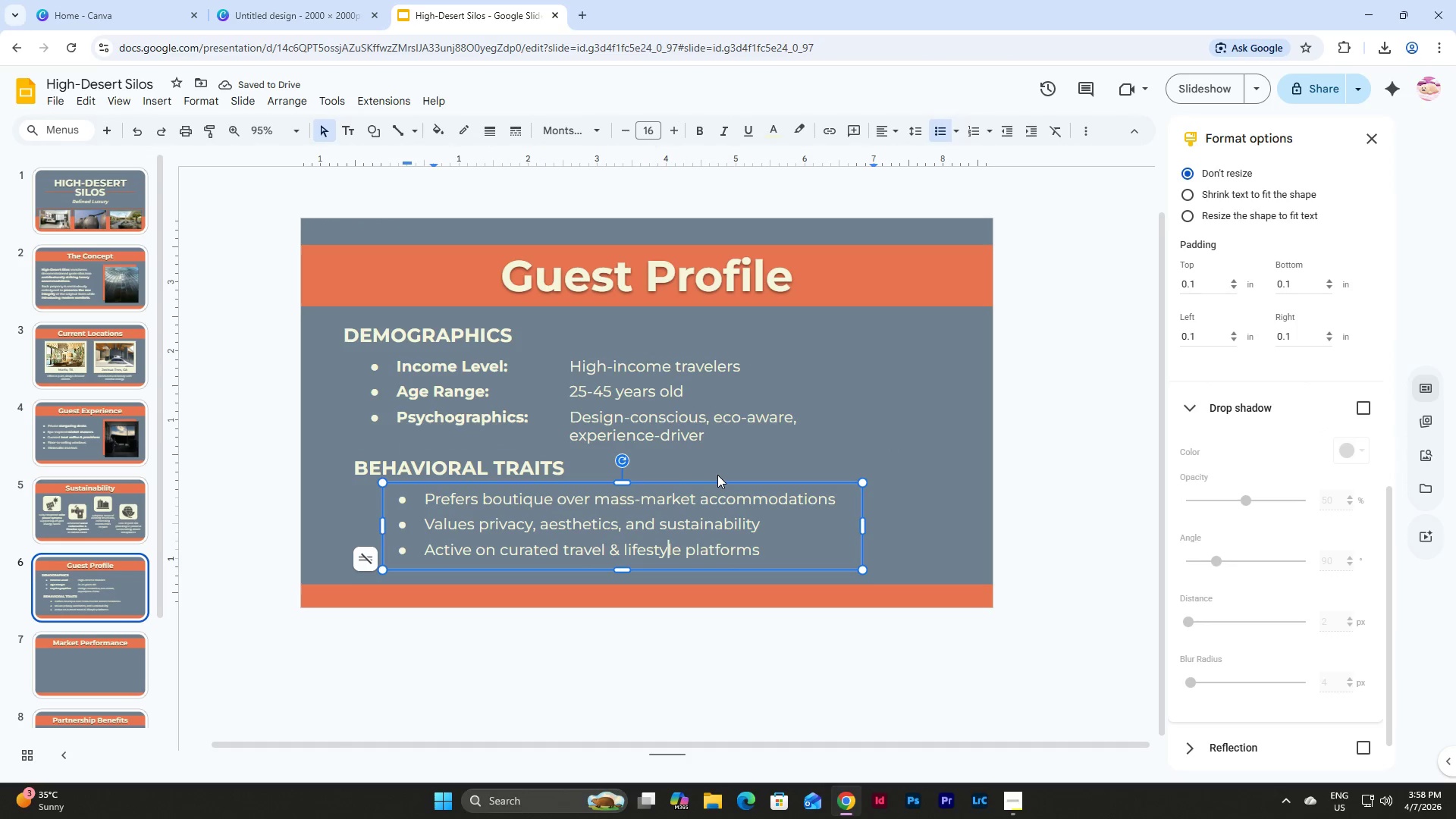 
left_click([717, 482])
 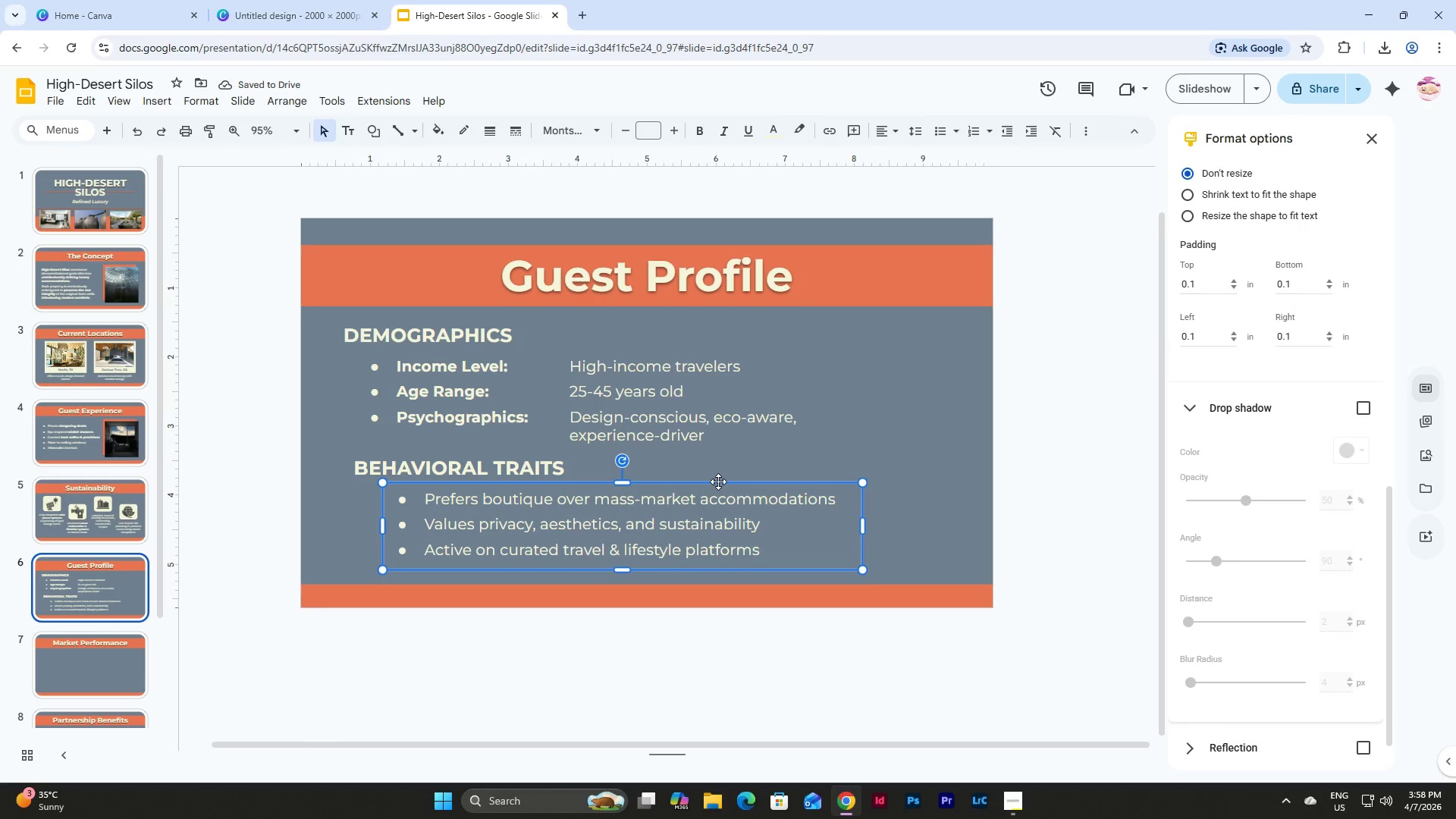 
key(Shift+ArrowLeft)
 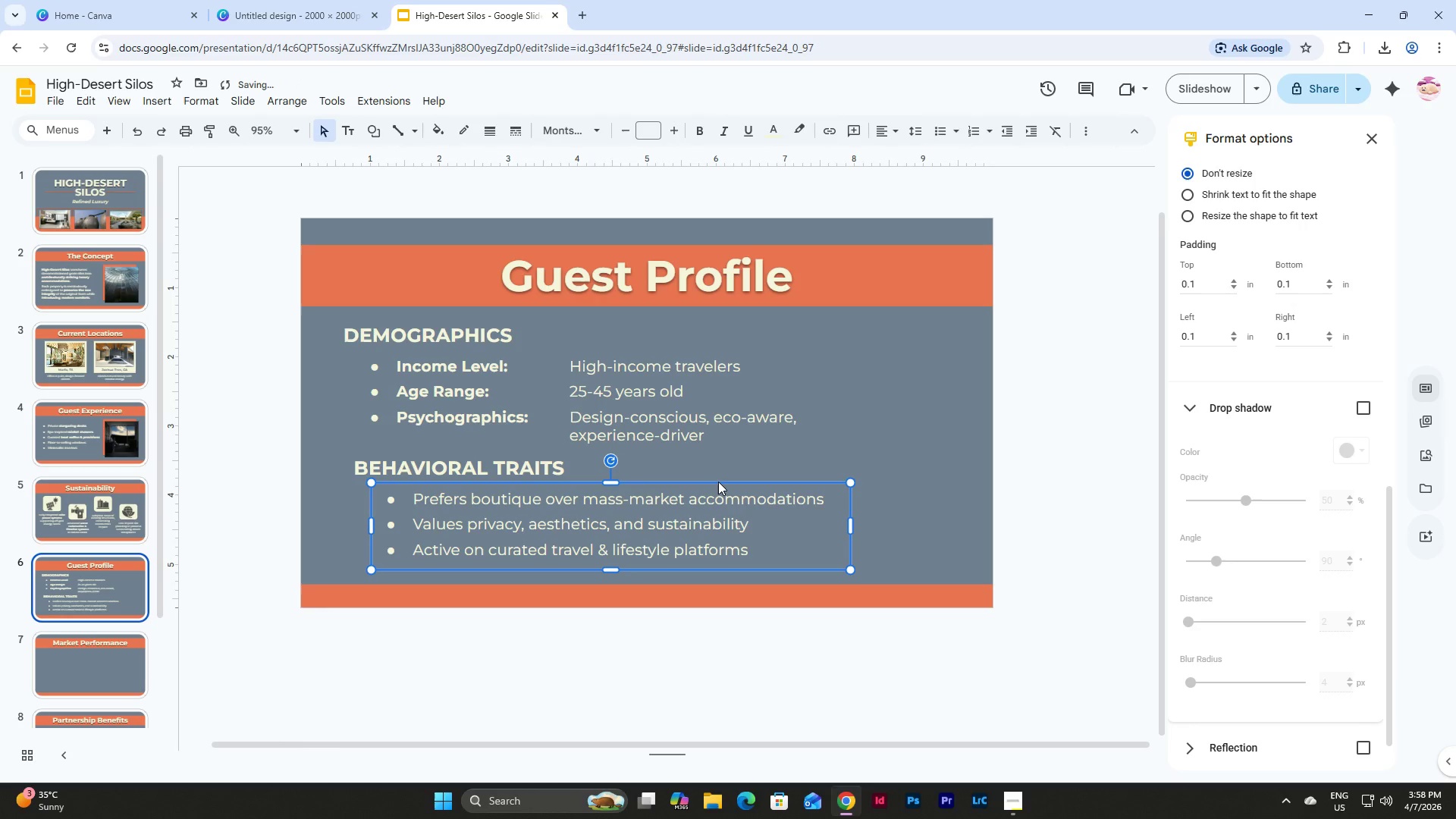 
key(Shift+ArrowLeft)
 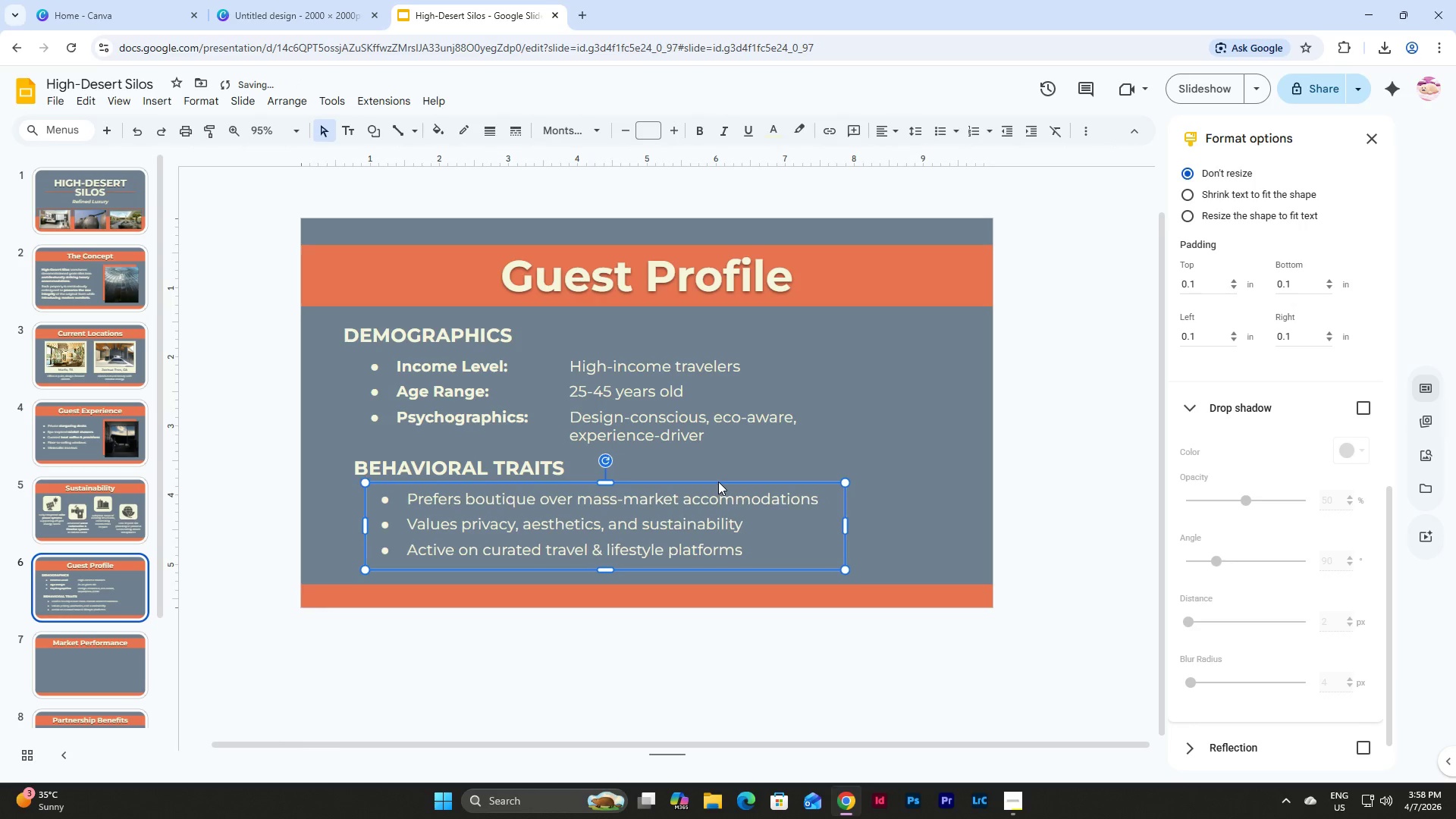 
key(Shift+ArrowLeft)
 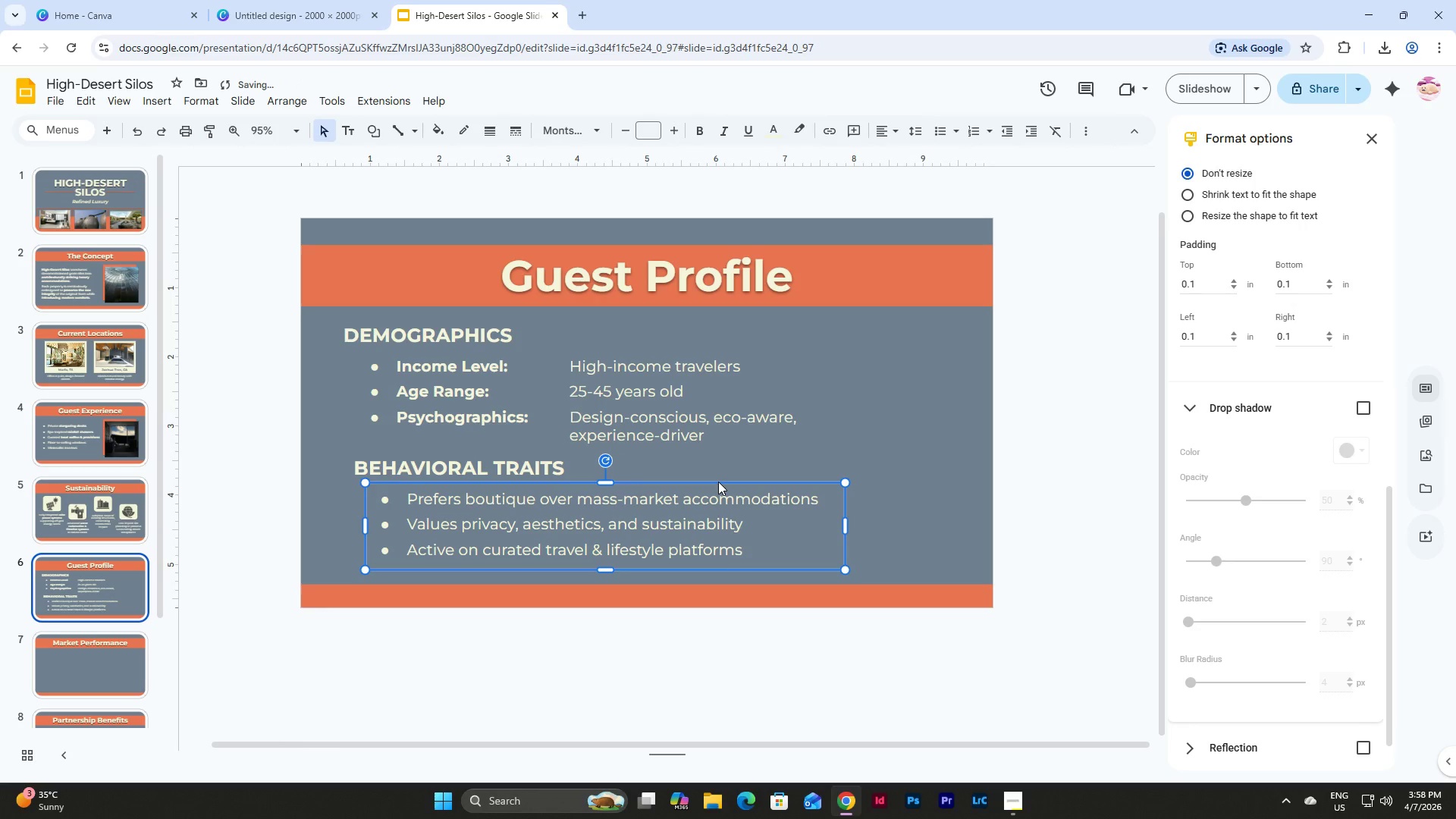 
key(Shift+ArrowLeft)
 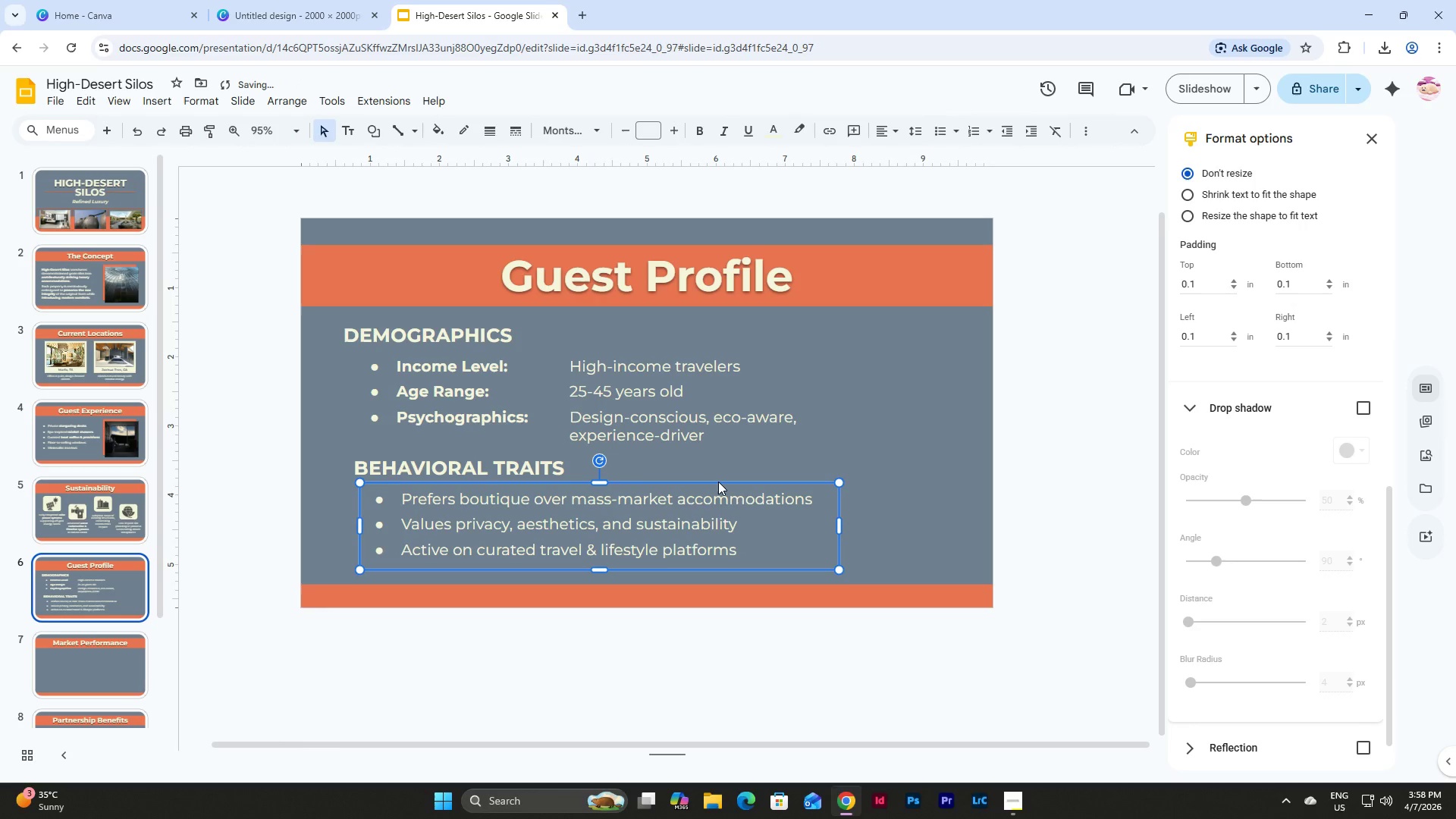 
key(Shift+ArrowLeft)
 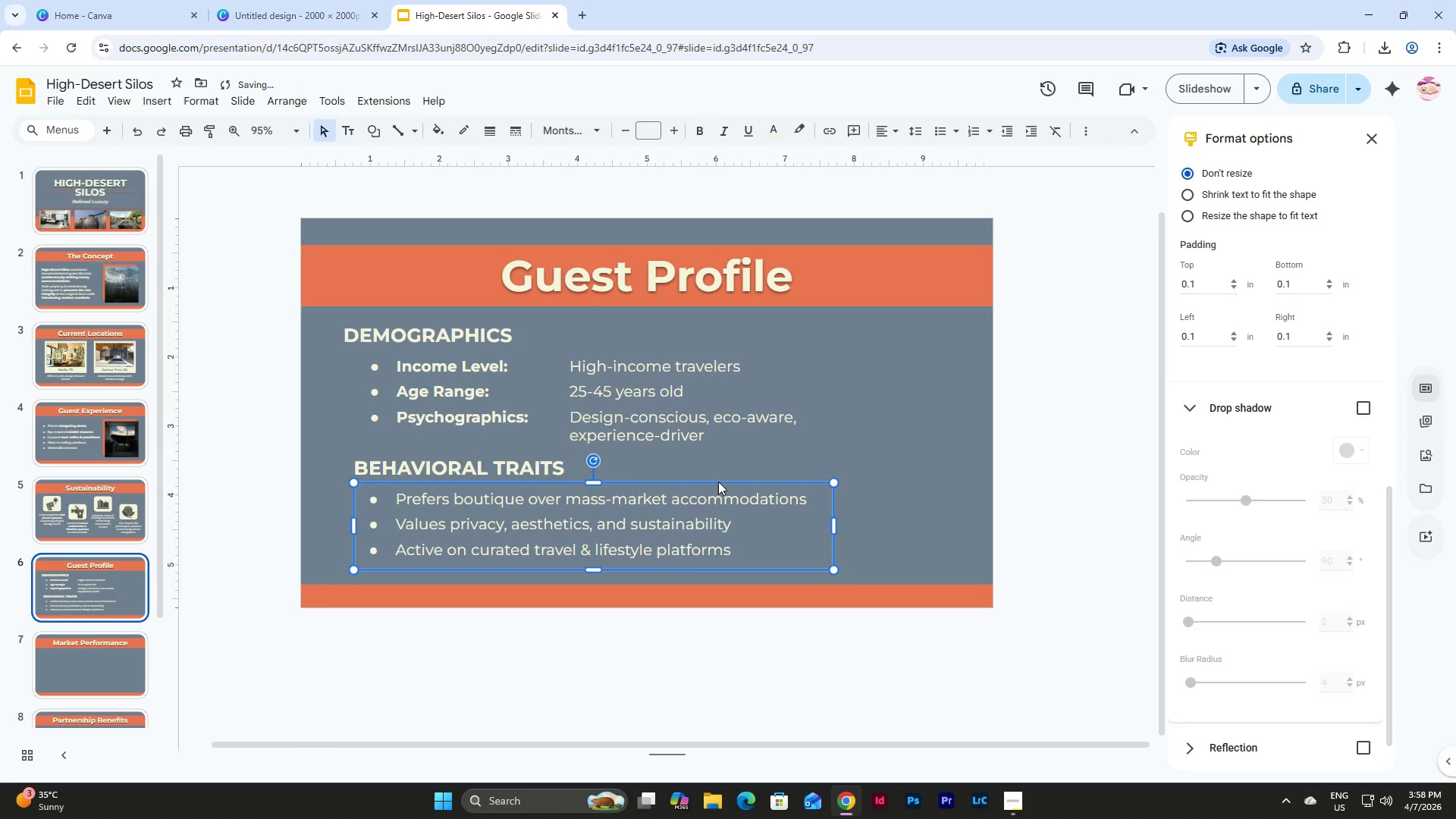 
key(Control+Z)
 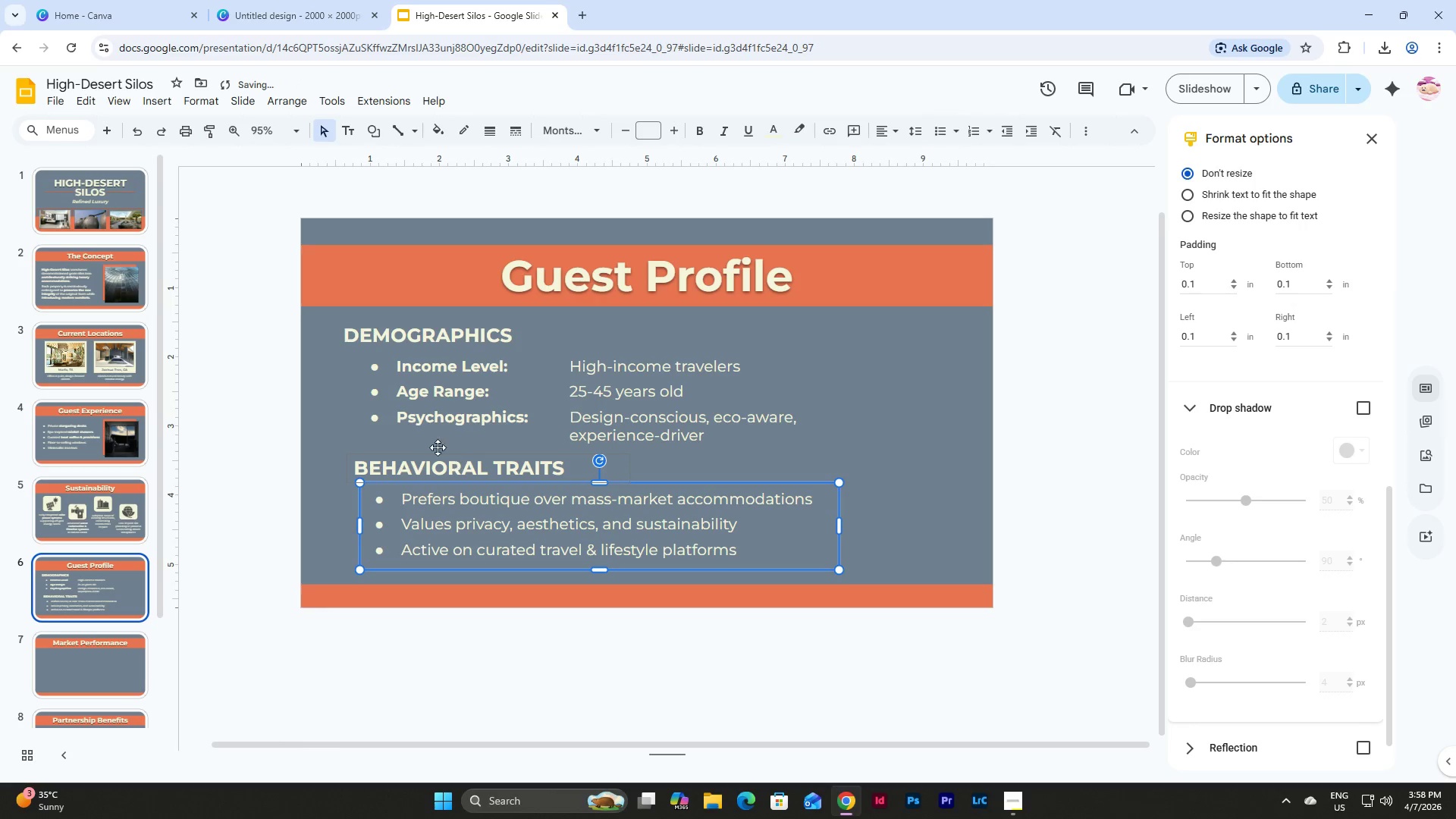 
left_click([420, 384])
 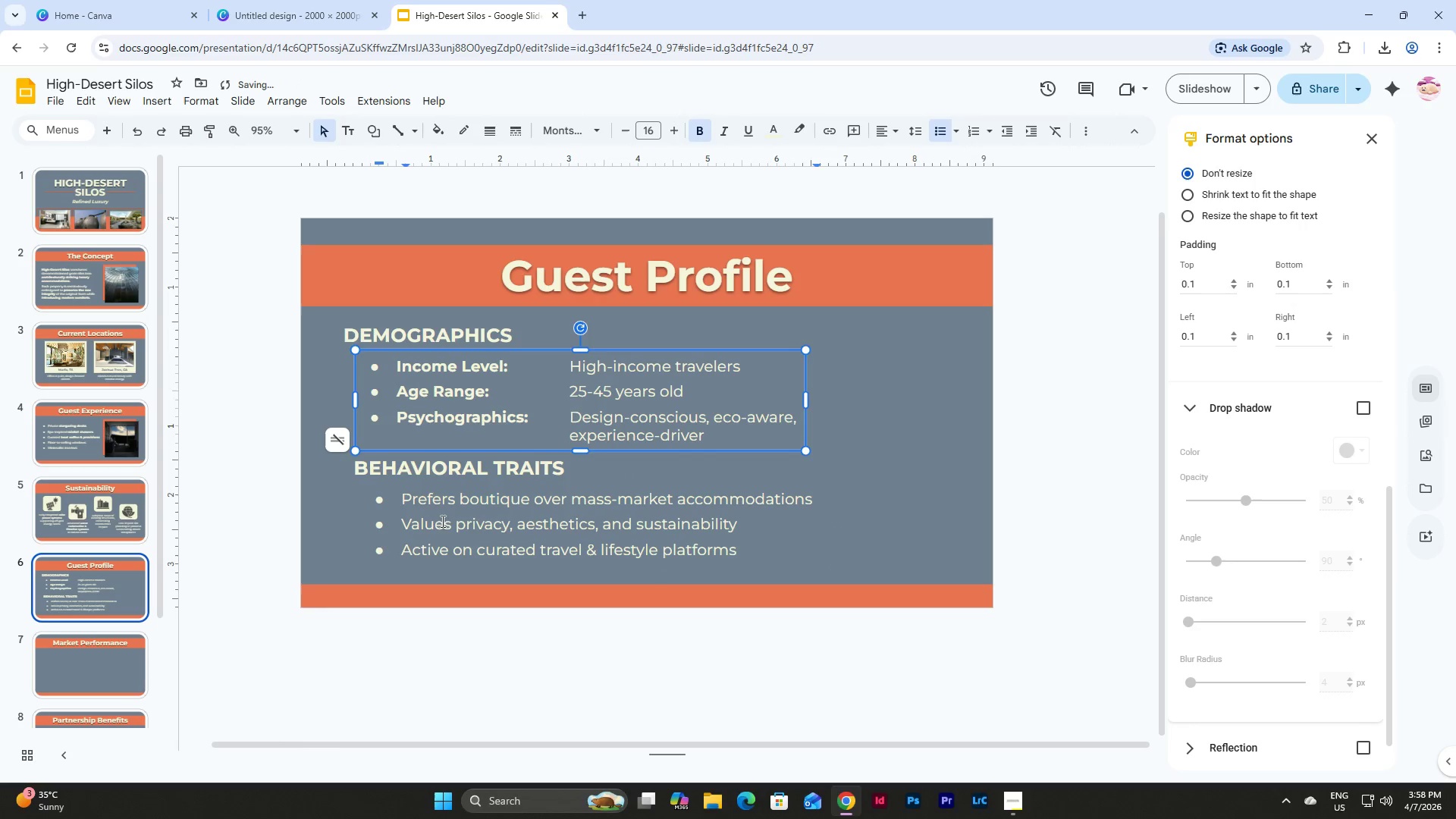 
left_click([441, 529])
 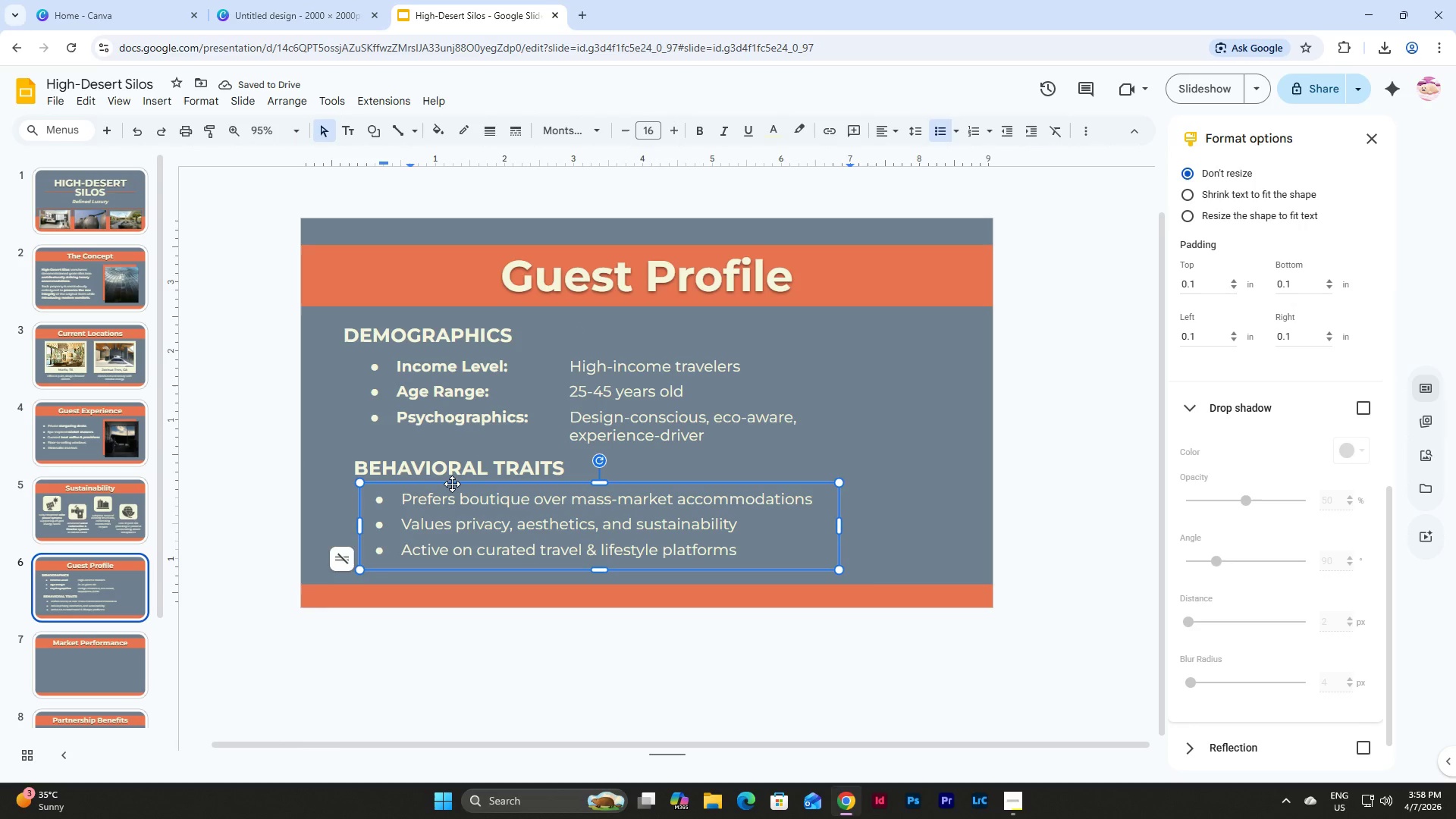 
left_click_drag(start_coordinate=[452, 484], to_coordinate=[444, 483])
 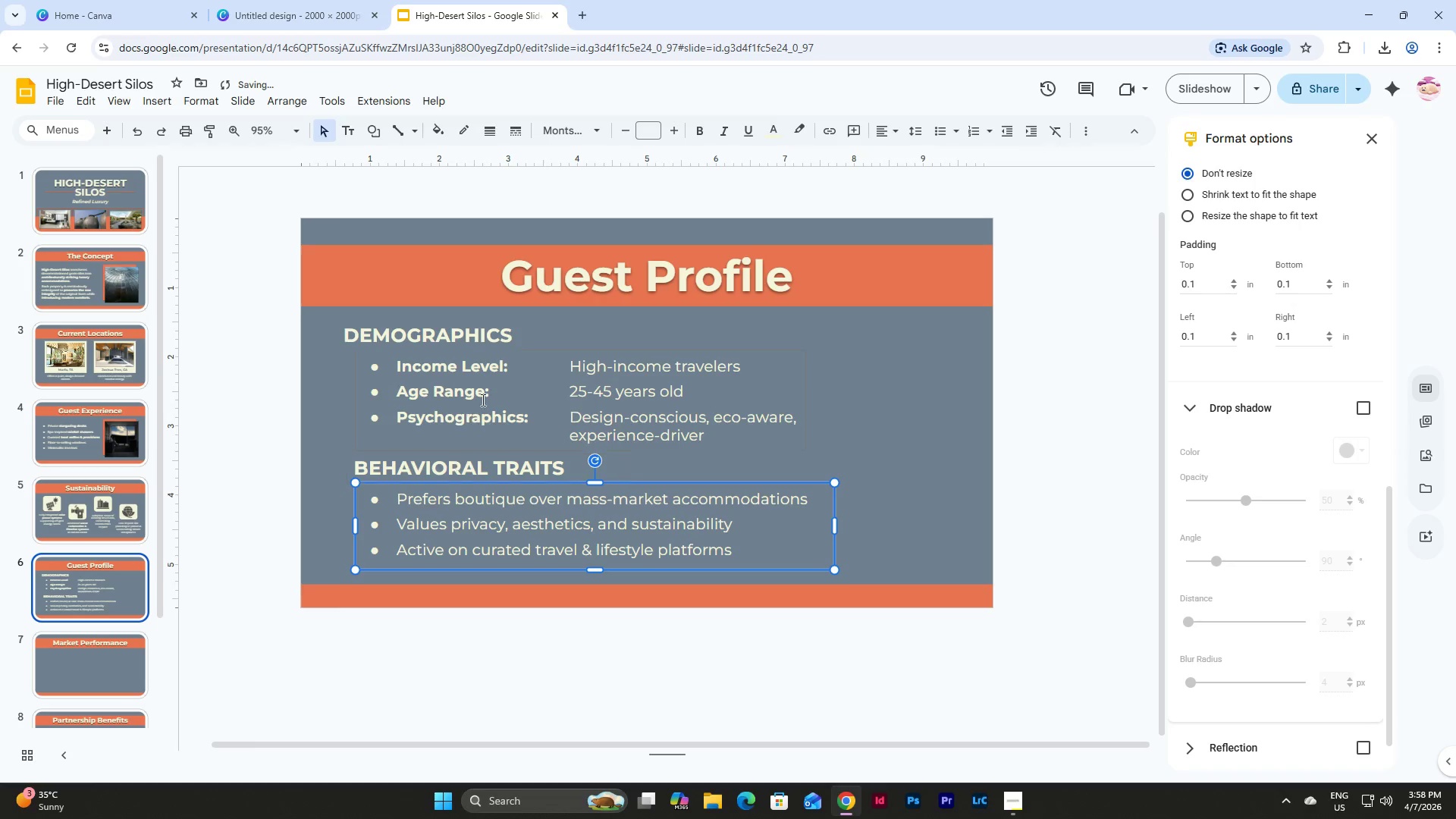 
left_click([482, 396])
 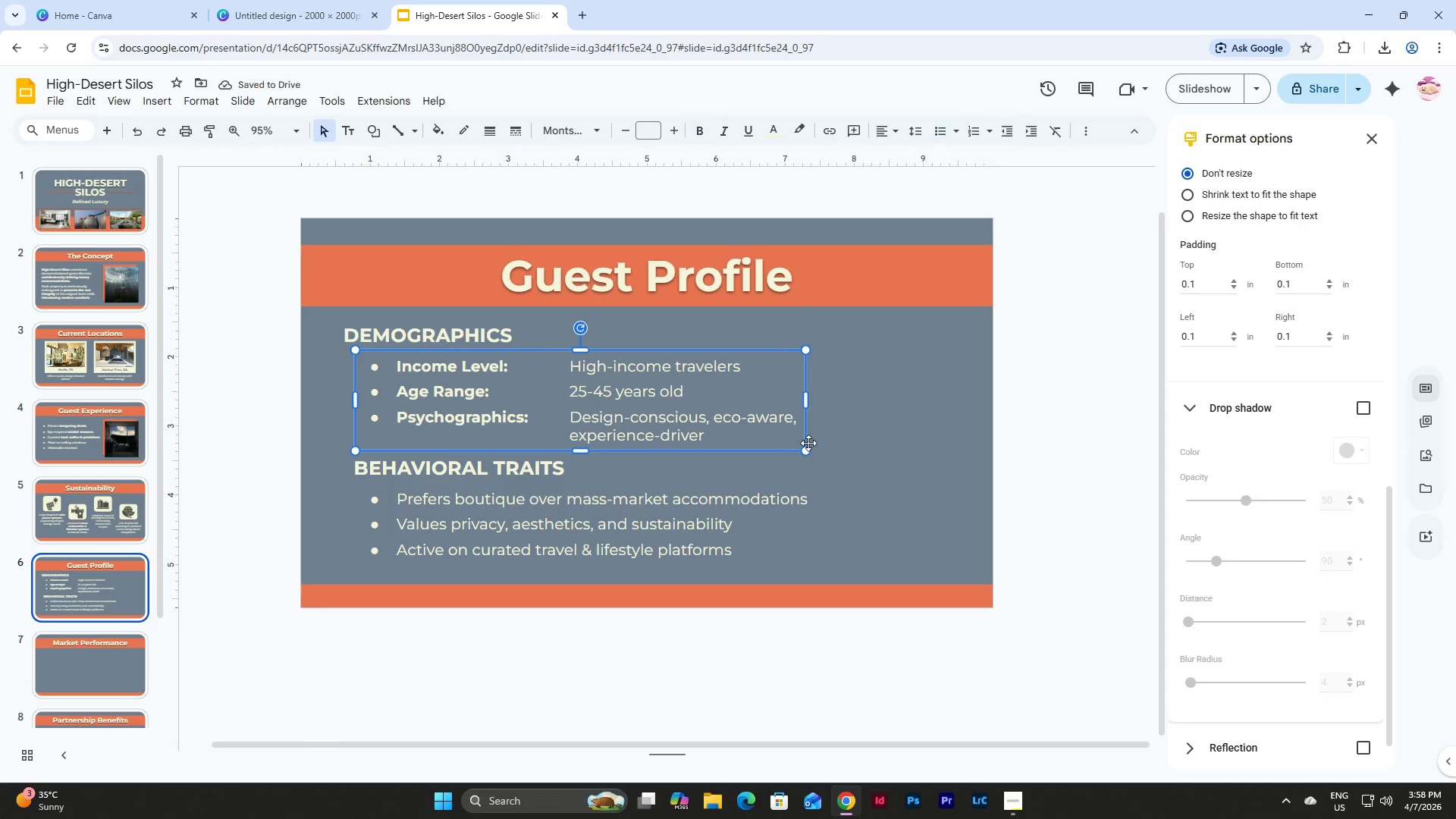 
double_click([890, 528])
 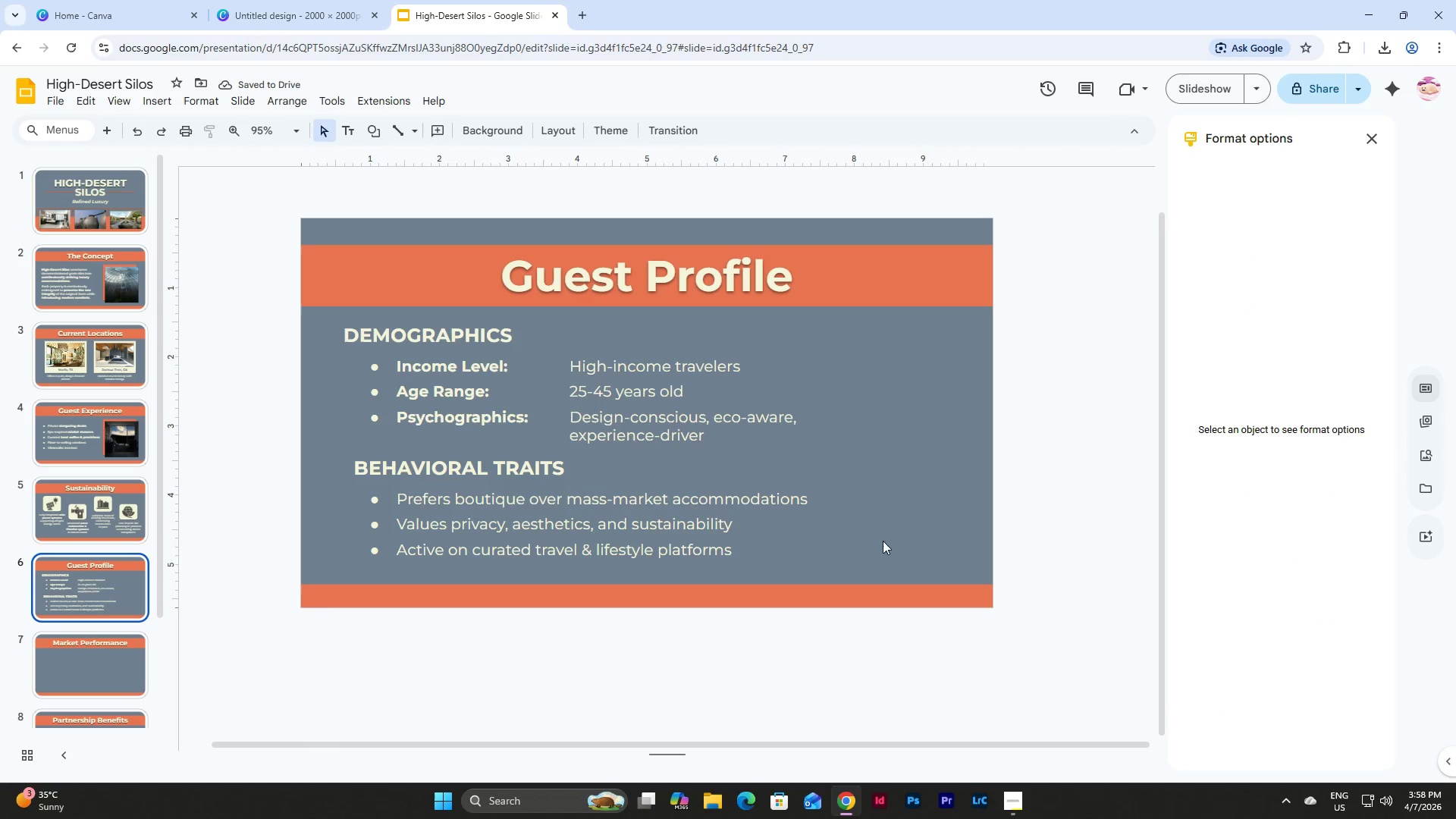 
left_click_drag(start_coordinate=[893, 543], to_coordinate=[331, 330])
 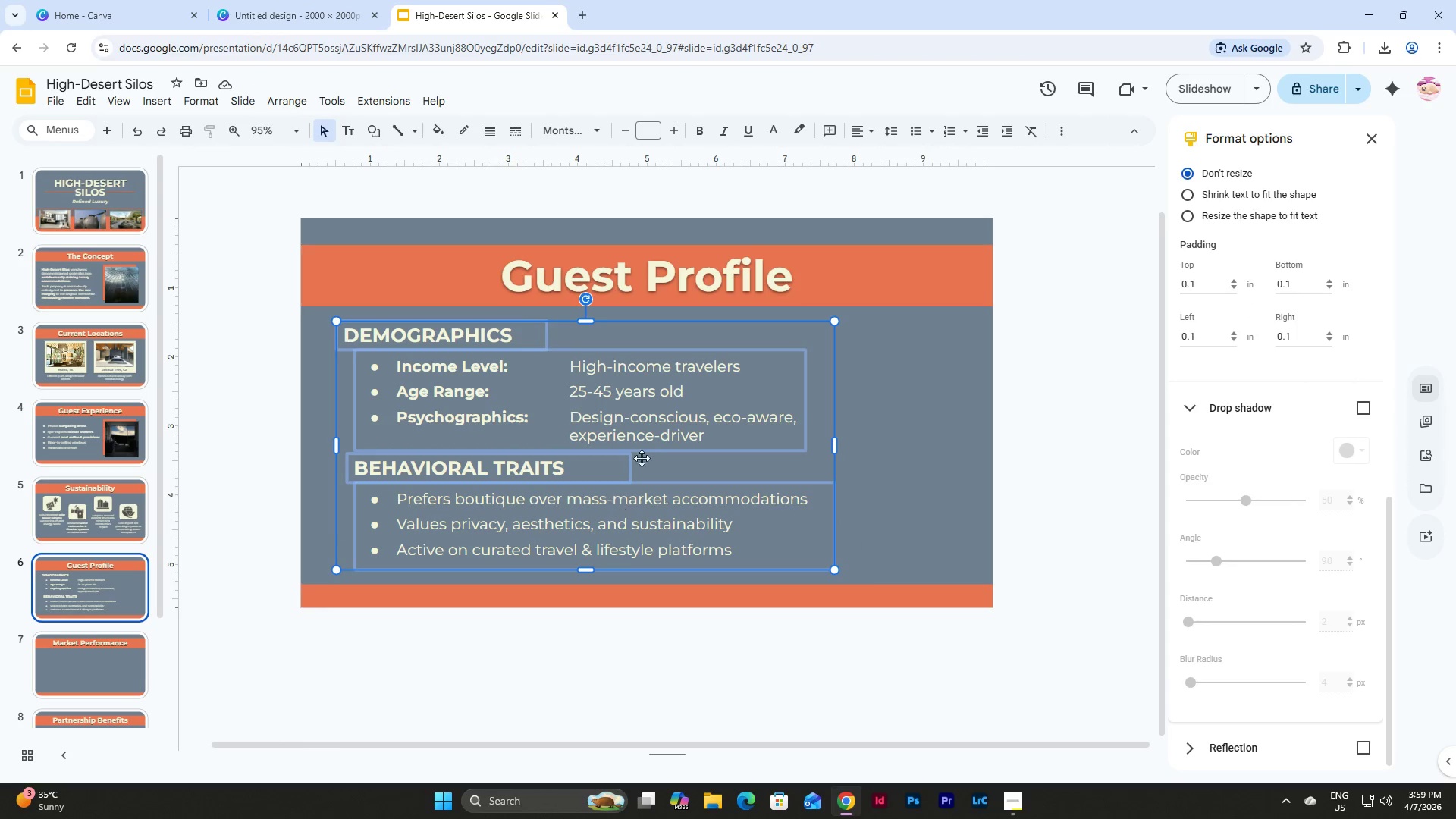 
left_click([889, 421])
 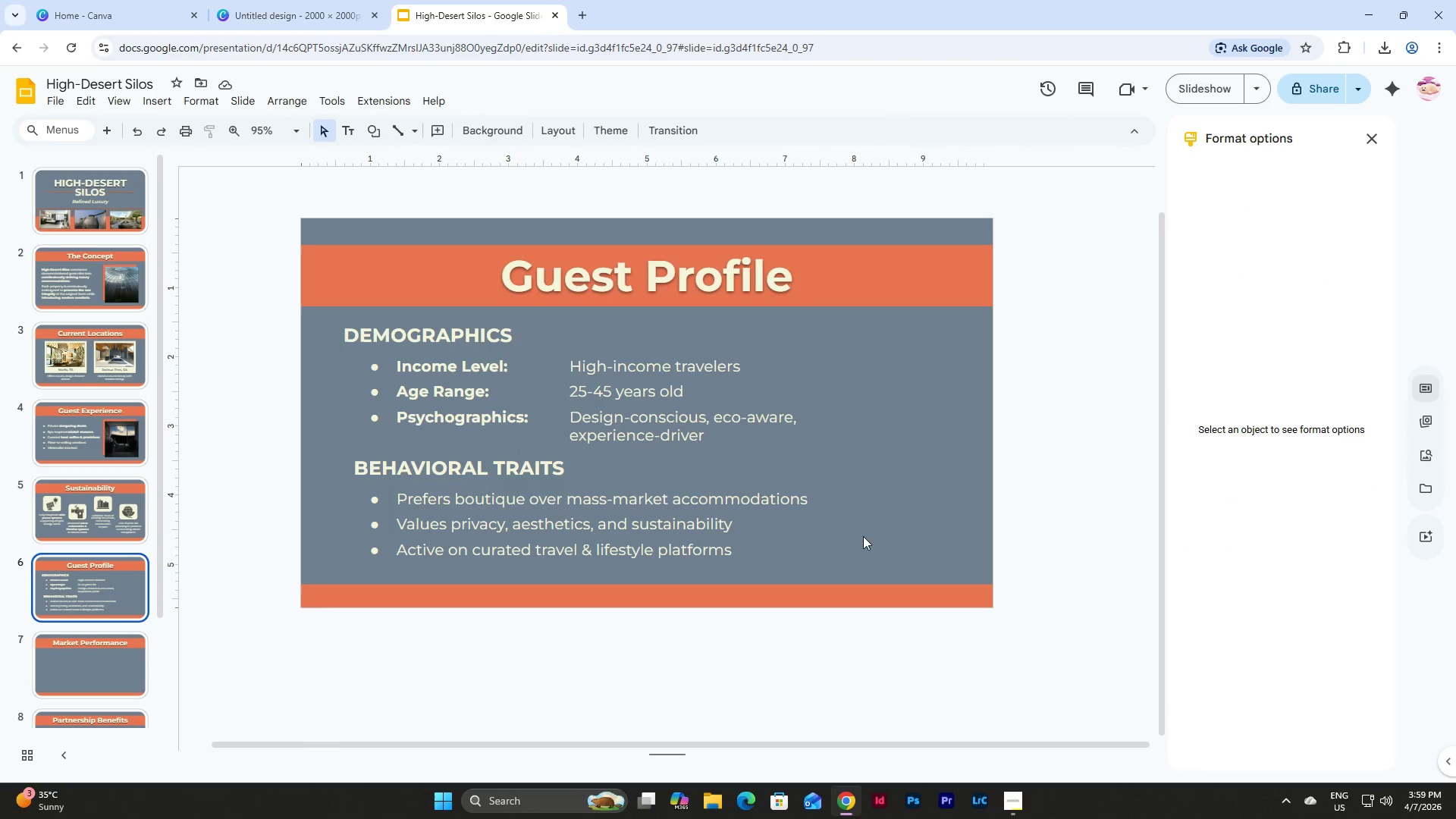 
left_click_drag(start_coordinate=[850, 553], to_coordinate=[463, 465])
 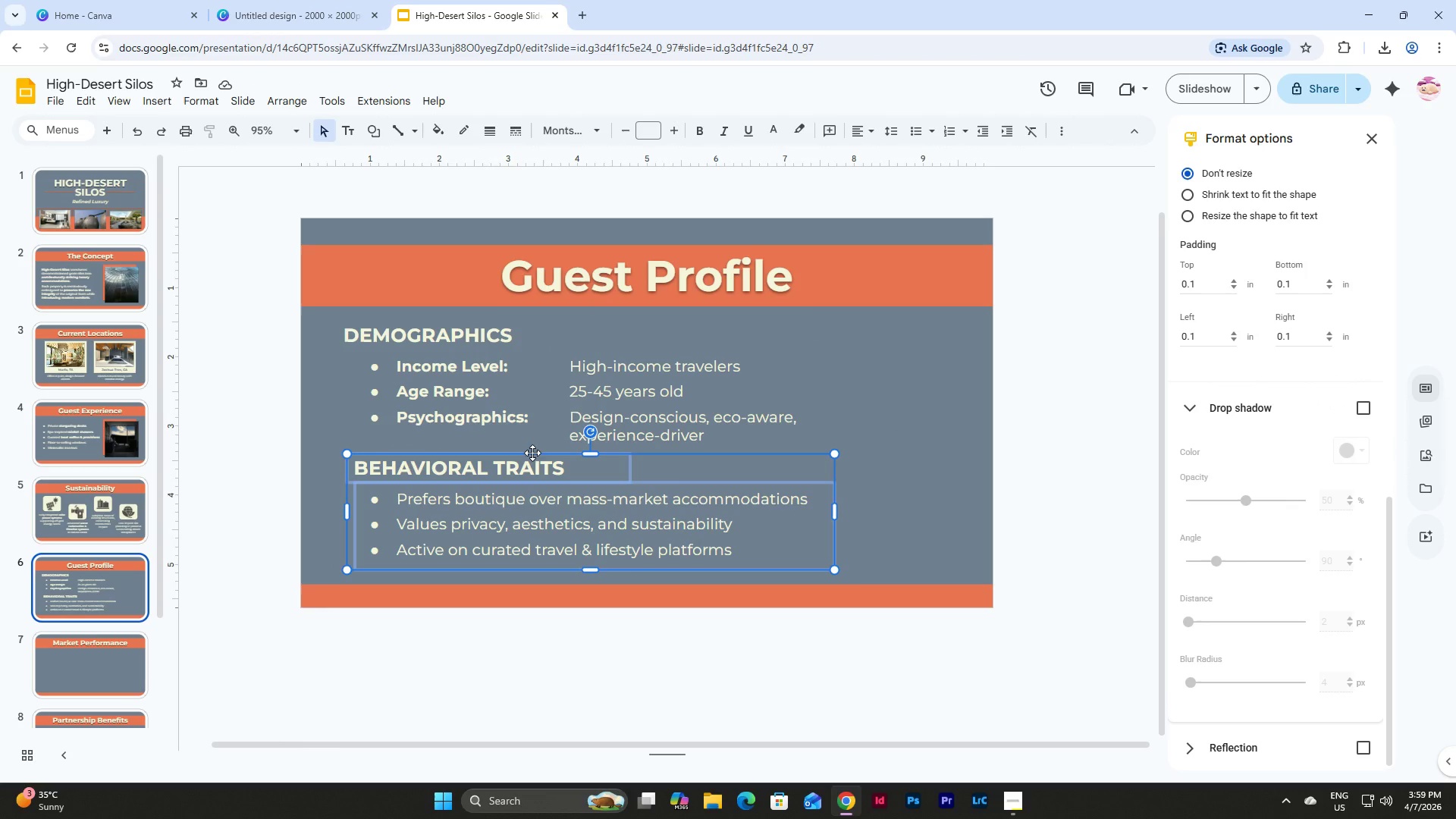 
left_click_drag(start_coordinate=[532, 453], to_coordinate=[532, 460])
 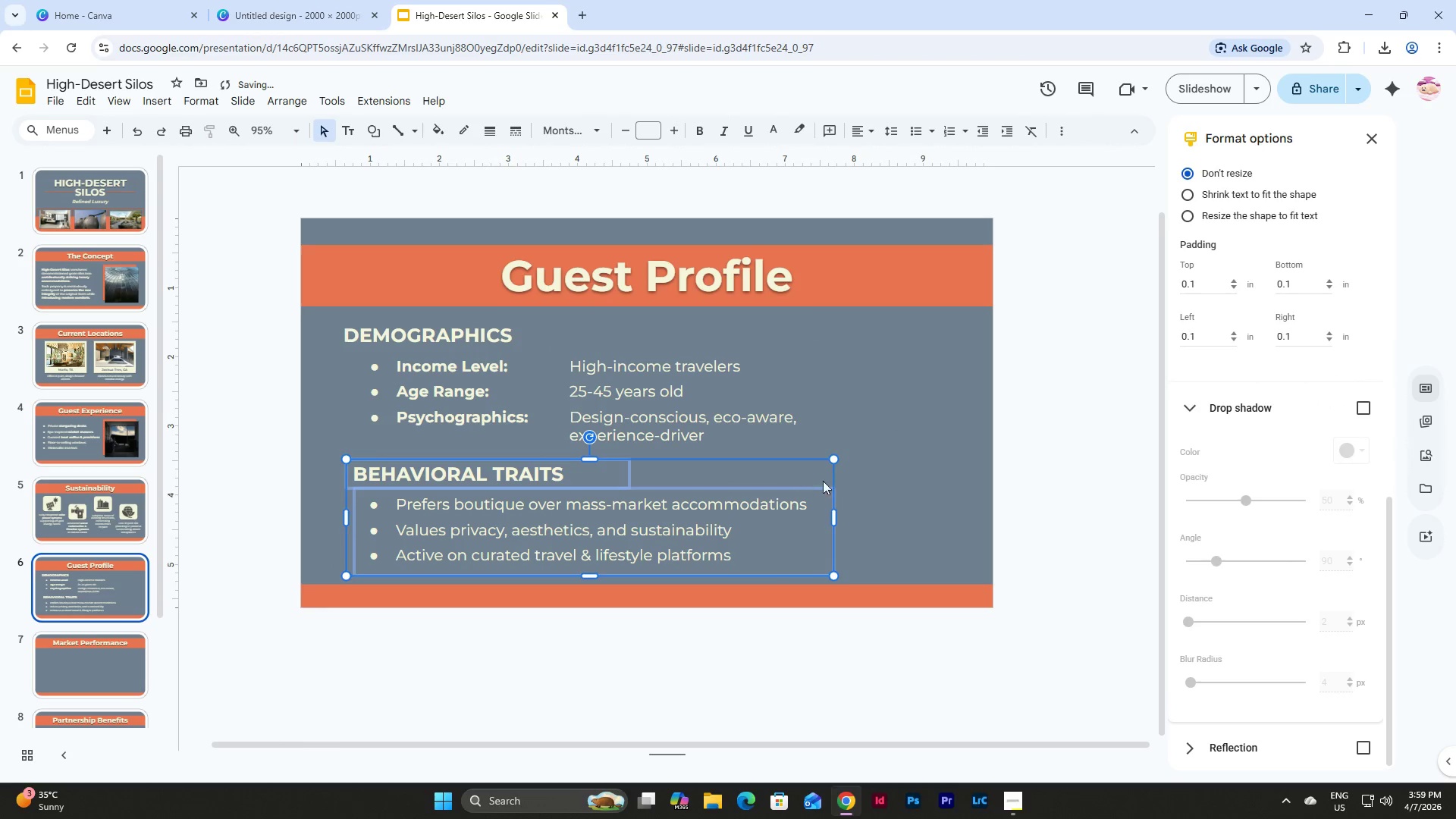 
left_click([832, 482])
 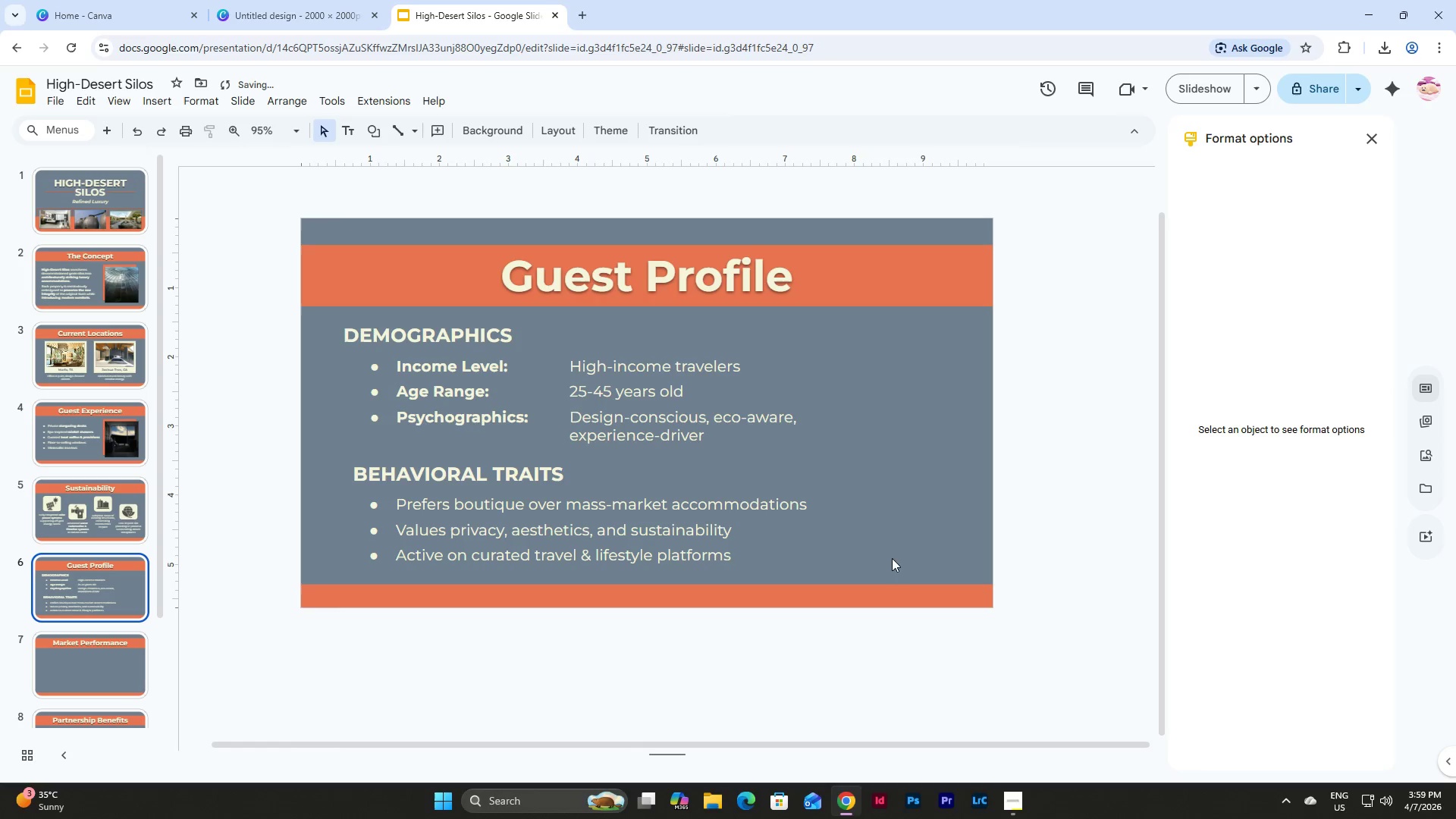 
left_click_drag(start_coordinate=[886, 565], to_coordinate=[322, 311])
 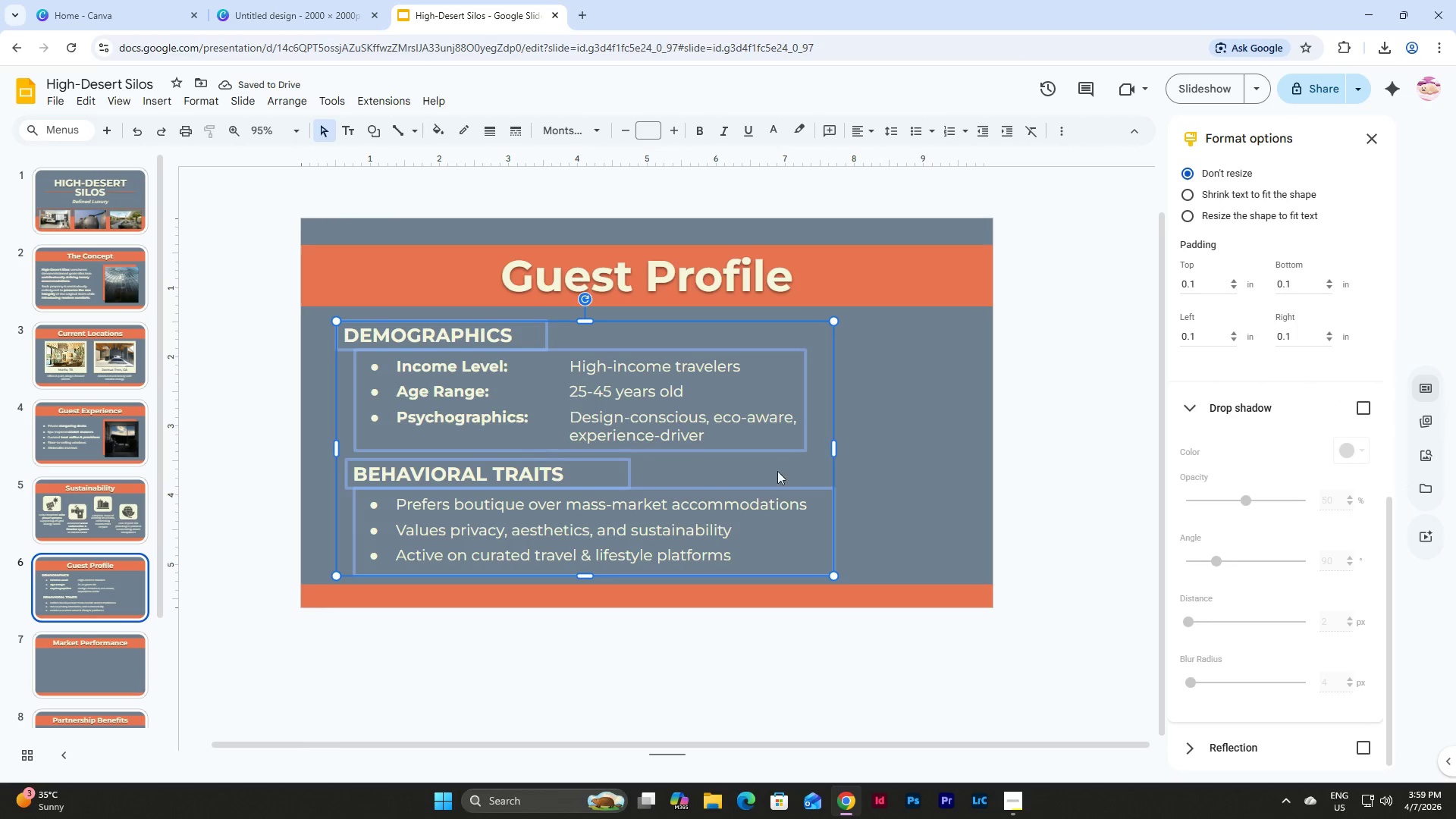 
left_click([925, 469])
 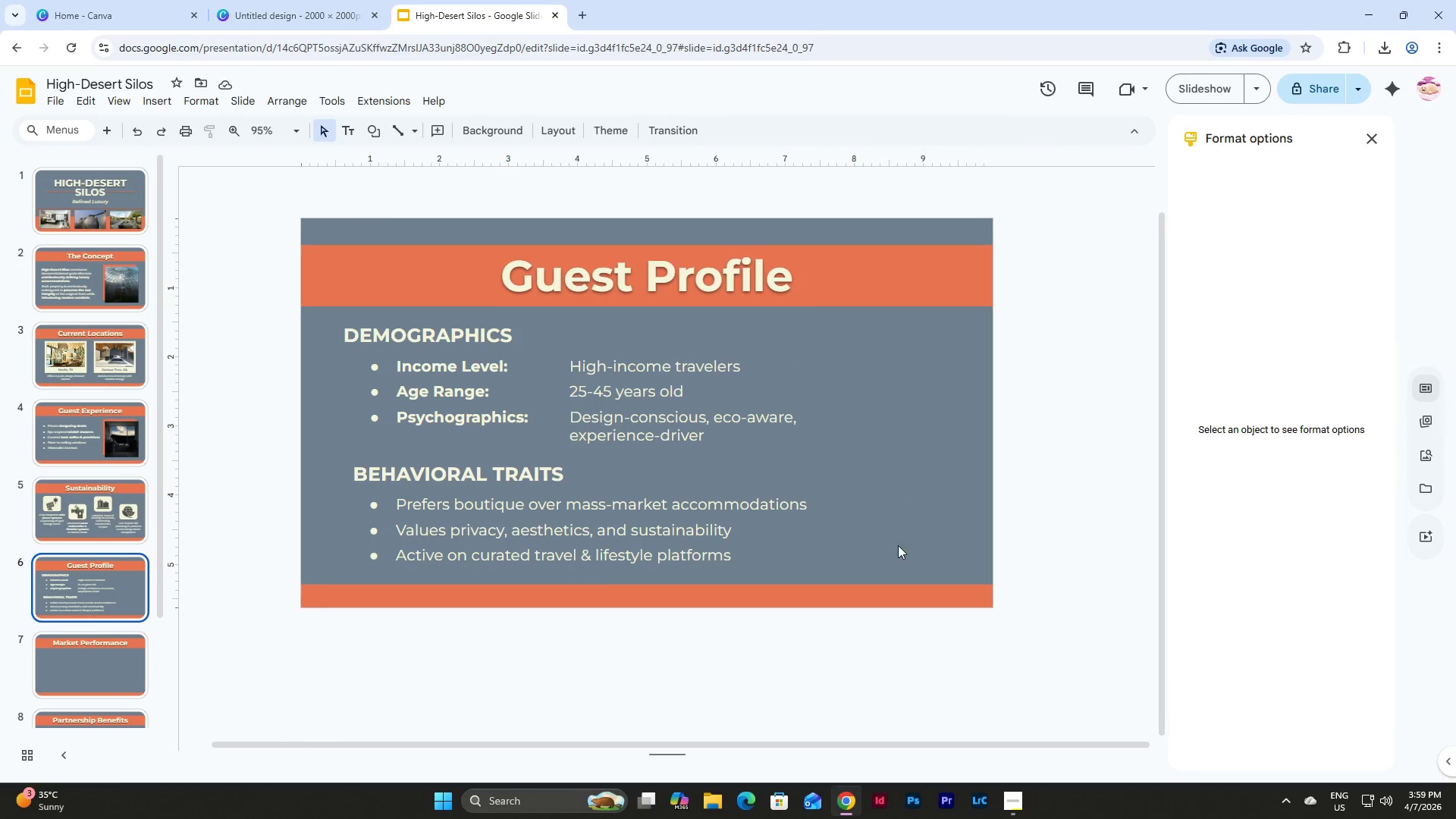 
left_click_drag(start_coordinate=[898, 545], to_coordinate=[419, 470])
 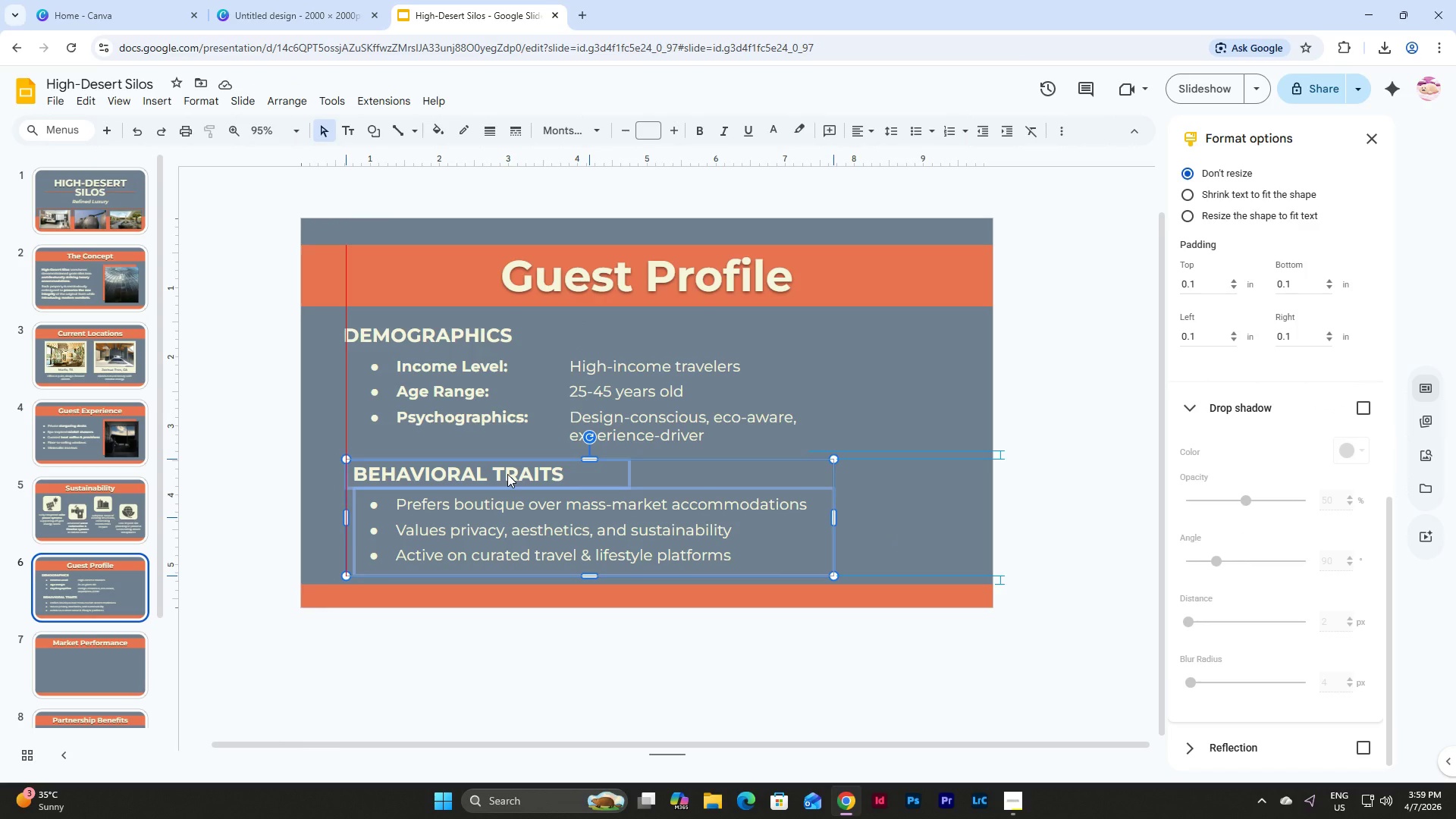 
wait(5.31)
 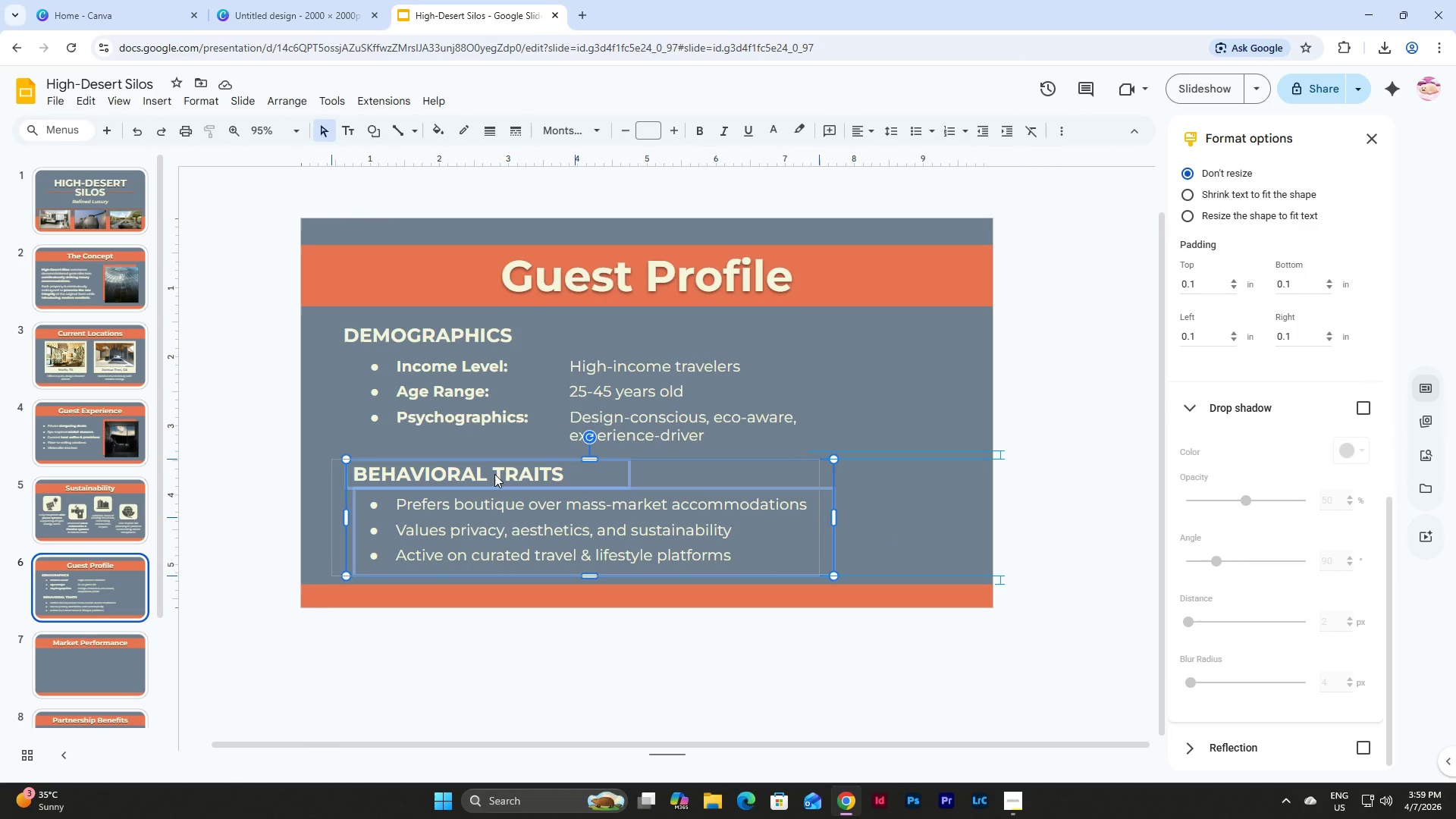 
left_click([719, 510])
 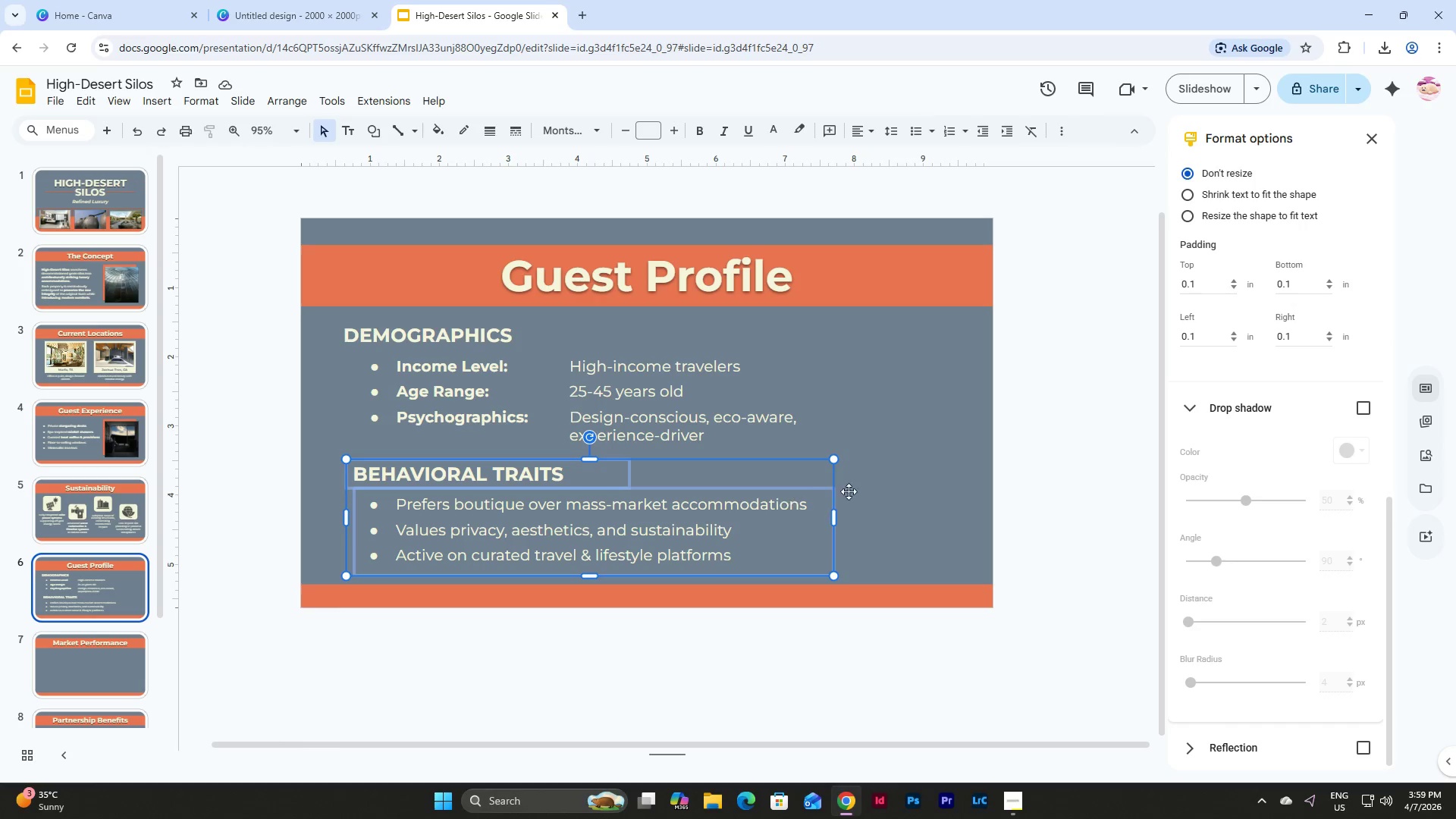 
left_click([880, 490])
 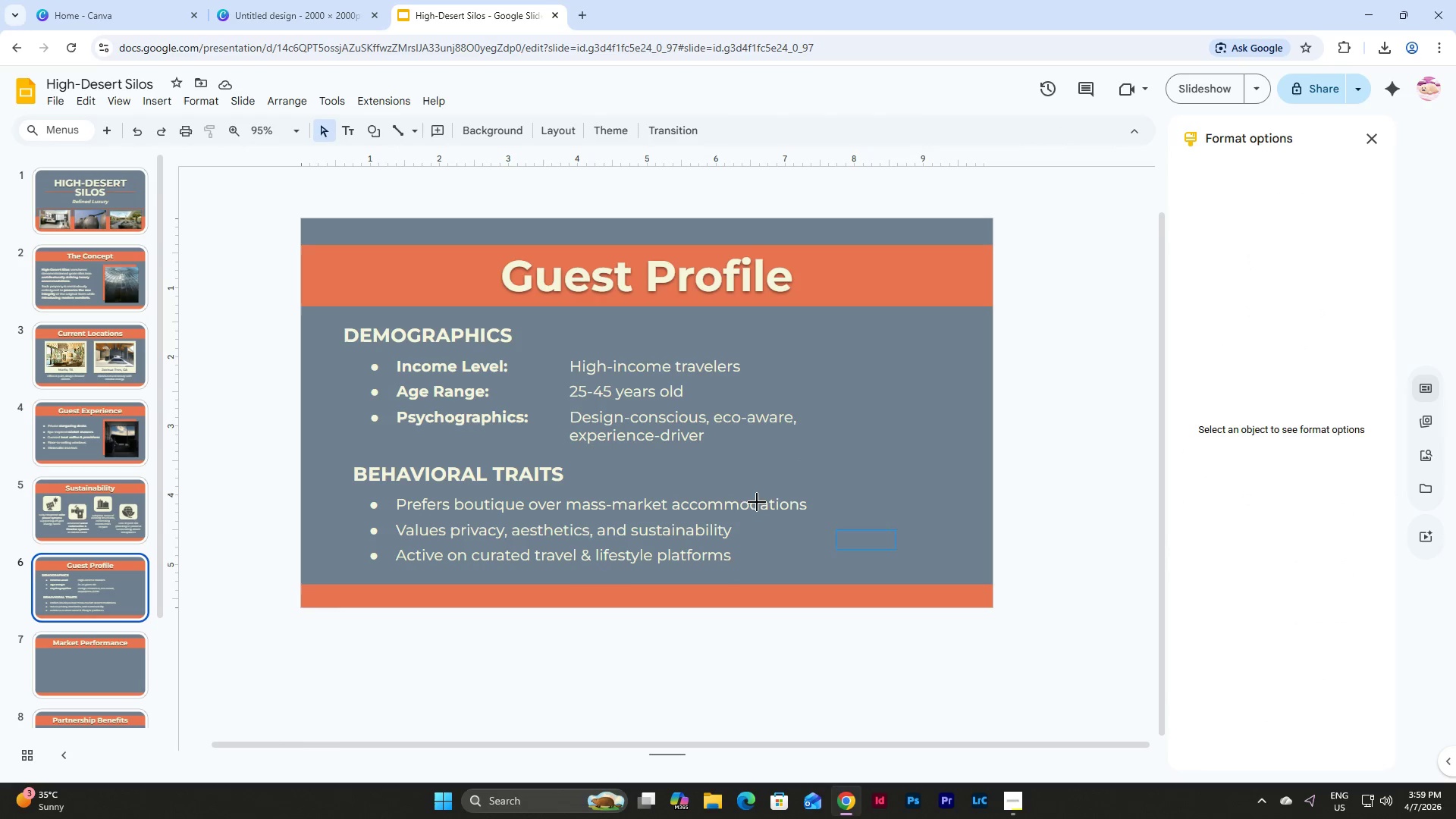 
left_click_drag(start_coordinate=[896, 549], to_coordinate=[325, 325])
 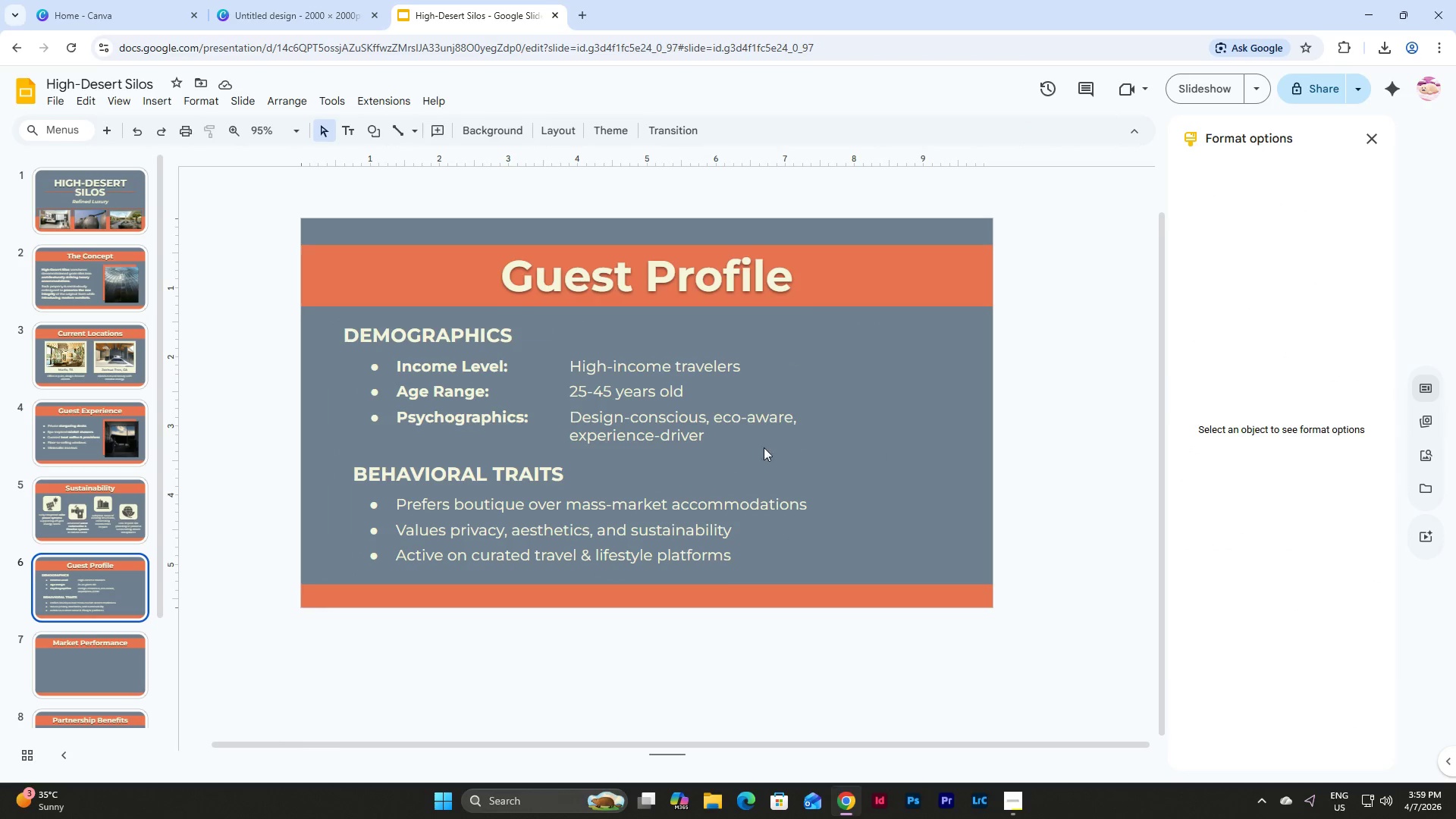 
double_click([427, 460])
 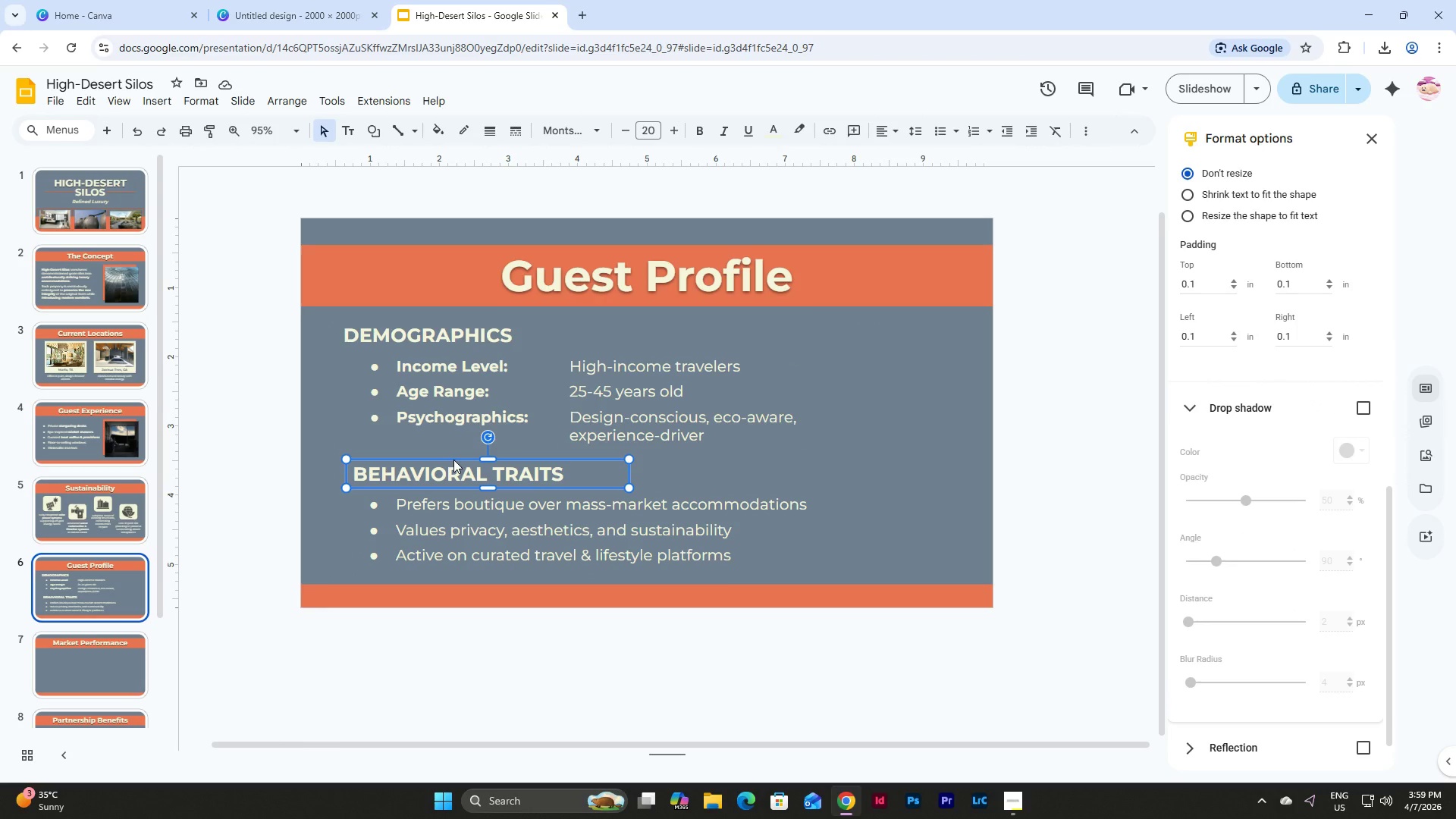 
left_click_drag(start_coordinate=[453, 460], to_coordinate=[447, 460])
 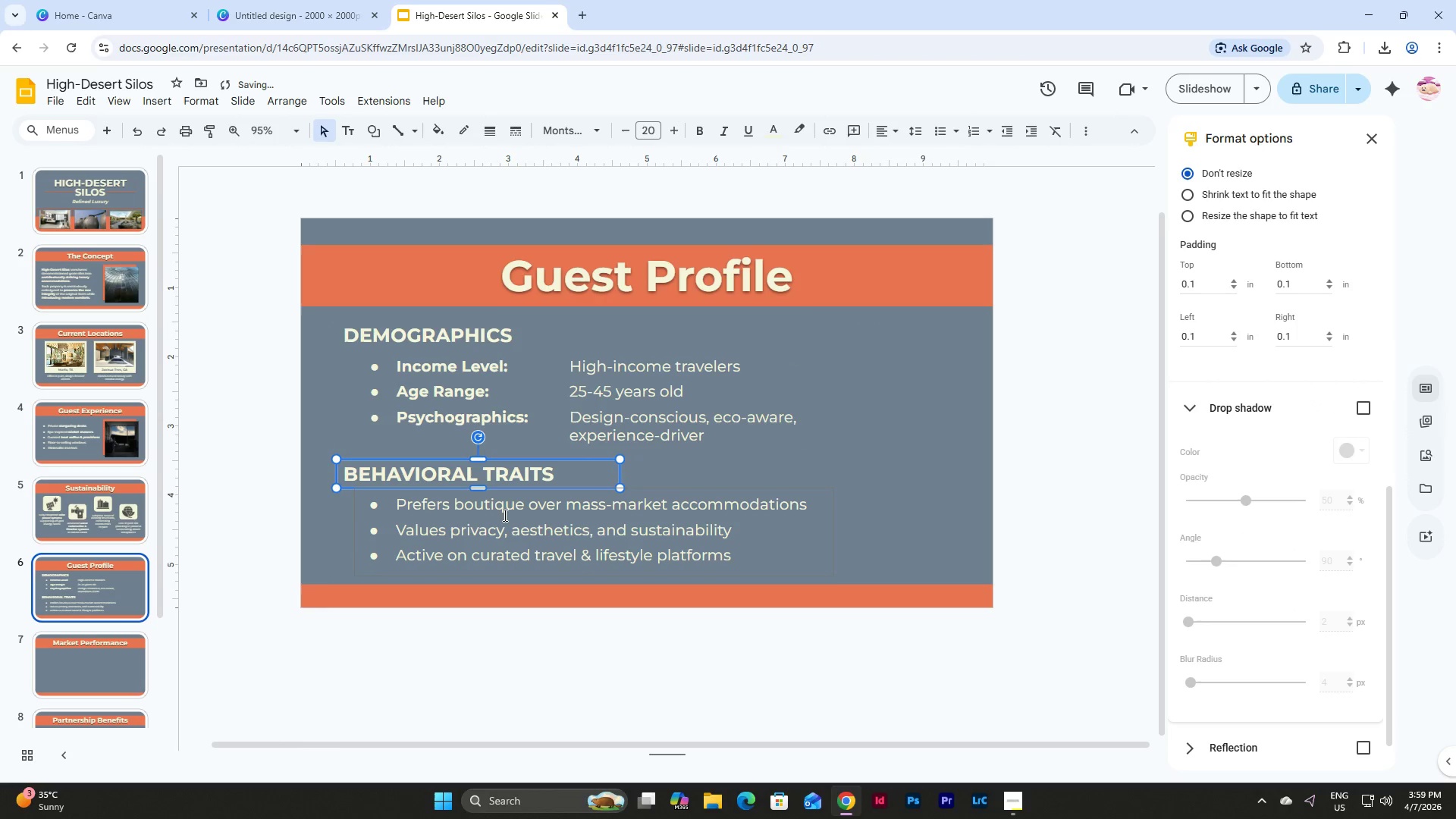 
left_click([504, 515])
 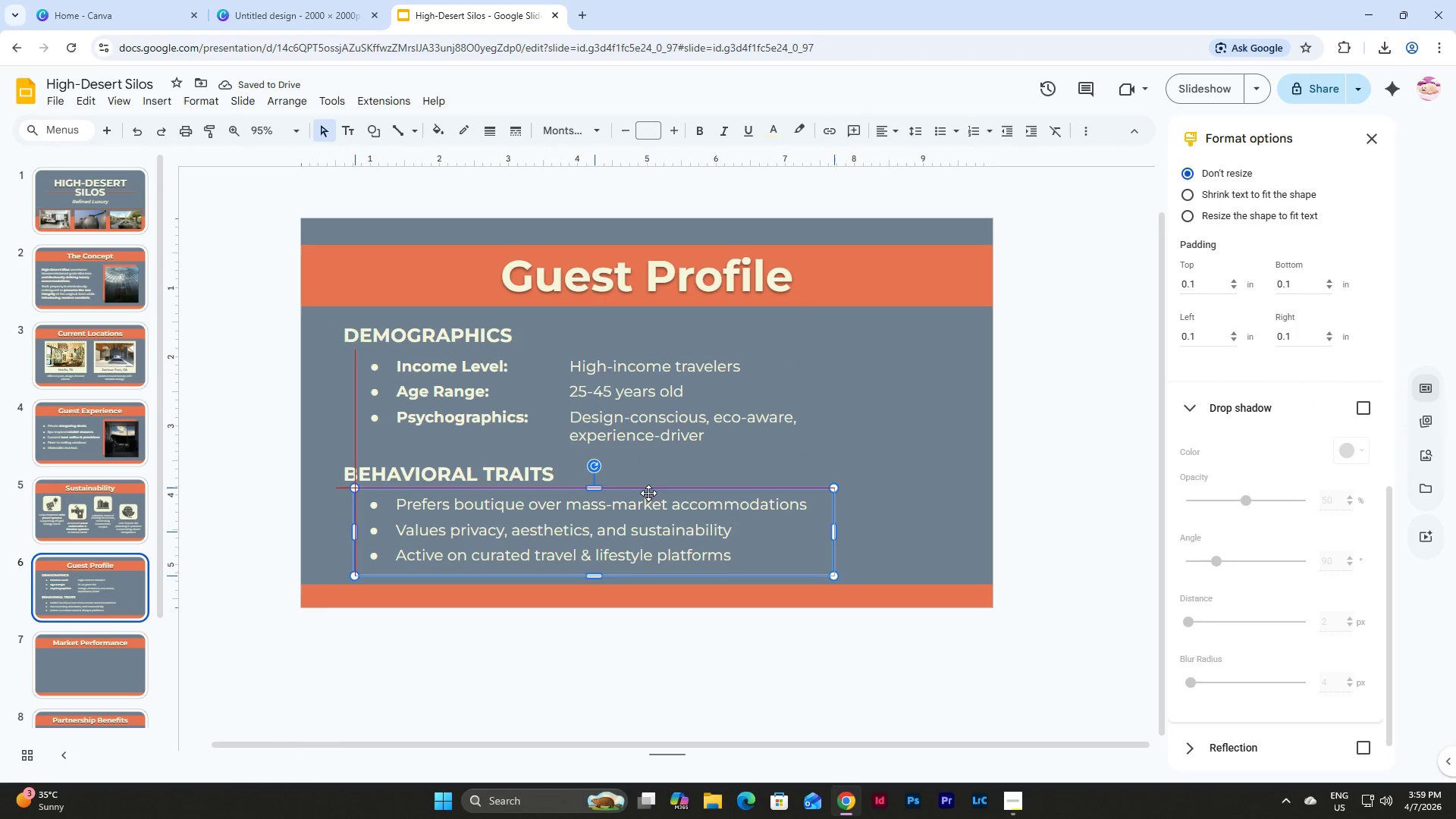 
left_click([804, 476])
 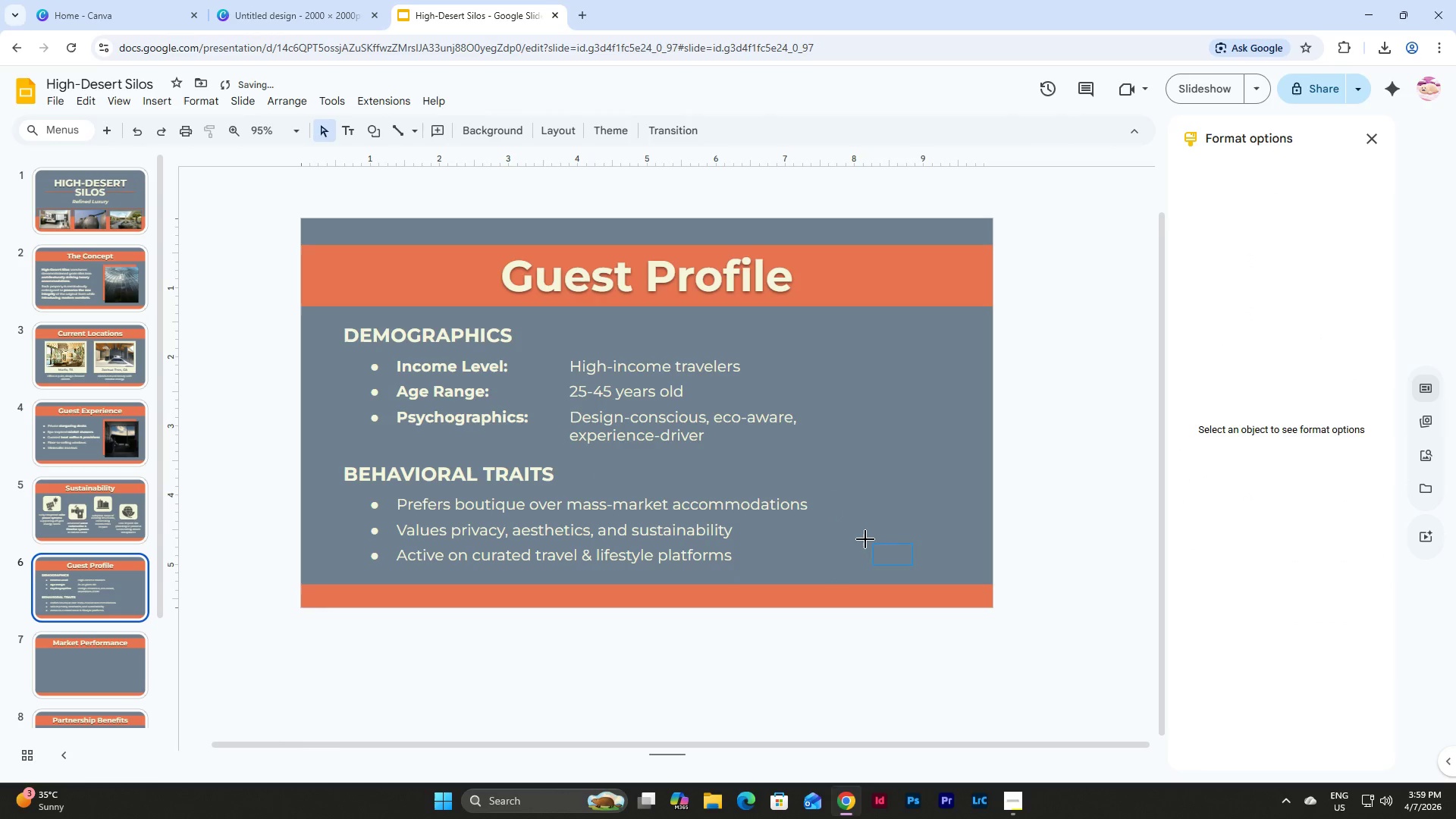 
left_click_drag(start_coordinate=[912, 565], to_coordinate=[331, 325])
 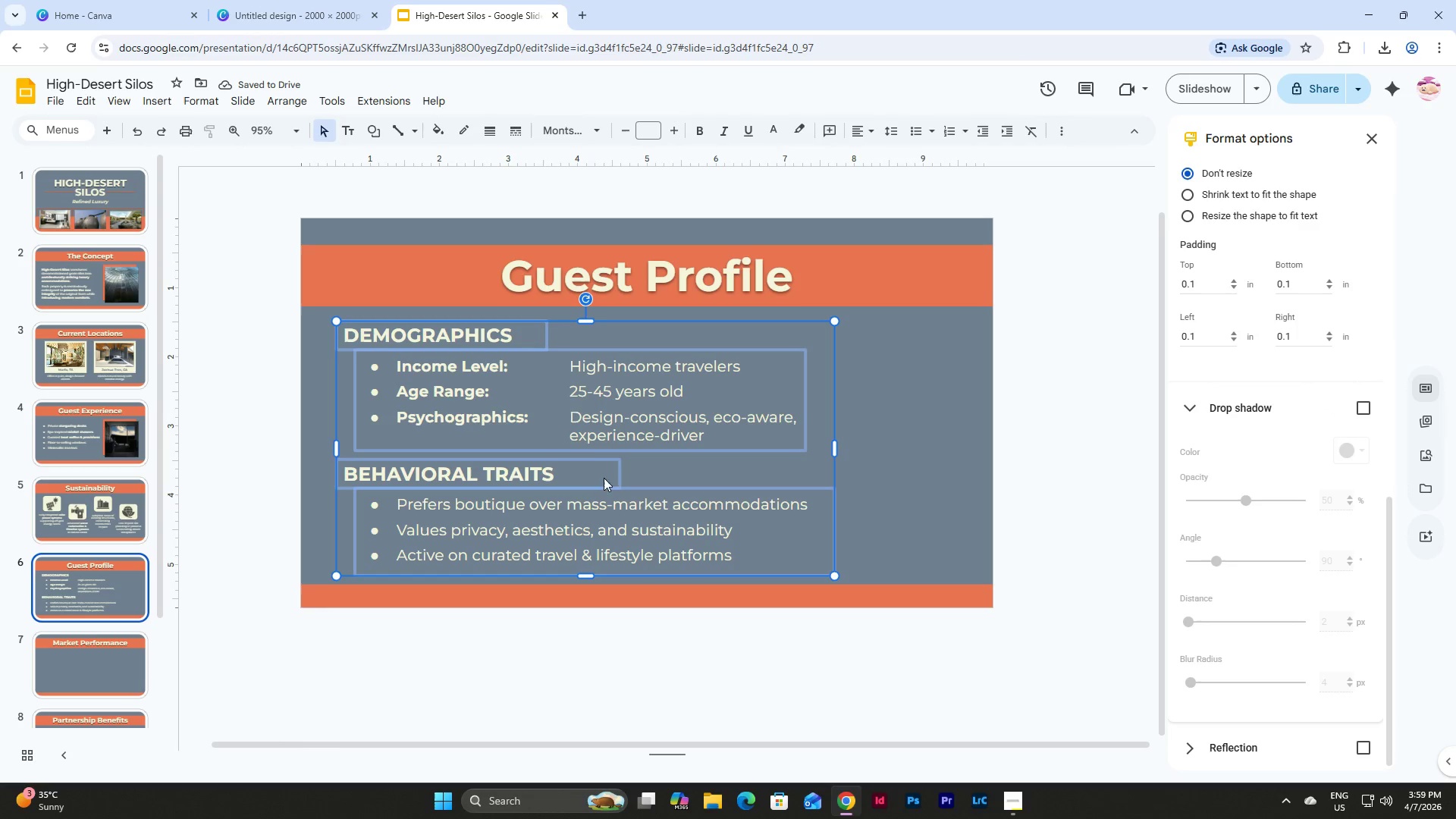 
left_click([585, 455])
 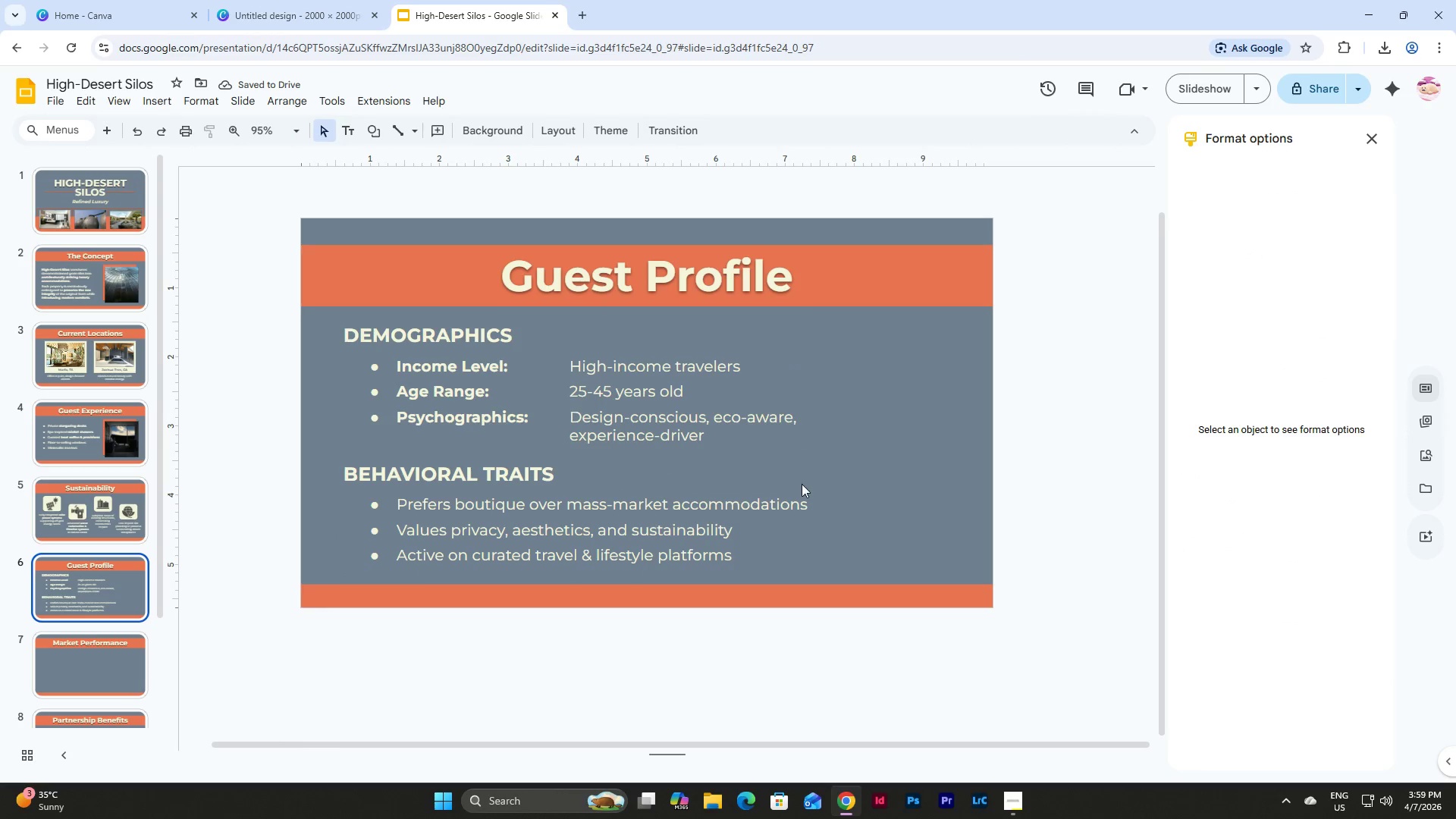 
left_click([802, 484])
 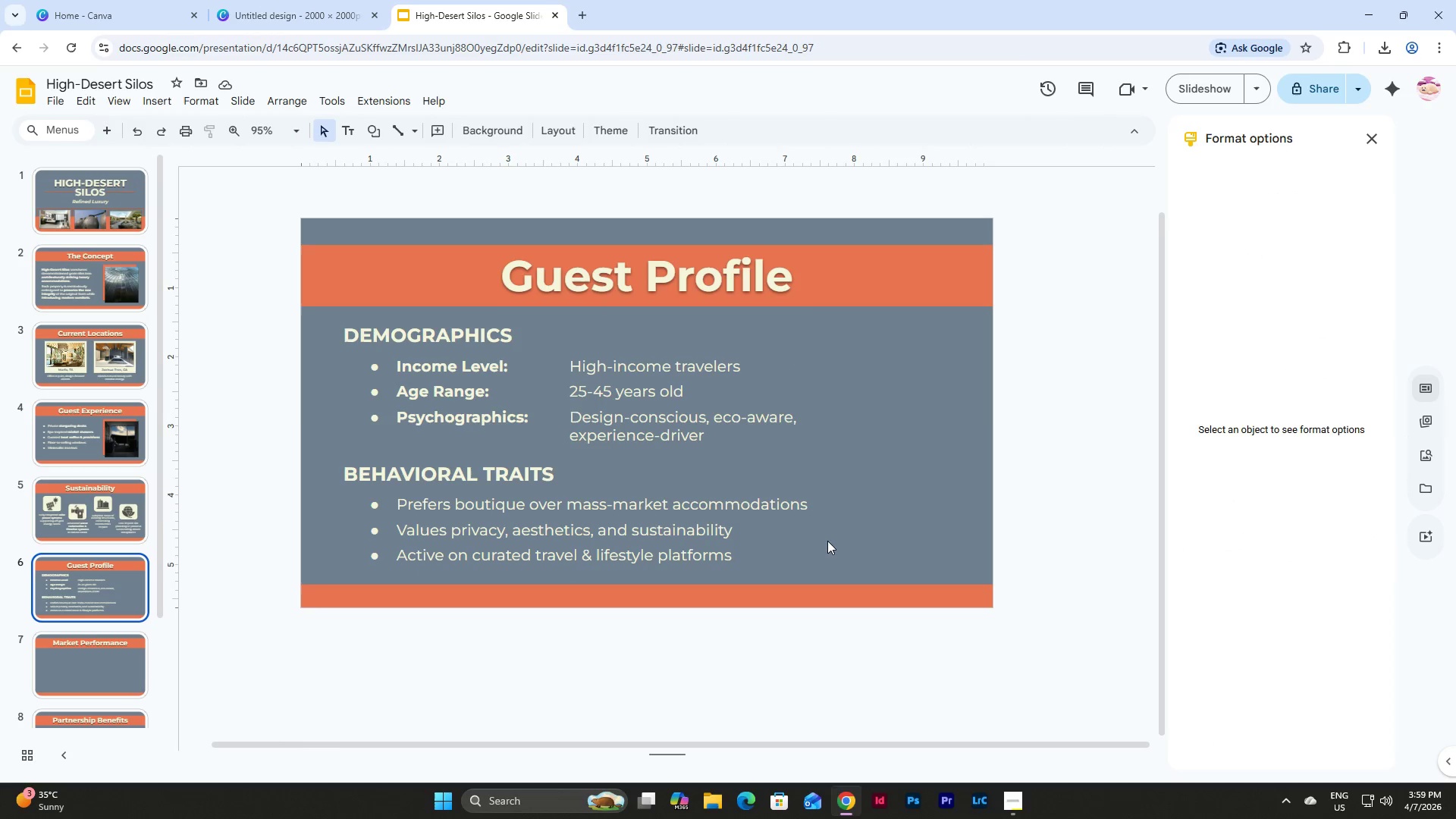 
left_click_drag(start_coordinate=[827, 541], to_coordinate=[415, 347])
 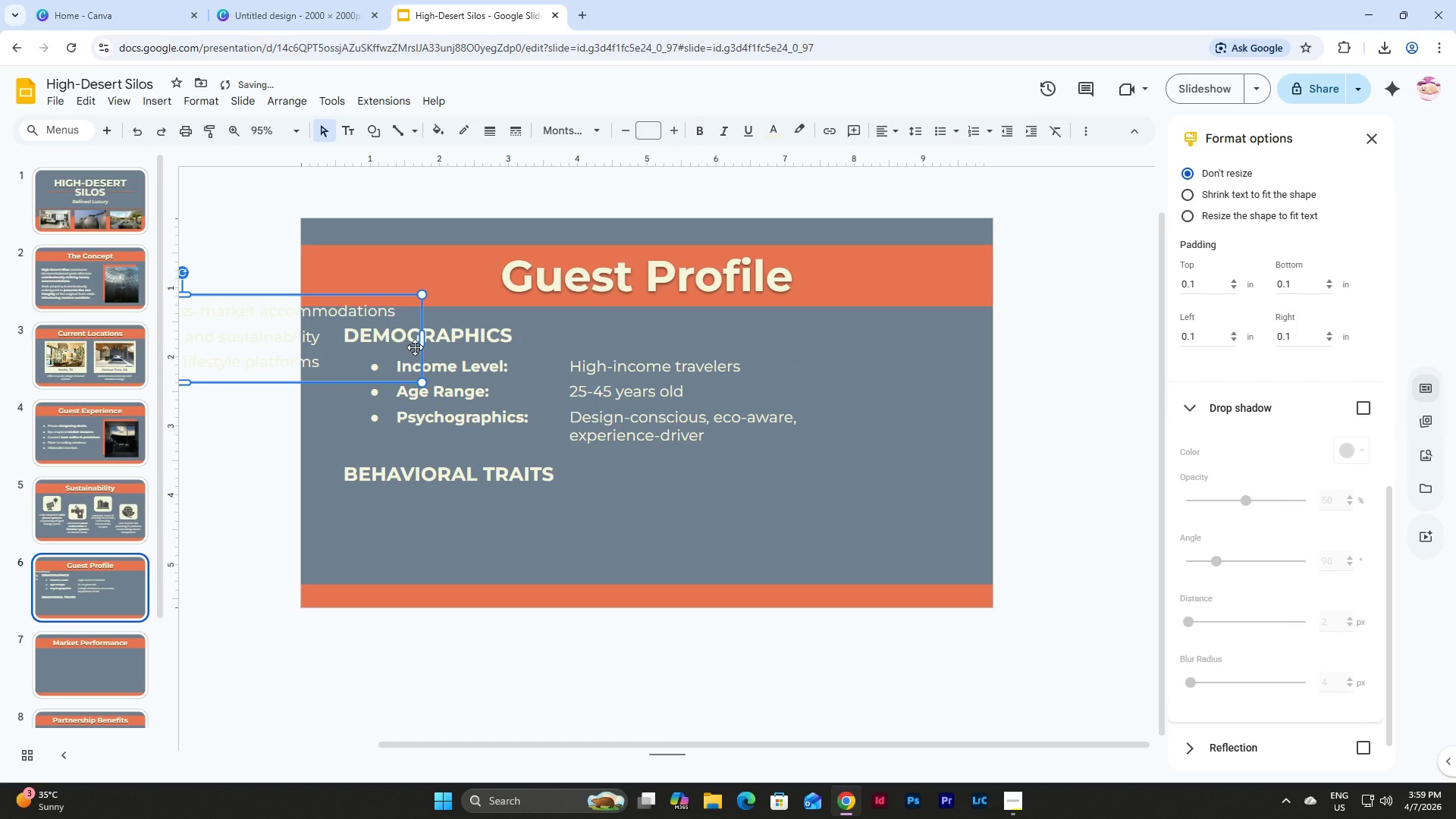 
key(Control+Z)
 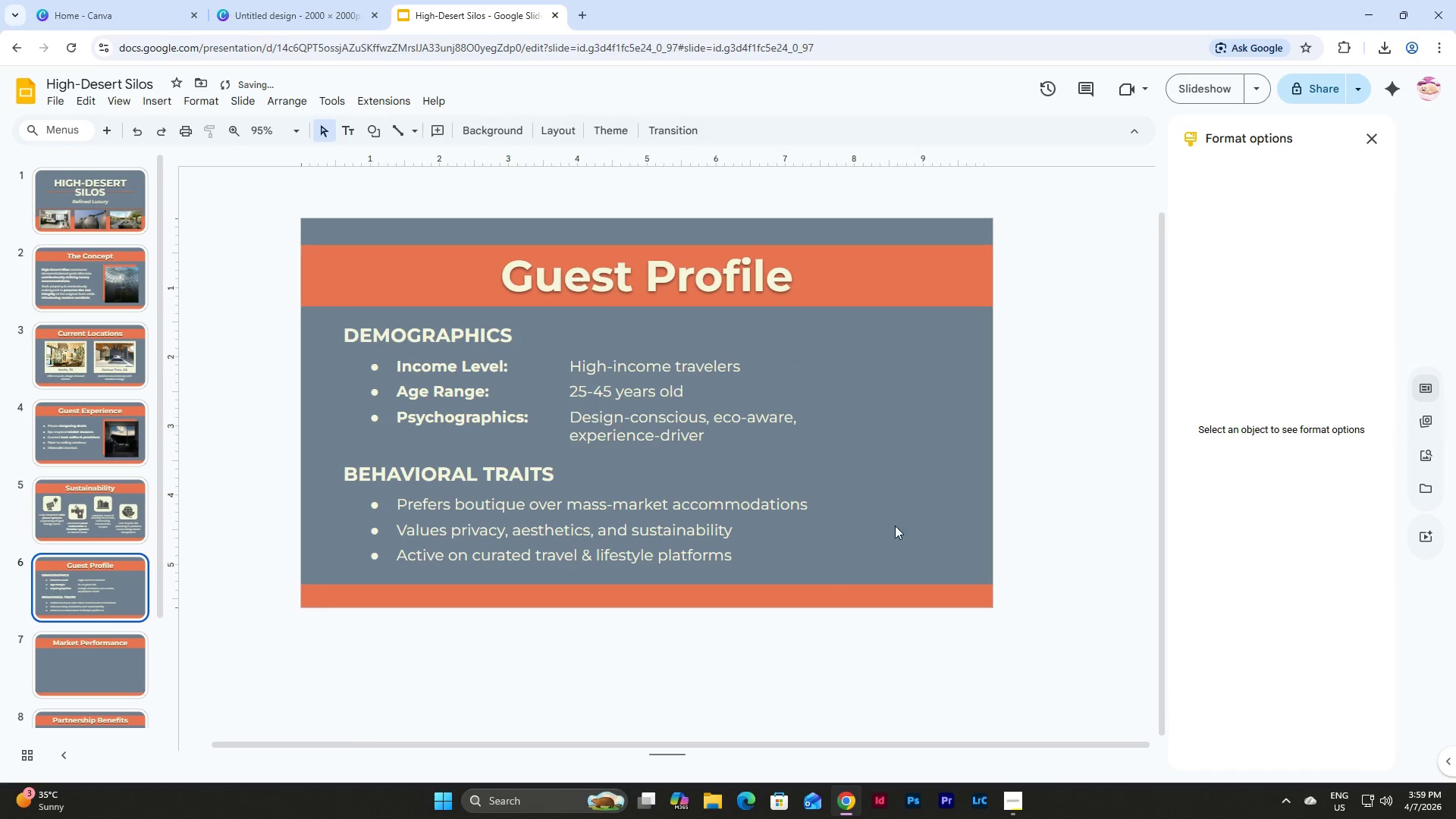 
left_click_drag(start_coordinate=[883, 551], to_coordinate=[326, 329])
 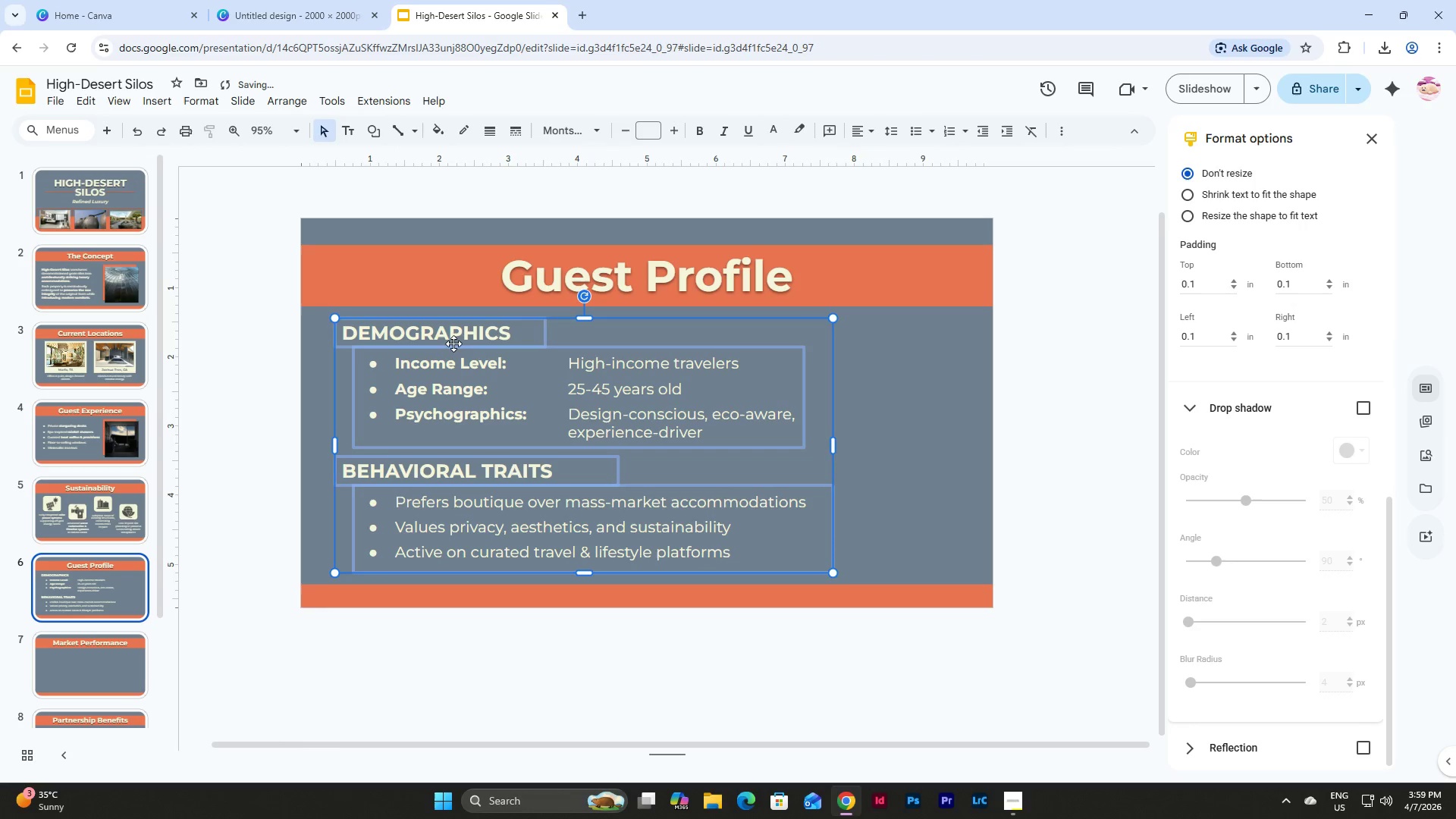 
left_click([453, 344])
 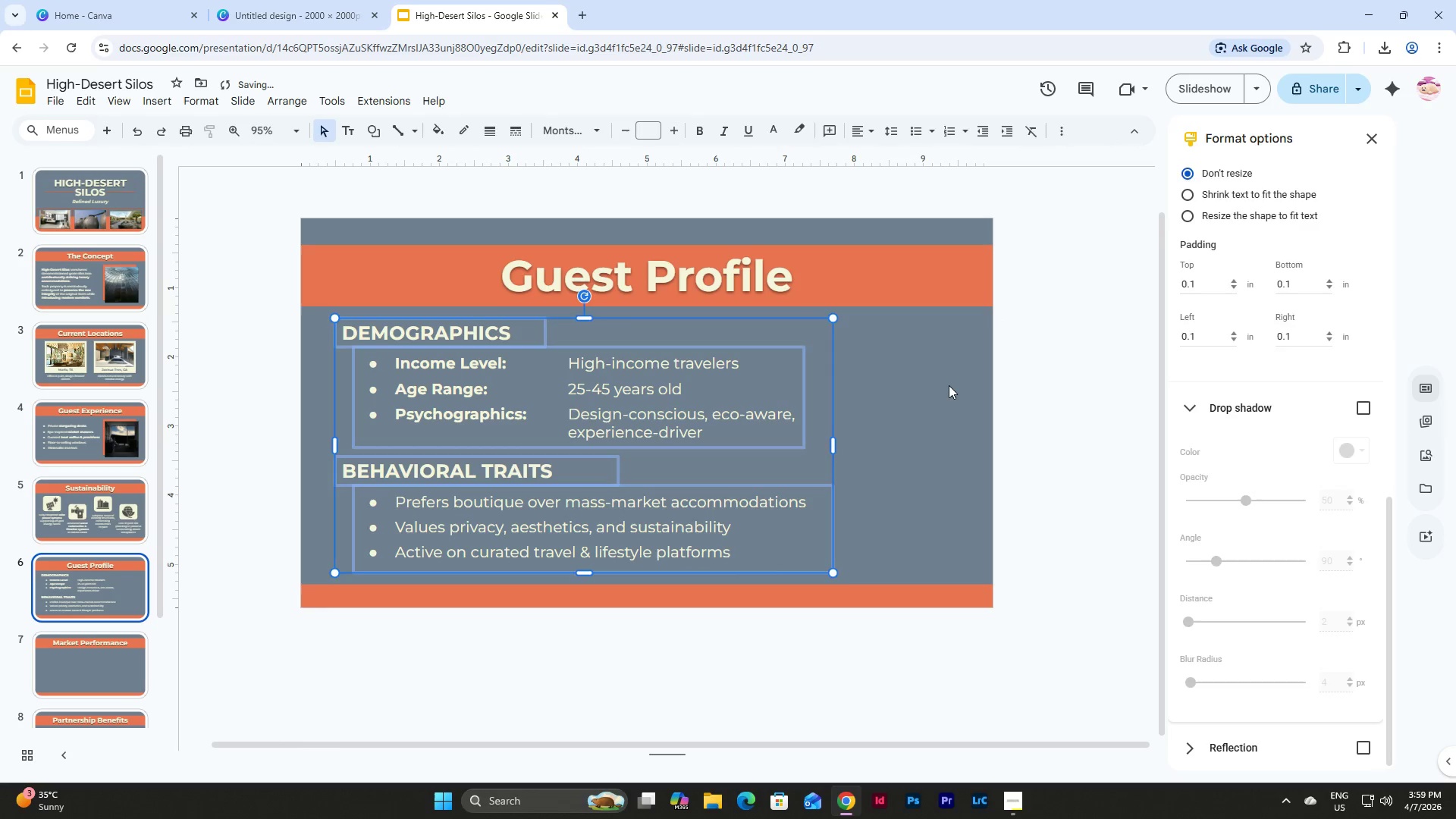 
left_click([949, 385])
 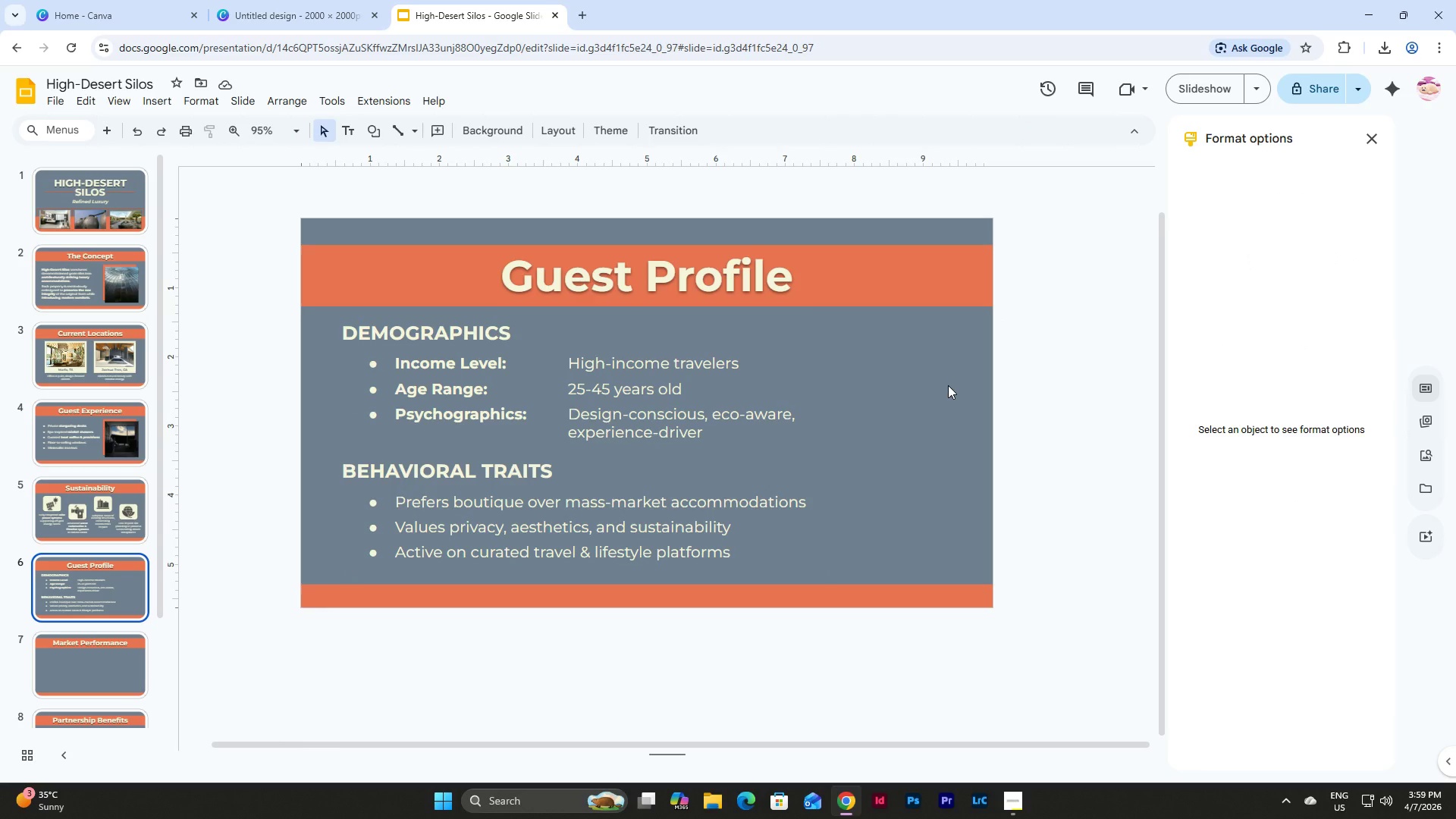 
wait(7.14)
 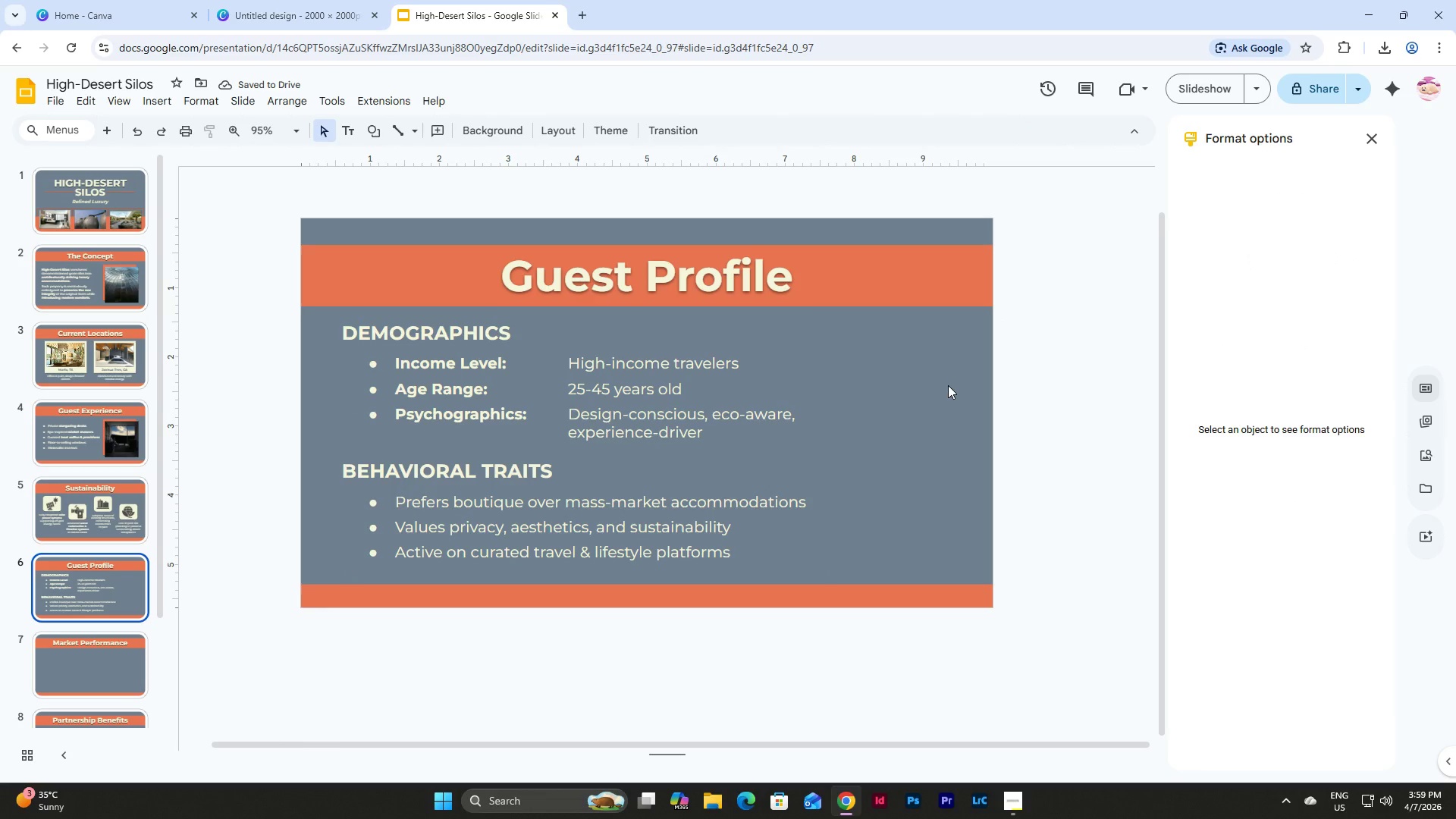 
left_click([1434, 455])
 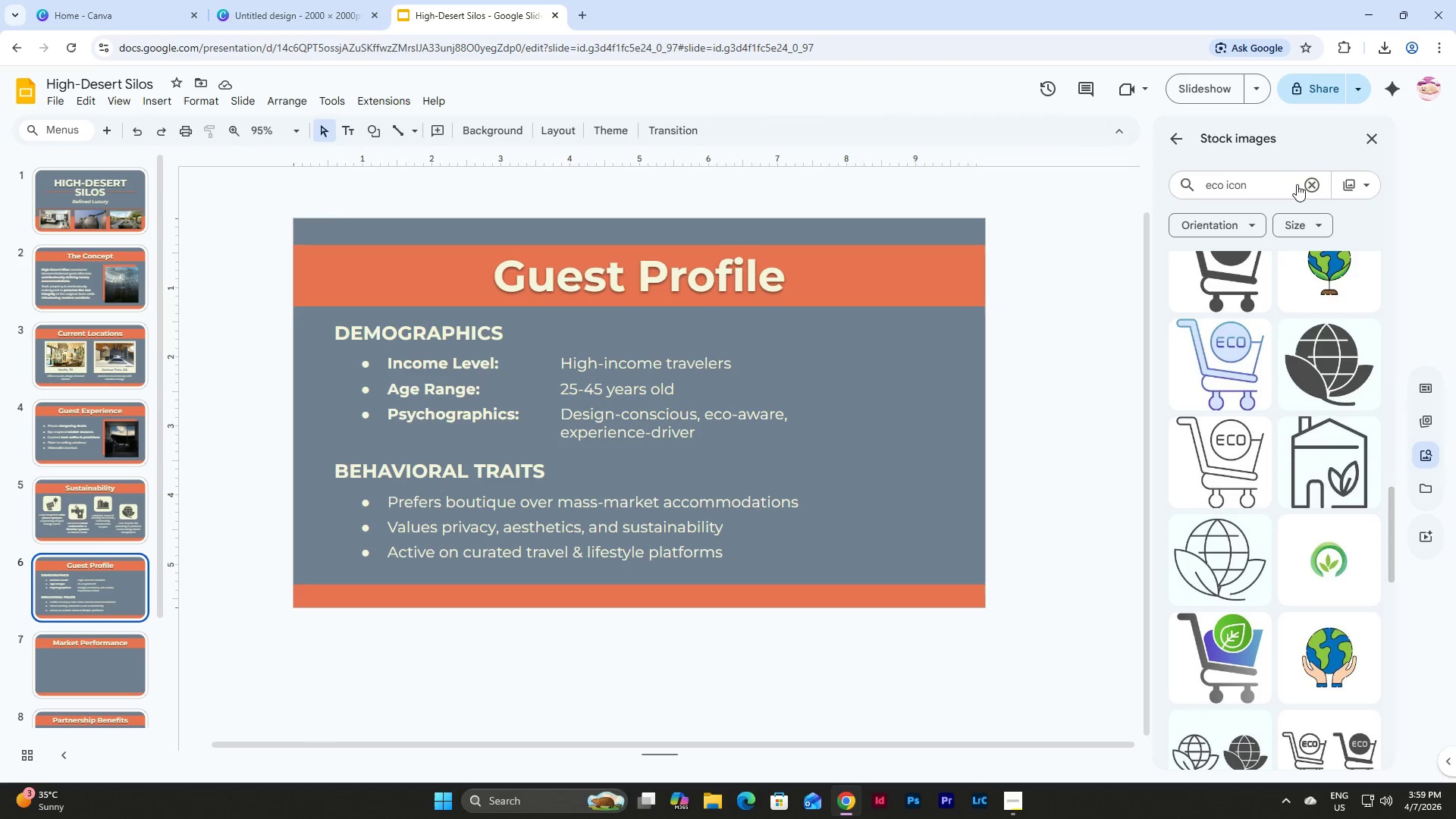 
left_click_drag(start_coordinate=[1297, 185], to_coordinate=[1233, 181])
 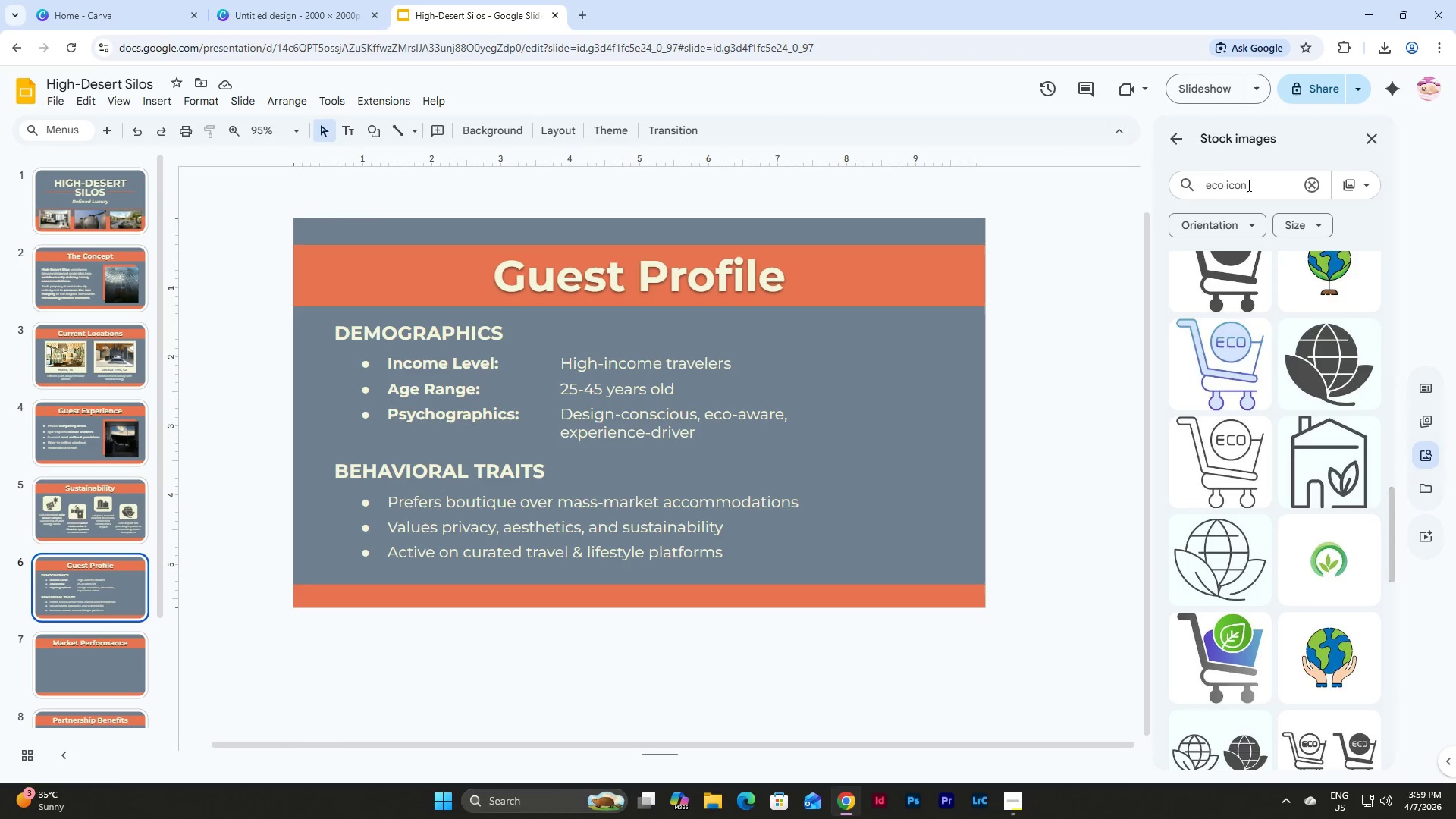 
left_click_drag(start_coordinate=[1247, 185], to_coordinate=[1186, 182])
 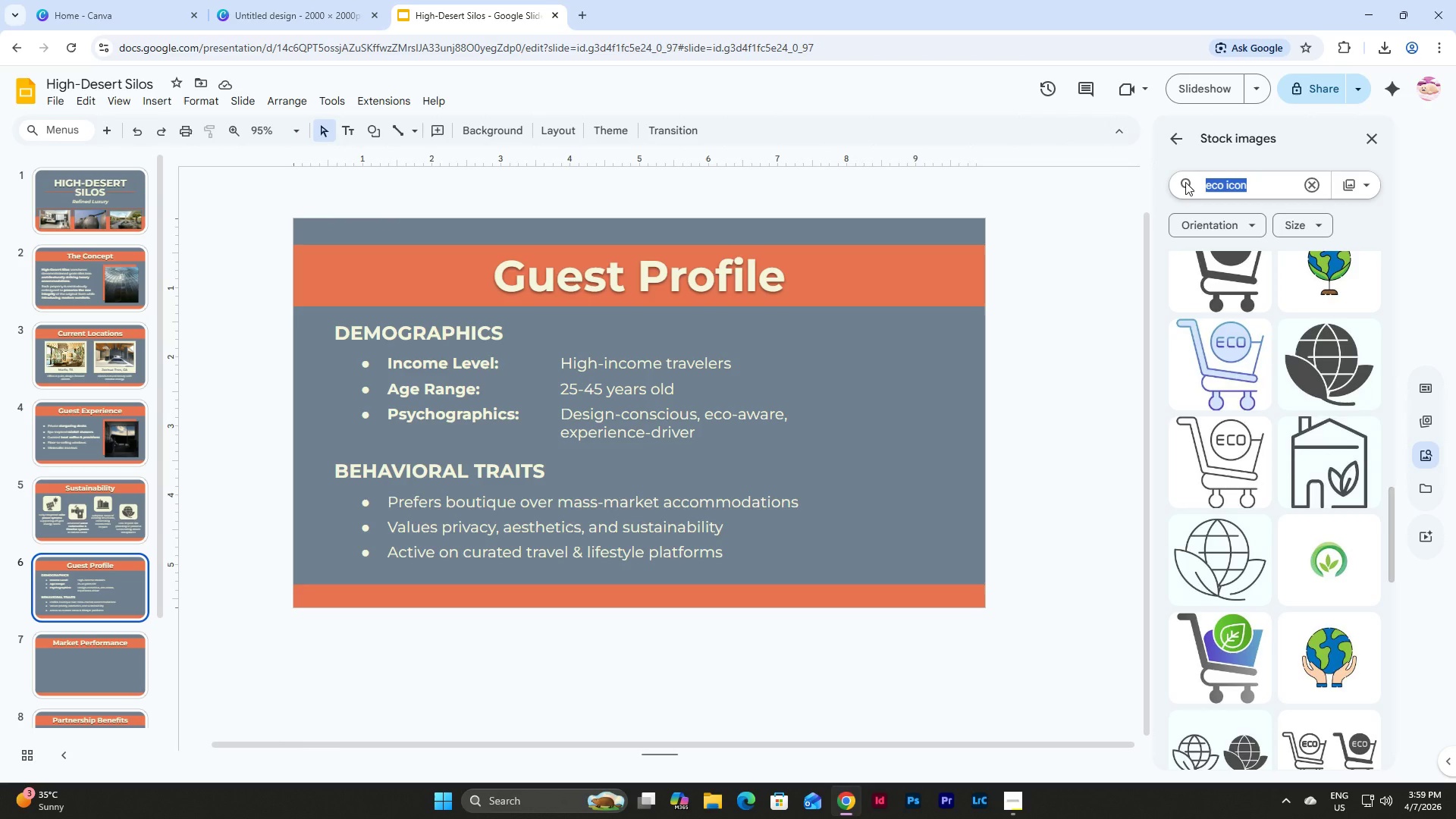 
wait(6.17)
 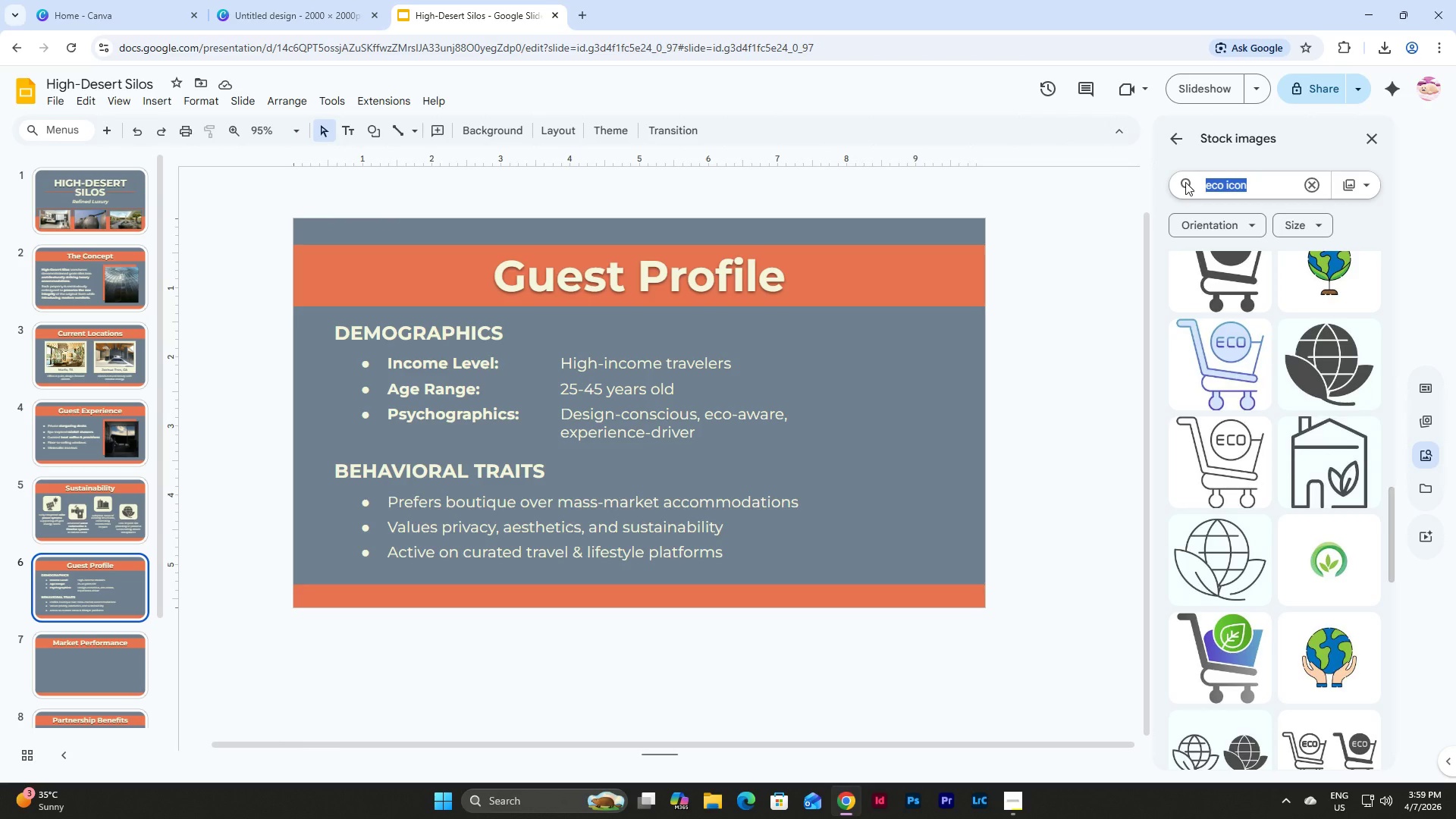 
type(demographics)
 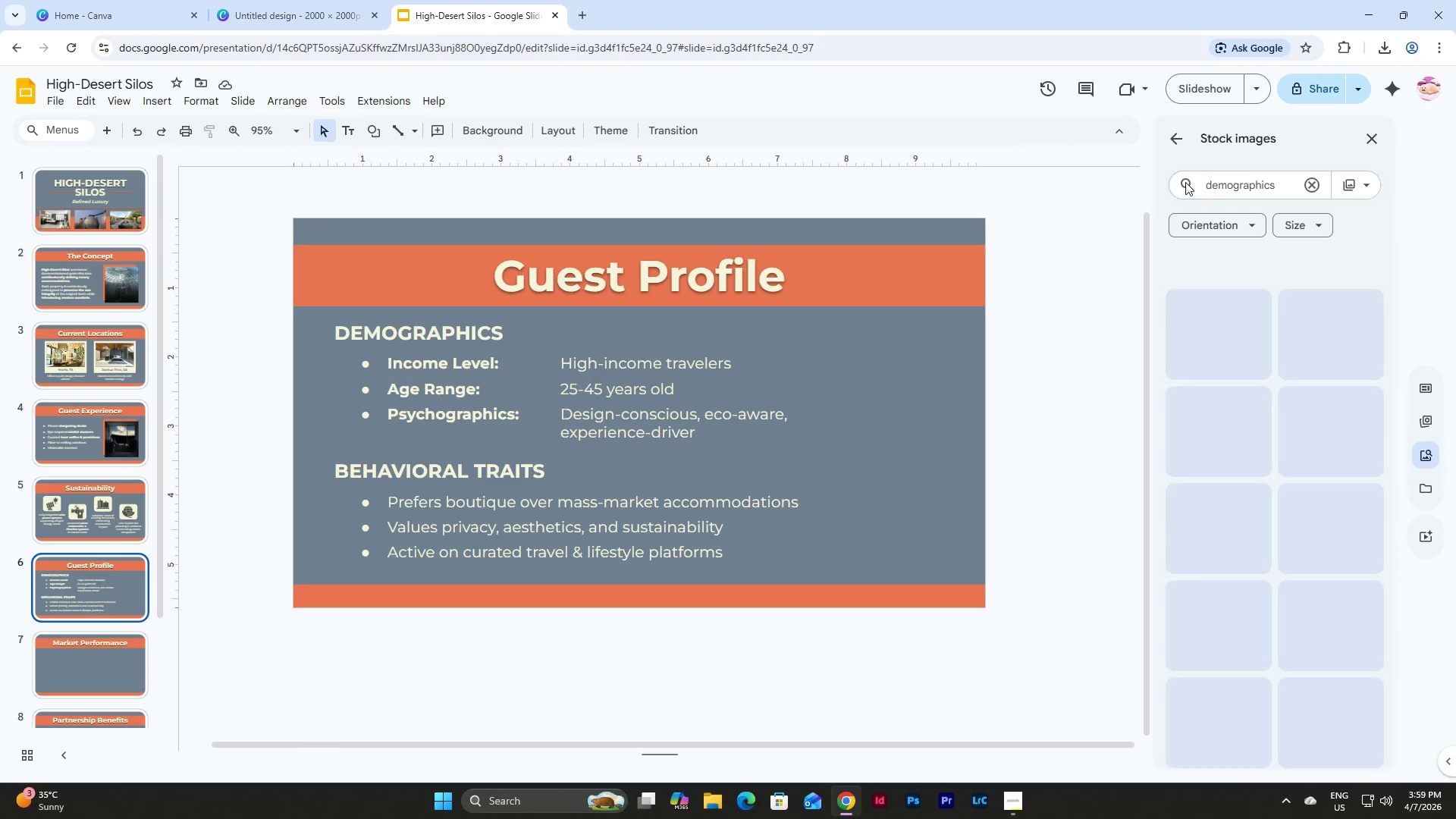 
key(Enter)
 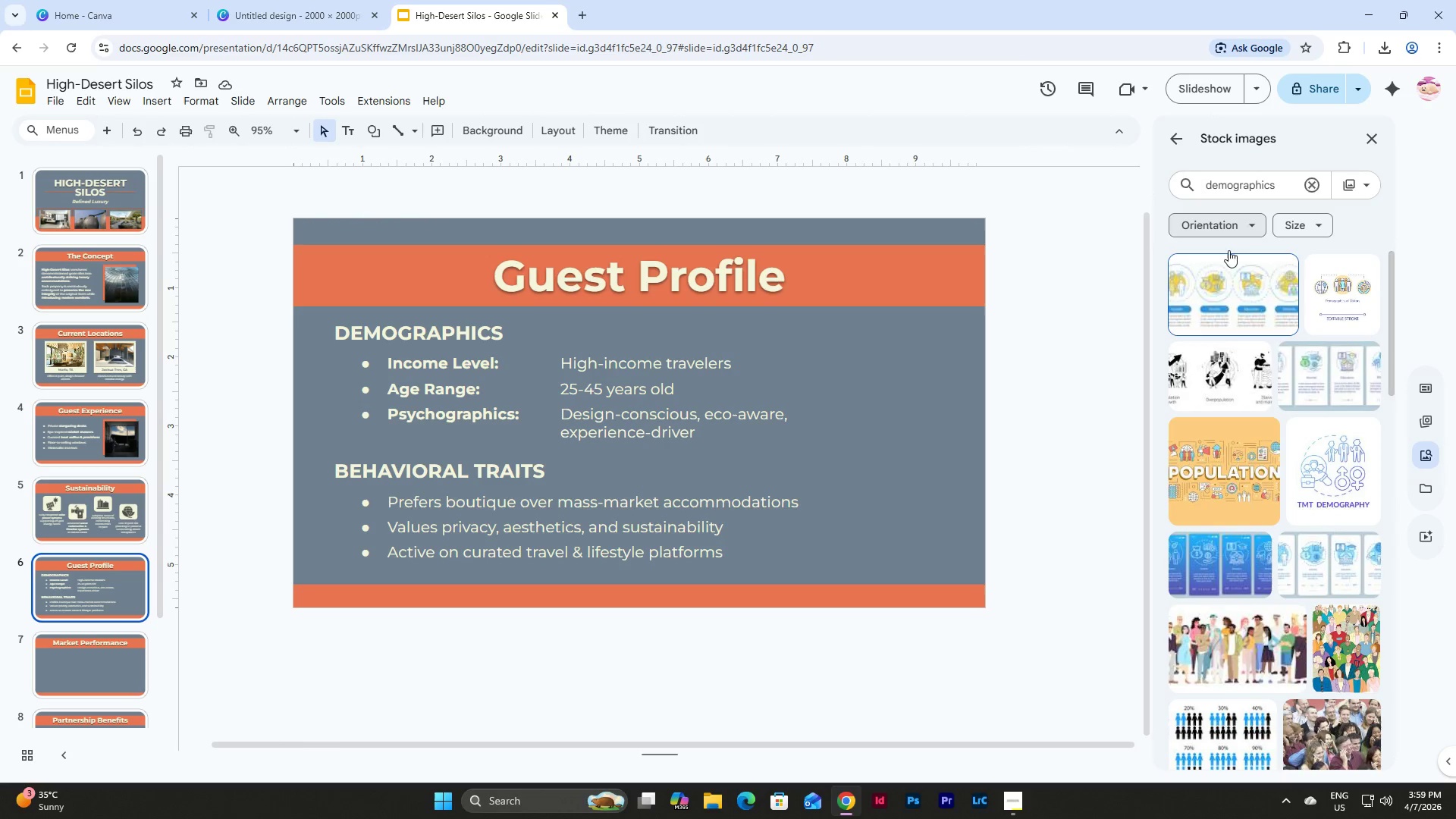 
scroll: coordinate [1310, 370], scroll_direction: down, amount: 10.0
 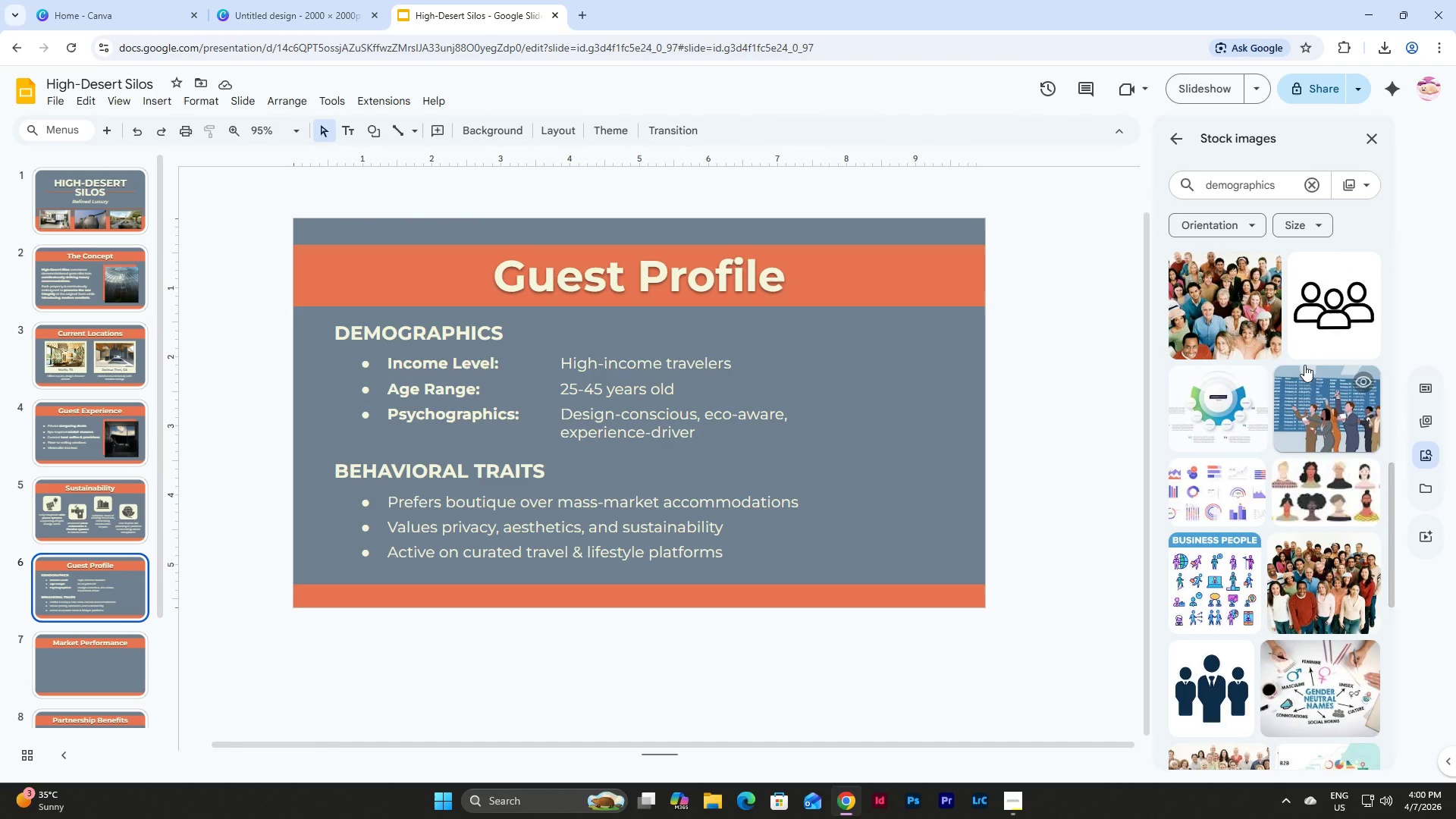 
left_click([1241, 309])
 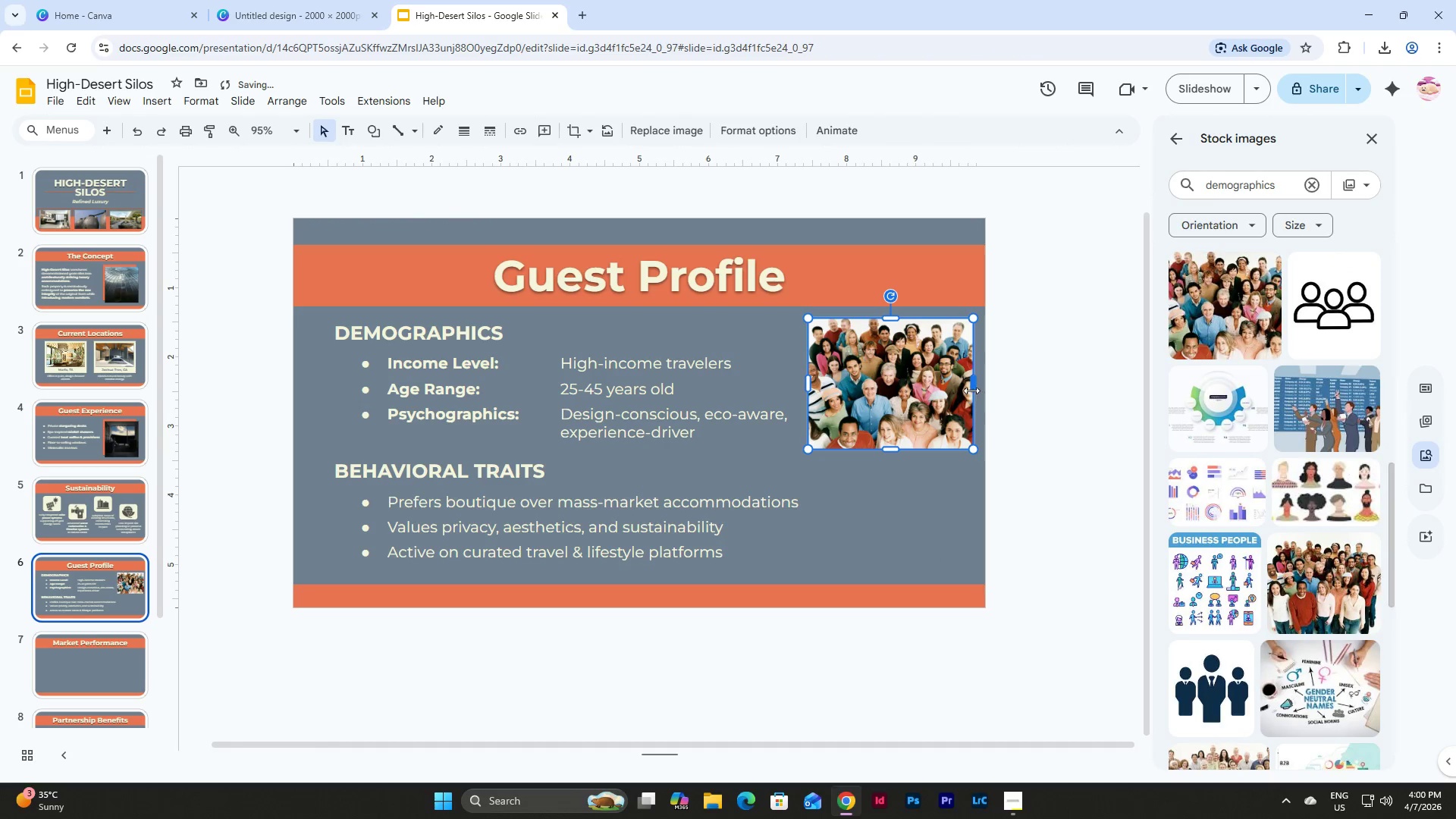 
left_click_drag(start_coordinate=[907, 383], to_coordinate=[918, 380])
 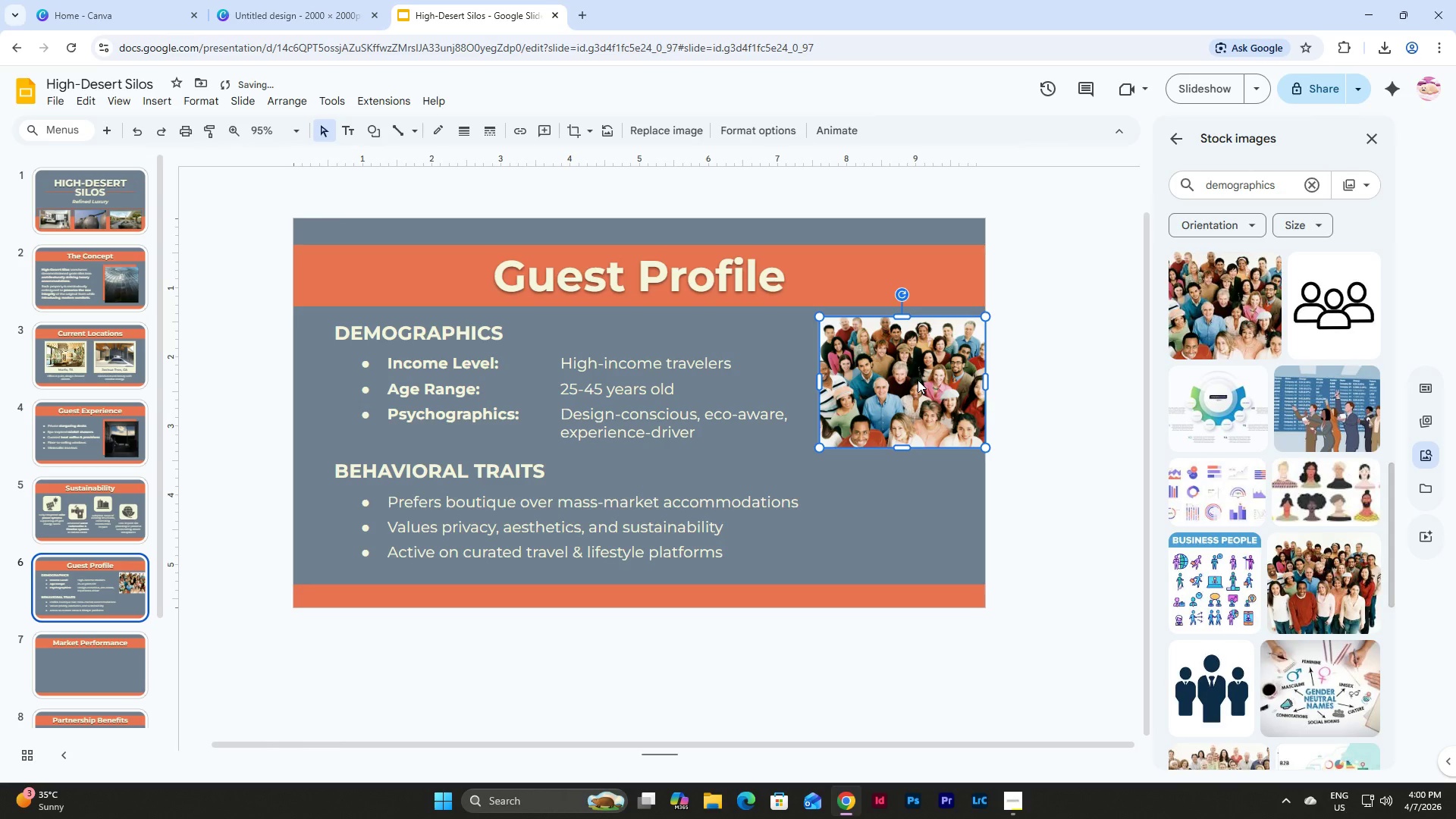 
key(Backspace)
 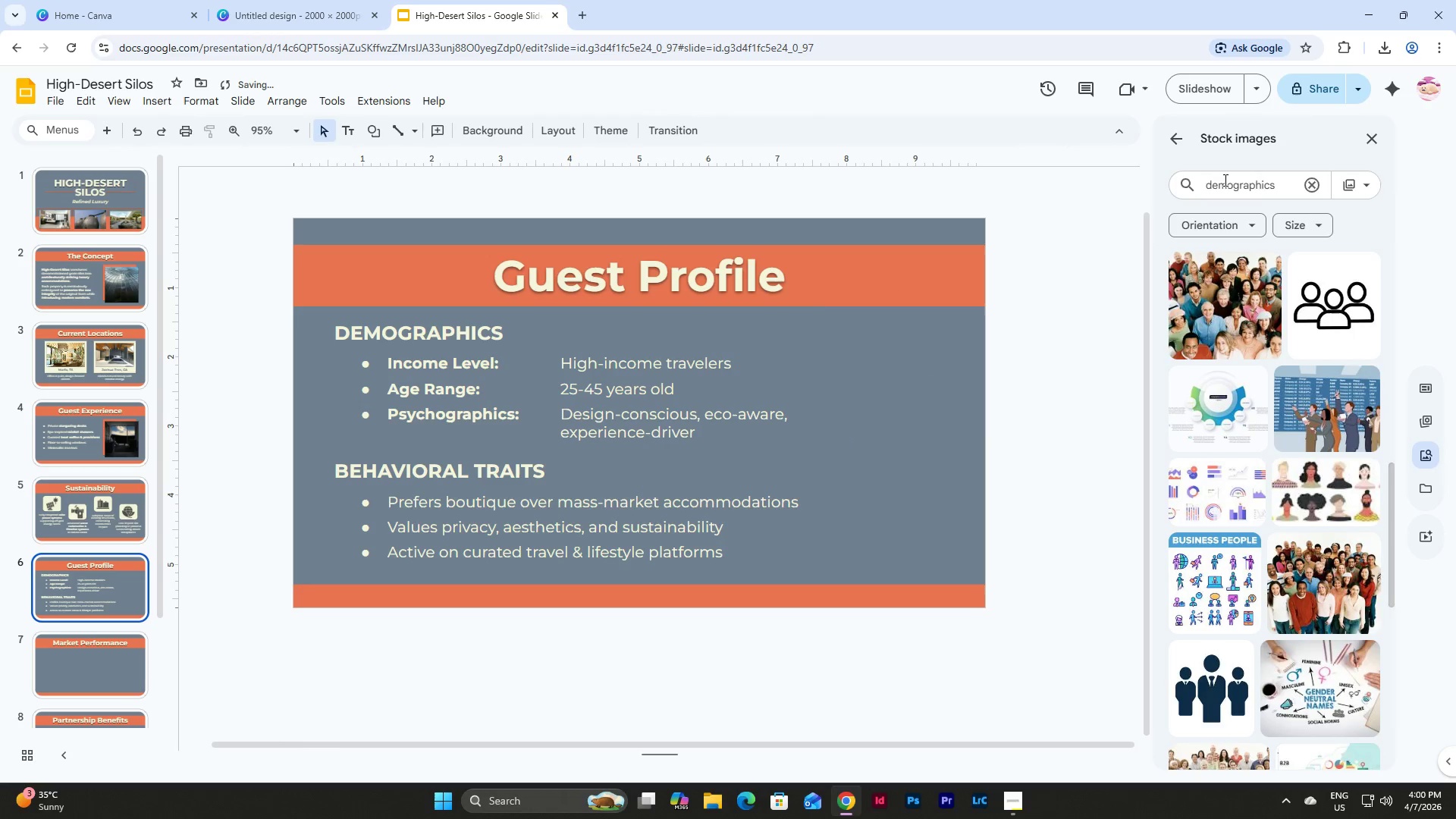 
left_click([1207, 181])
 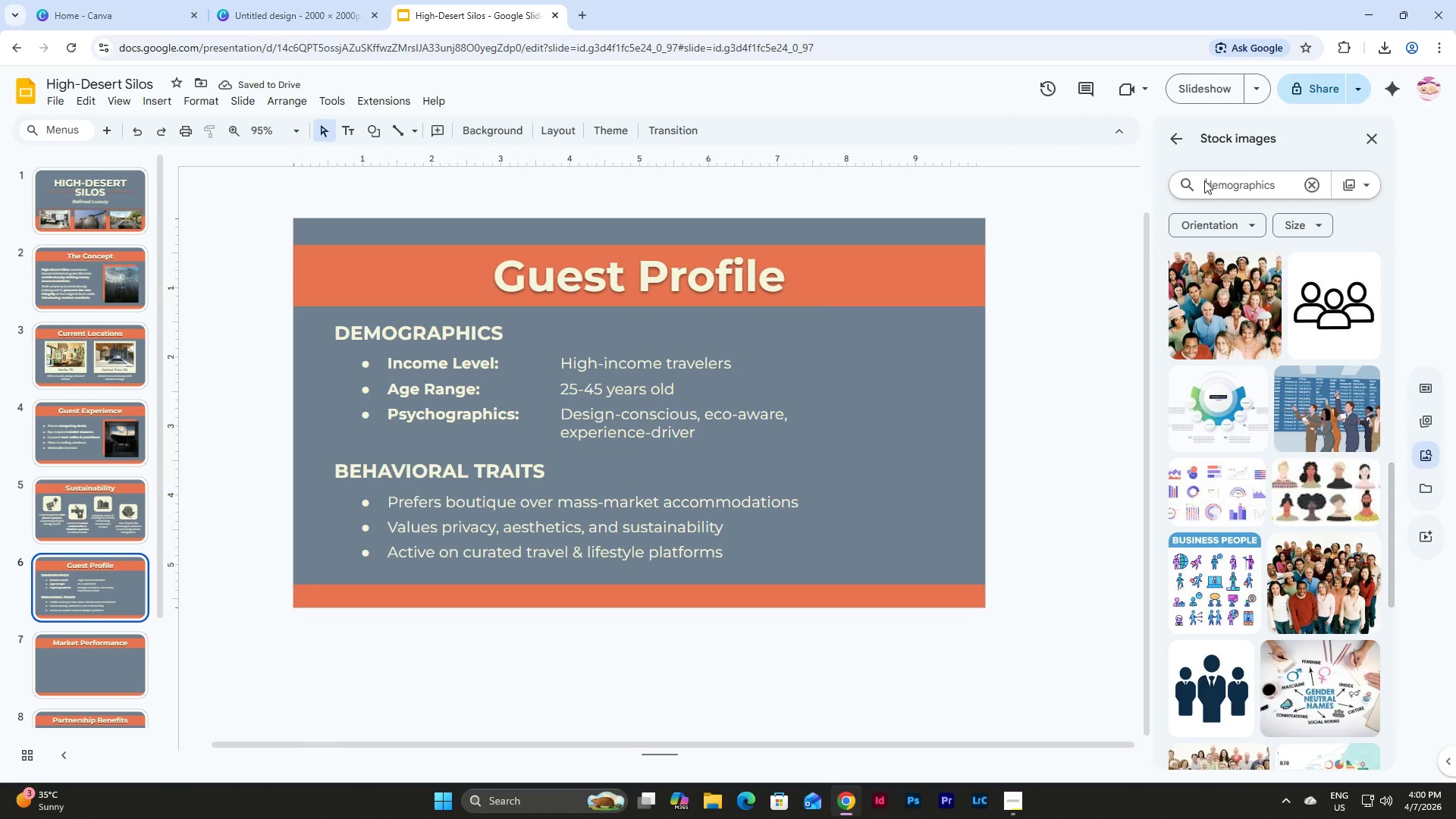 
type(young adultadu)
key(Backspace)
key(Backspace)
key(Backspace)
key(Backspace)
type(young adult )
 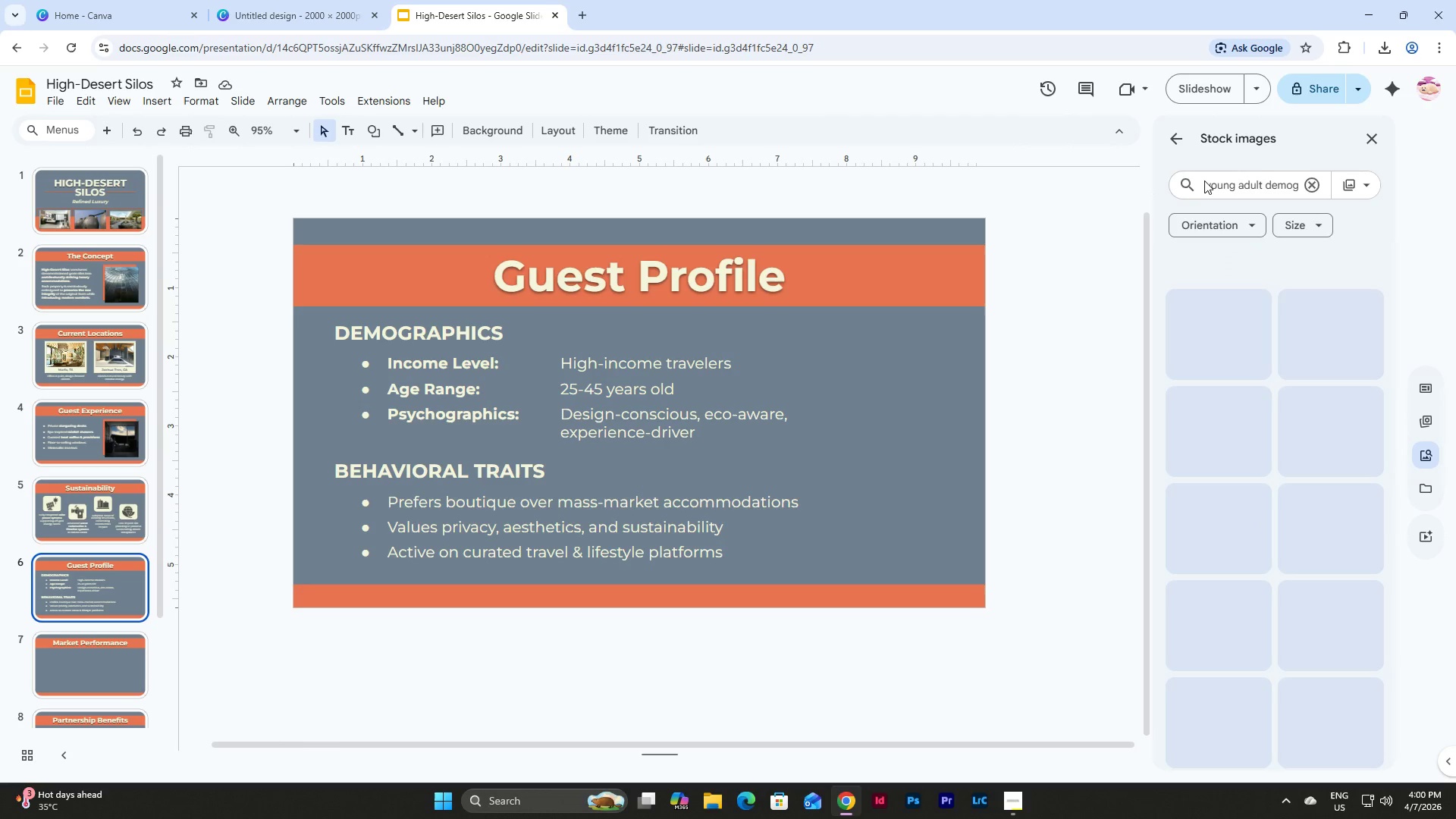 
key(Enter)
 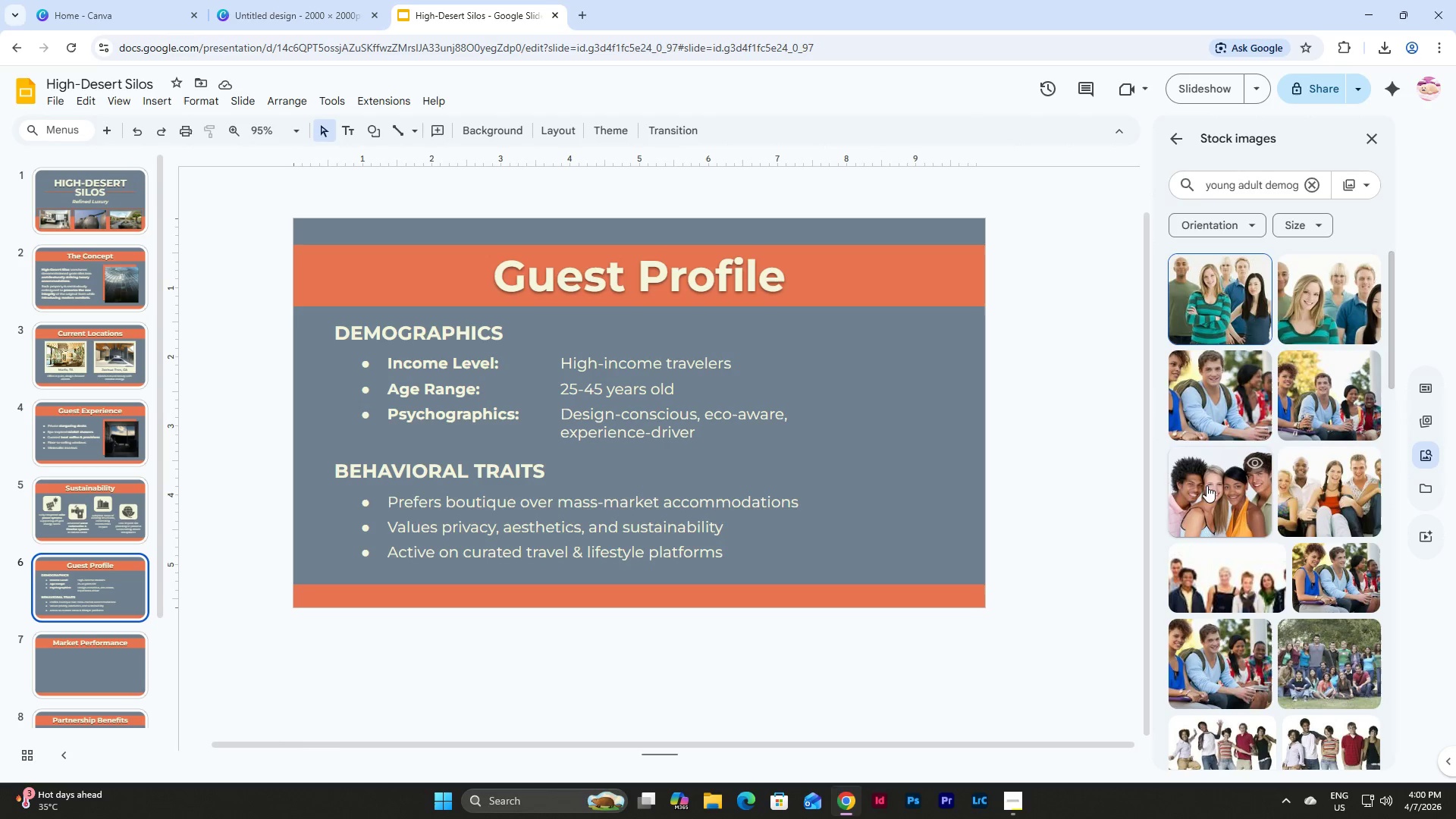 
scroll: coordinate [1216, 423], scroll_direction: down, amount: 13.0
 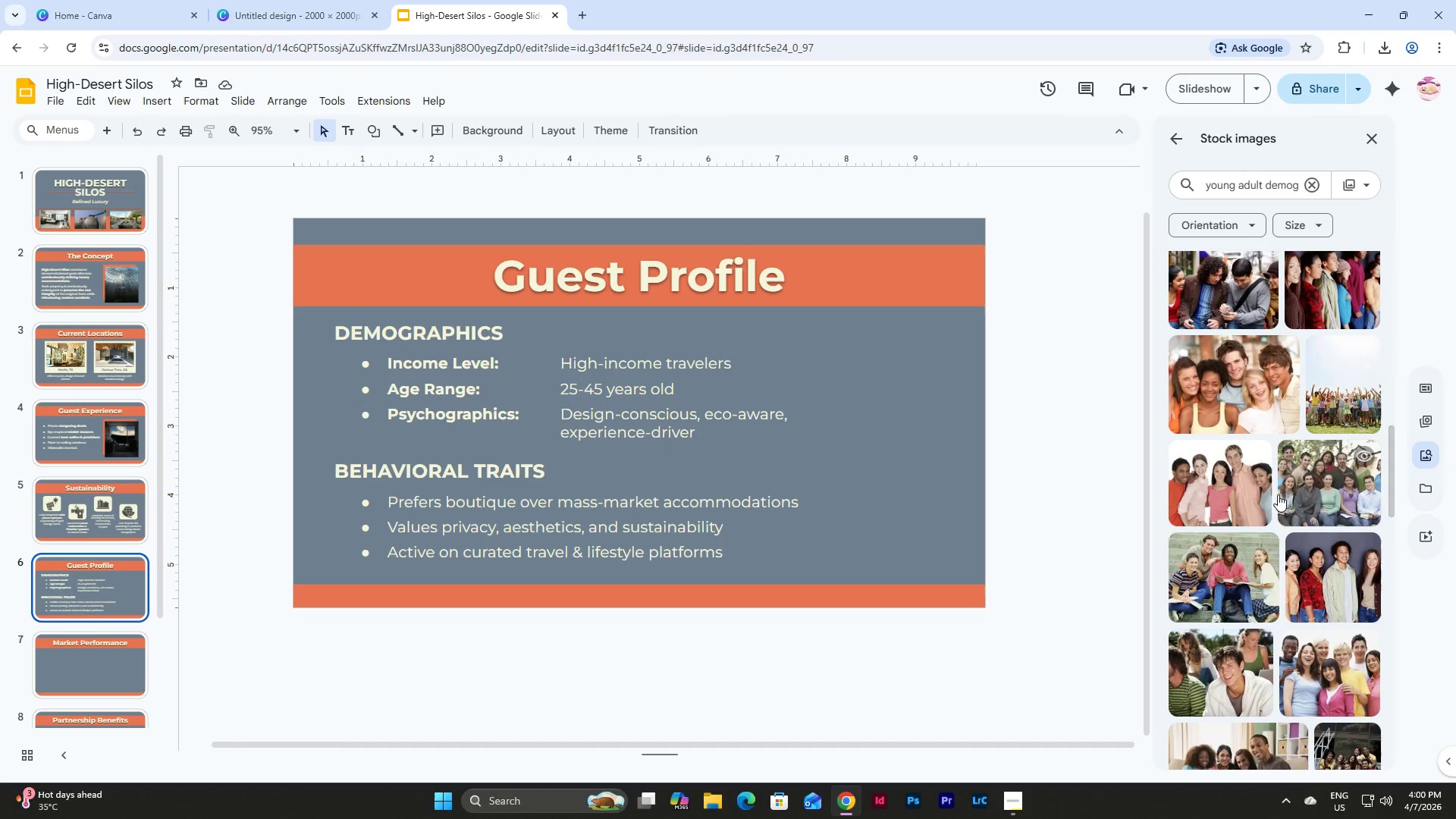 
left_click([1332, 476])
 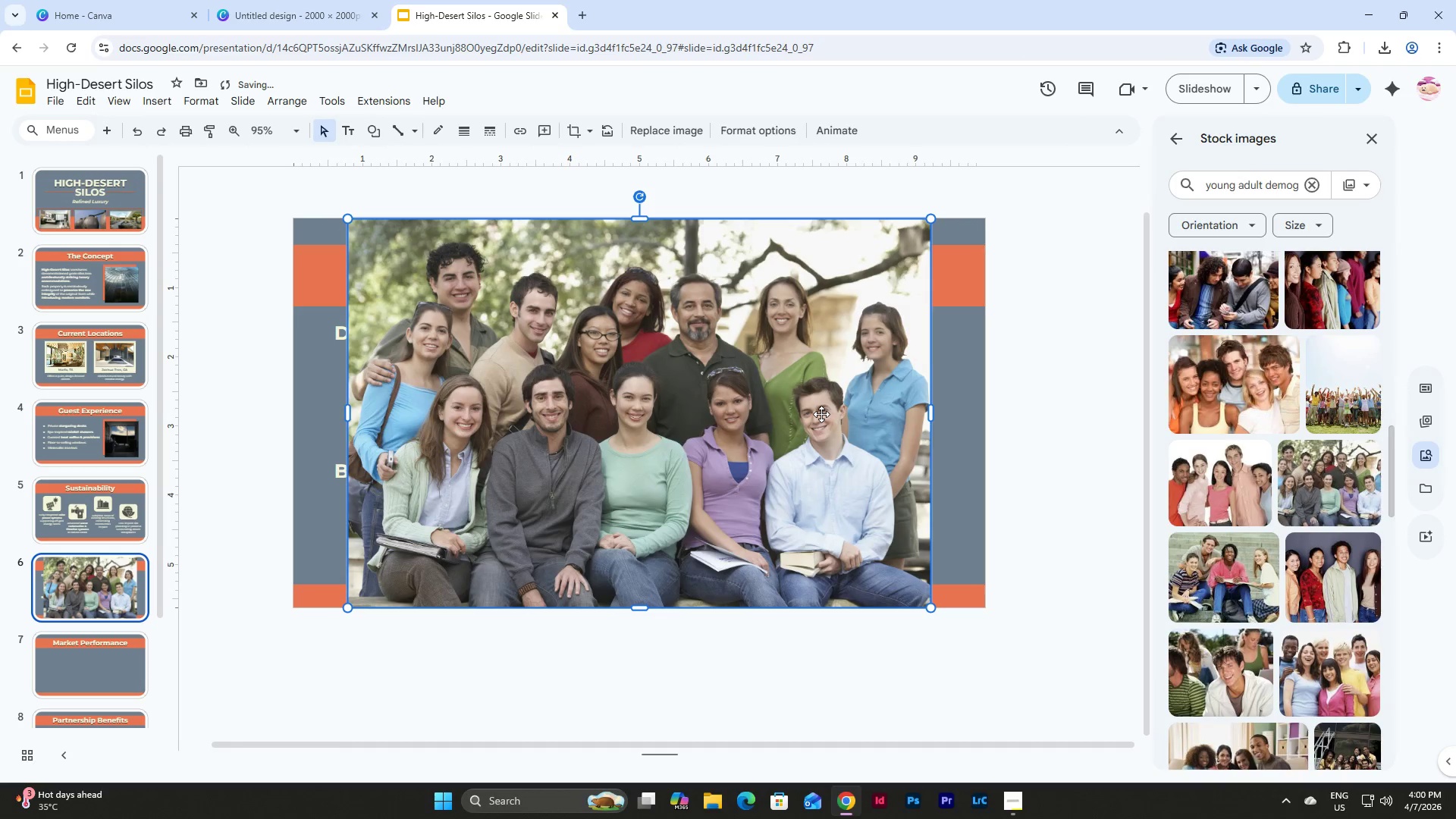 
left_click_drag(start_coordinate=[821, 414], to_coordinate=[876, 416])
 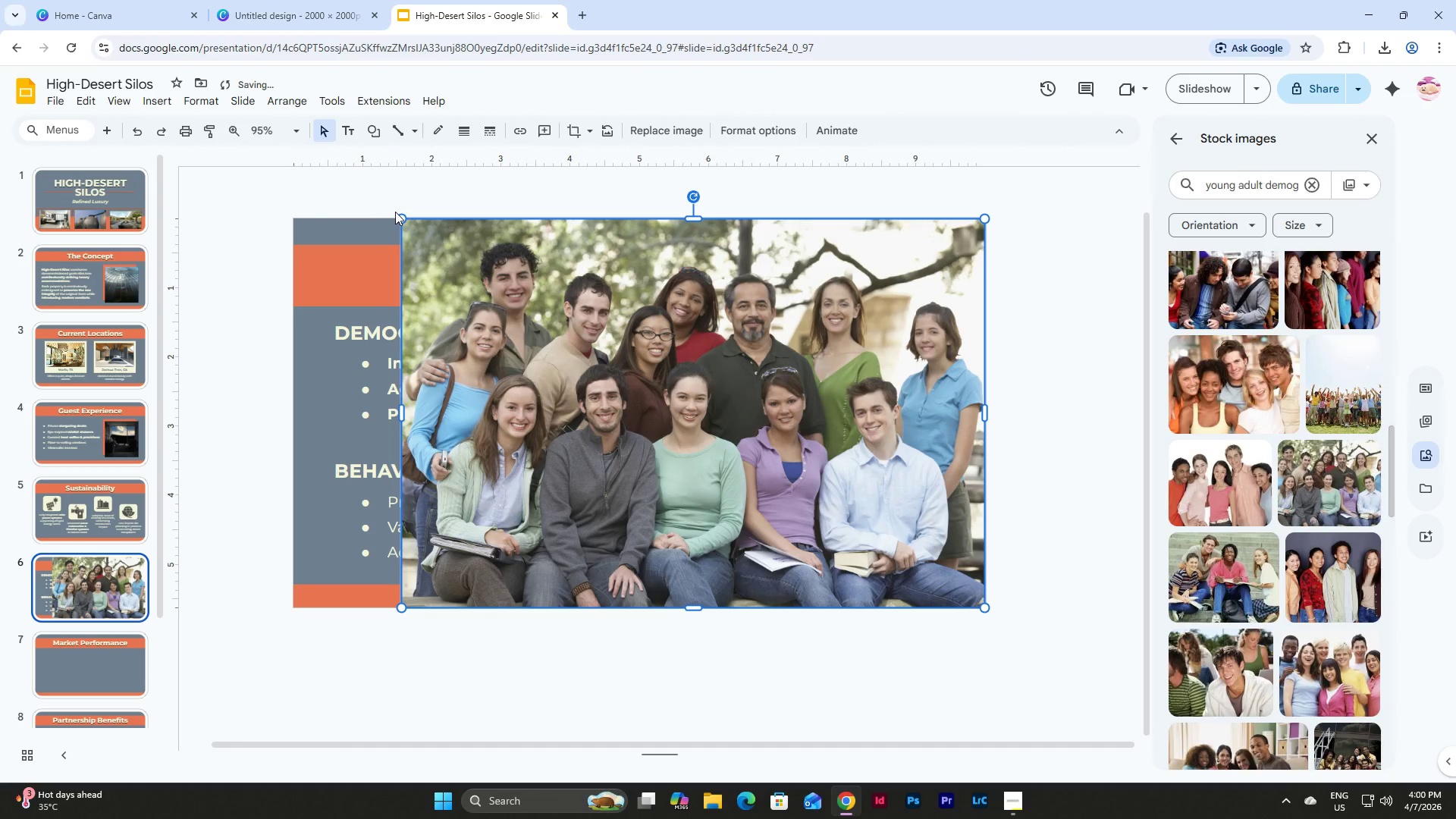 
left_click_drag(start_coordinate=[400, 215], to_coordinate=[668, 420])
 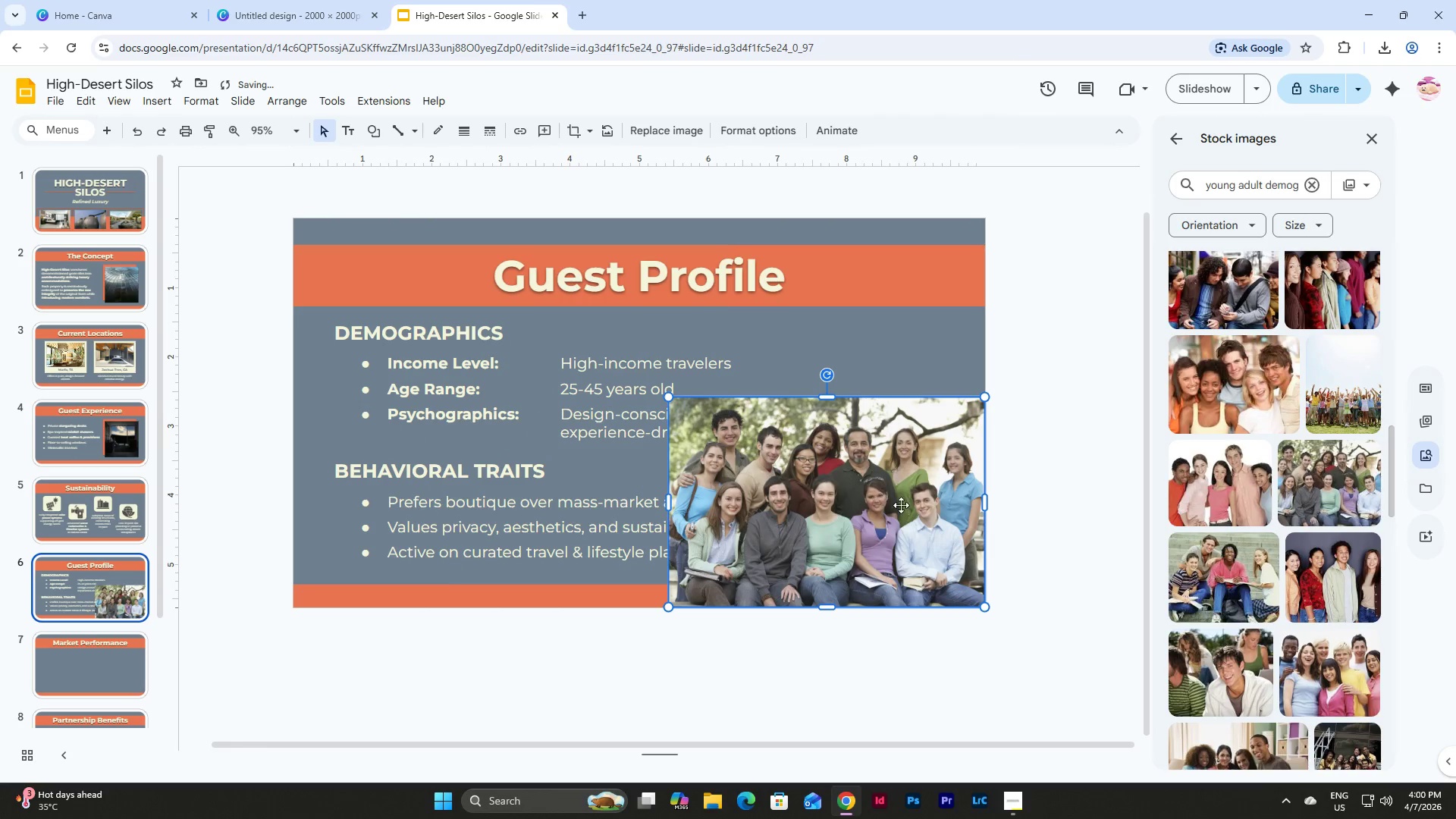 
left_click_drag(start_coordinate=[902, 505], to_coordinate=[903, 446])
 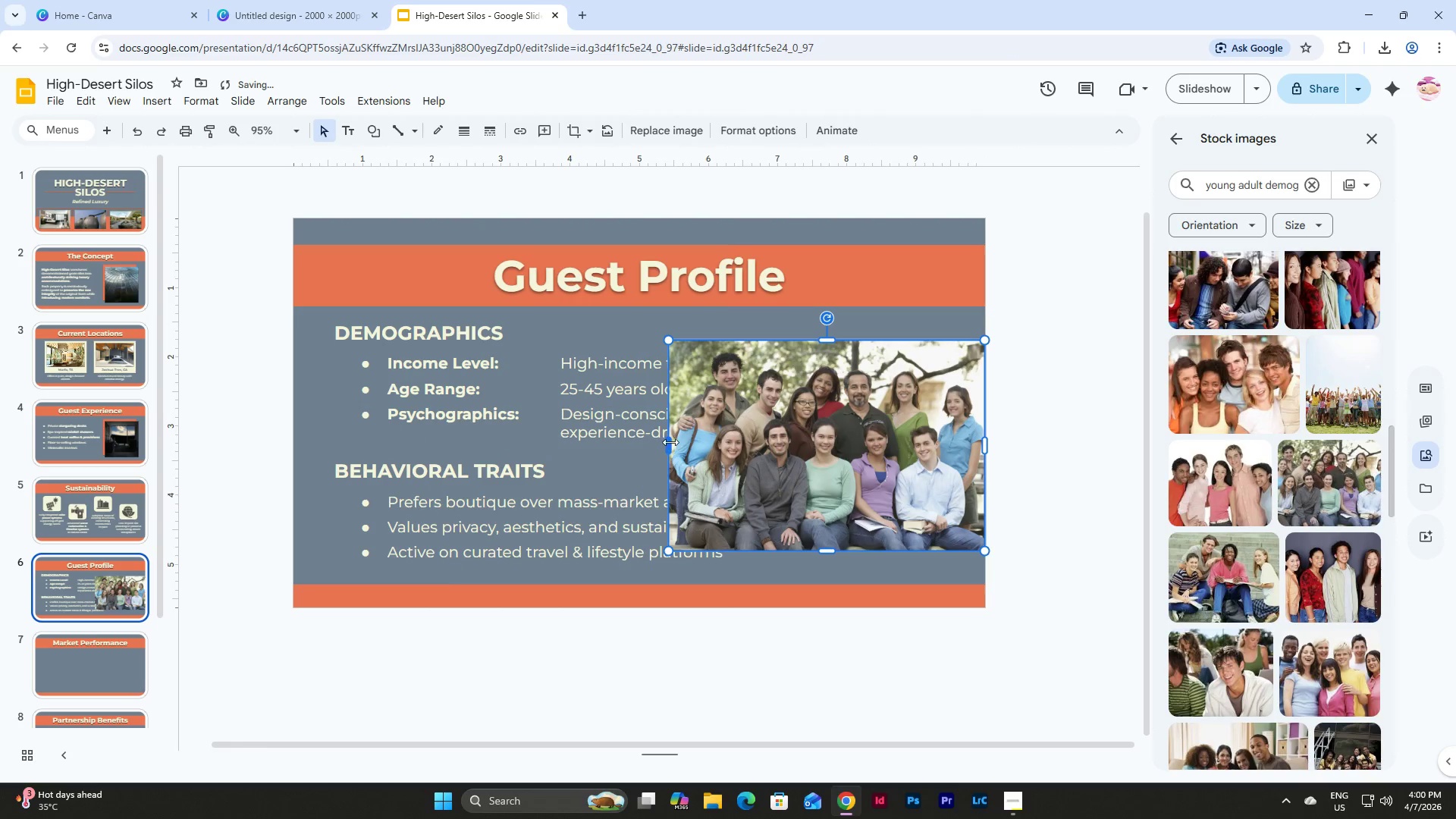 
left_click_drag(start_coordinate=[670, 442], to_coordinate=[755, 447])
 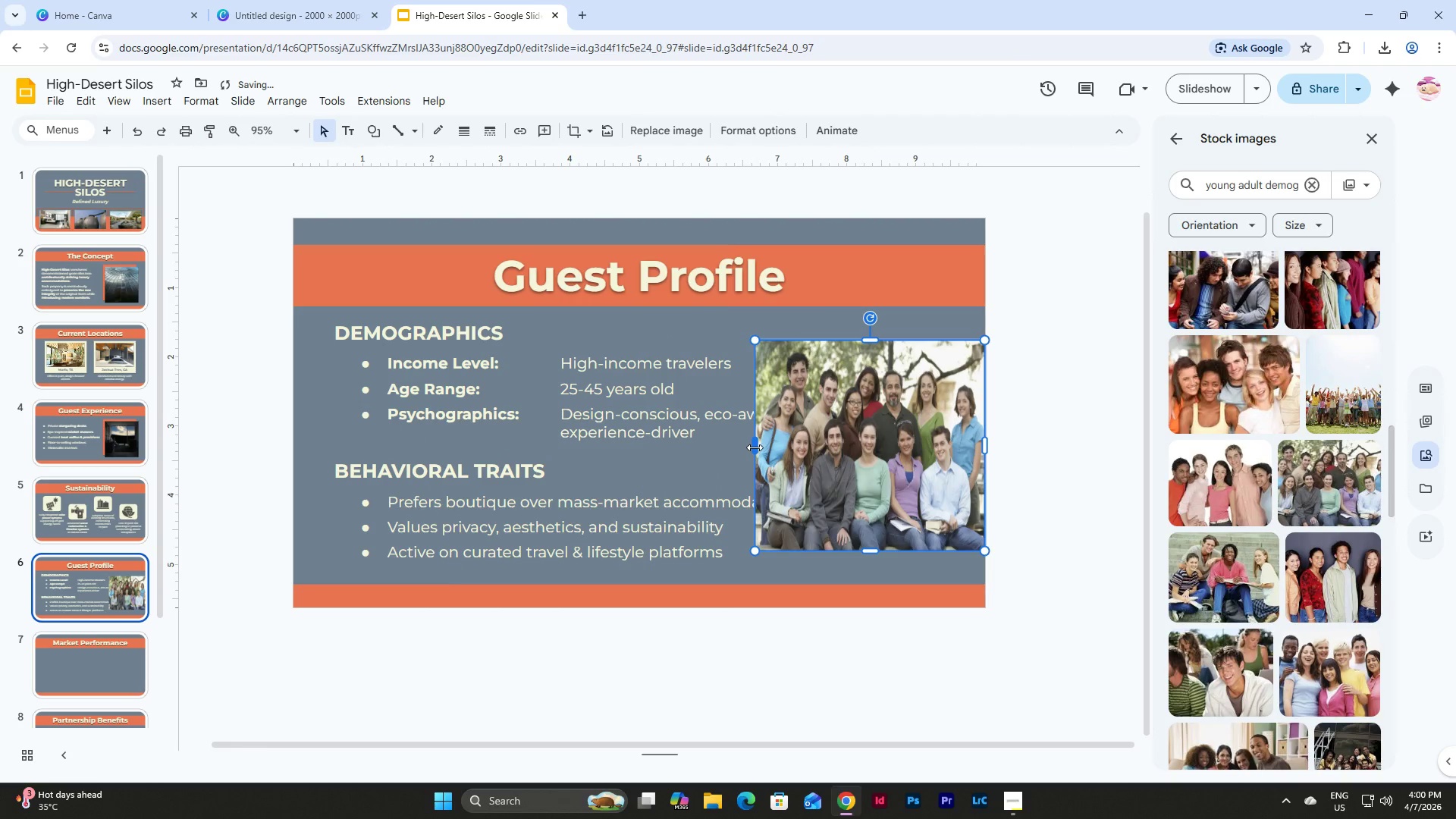 
left_click_drag(start_coordinate=[755, 447], to_coordinate=[782, 448])
 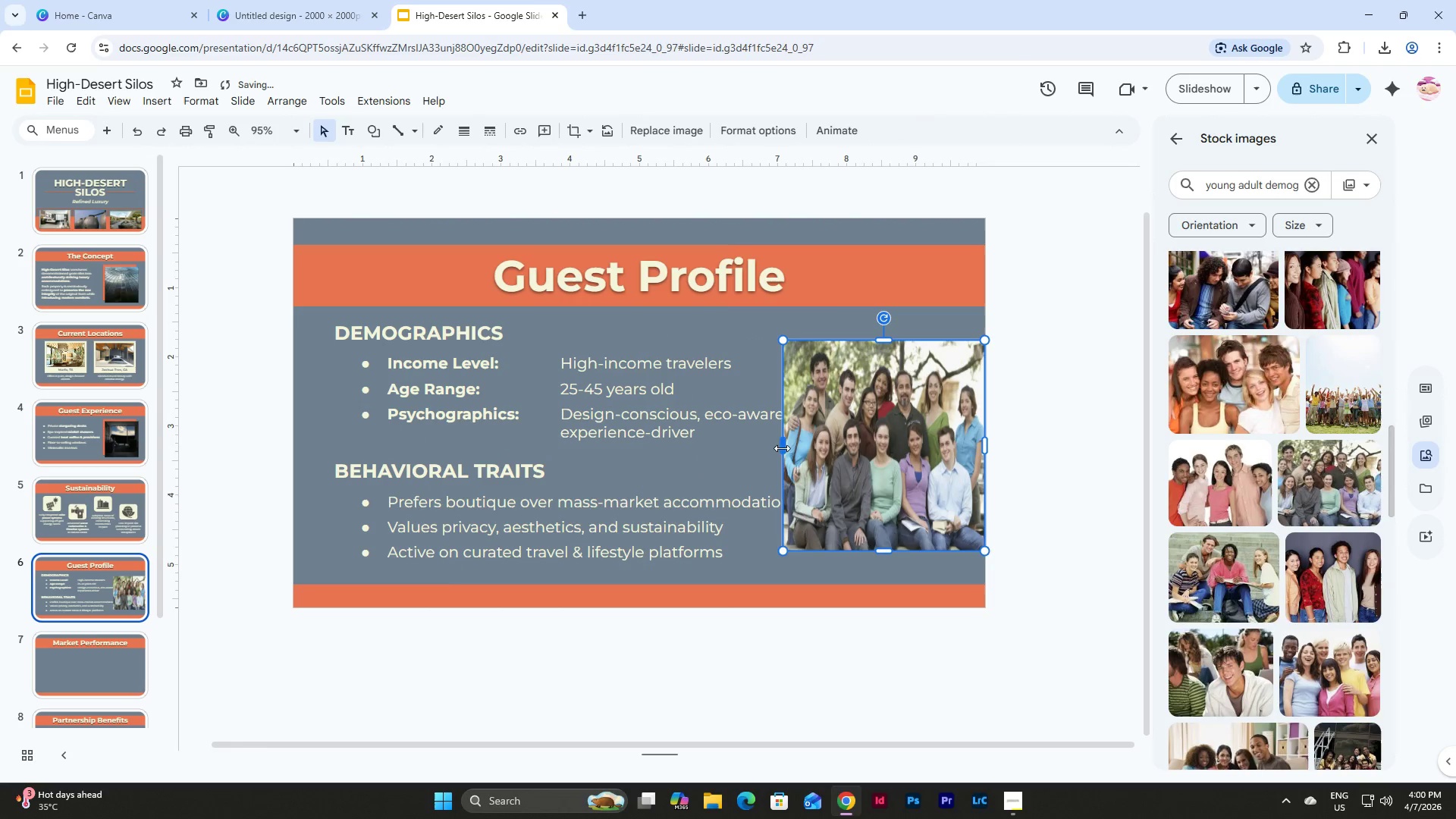 
left_click_drag(start_coordinate=[782, 448], to_coordinate=[810, 448])
 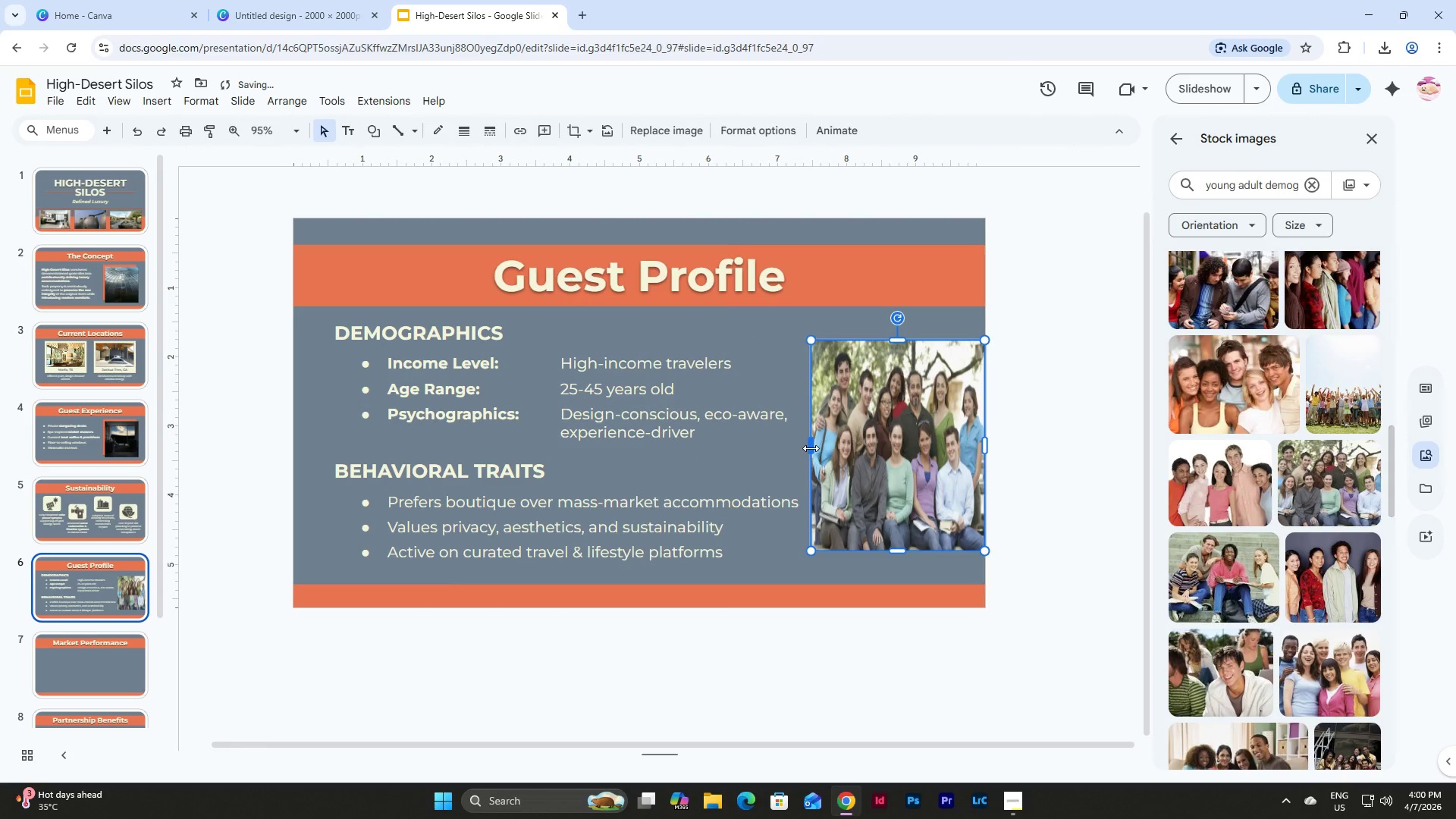 
left_click_drag(start_coordinate=[811, 448], to_coordinate=[835, 455])
 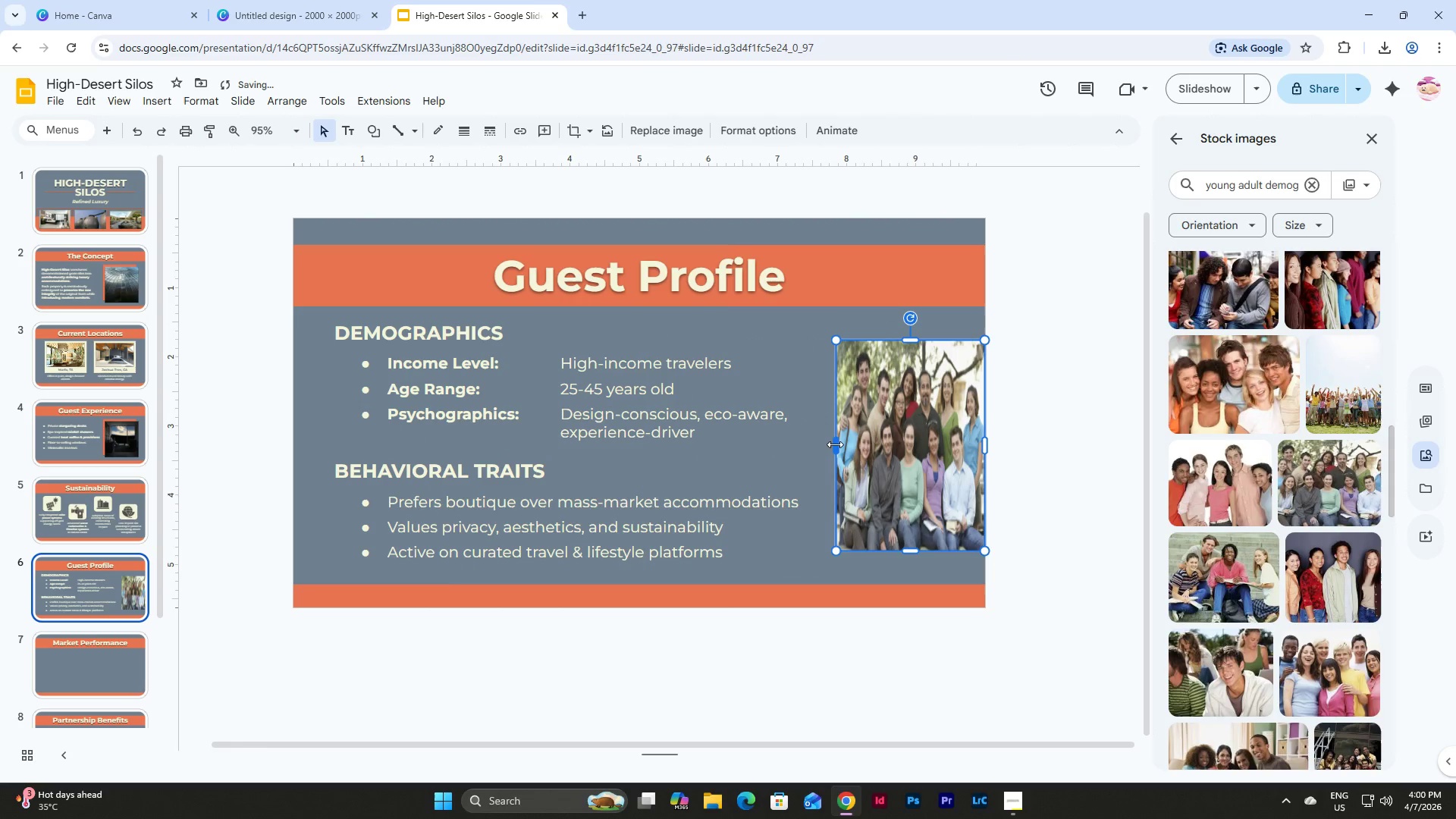 
left_click_drag(start_coordinate=[835, 444], to_coordinate=[813, 448])
 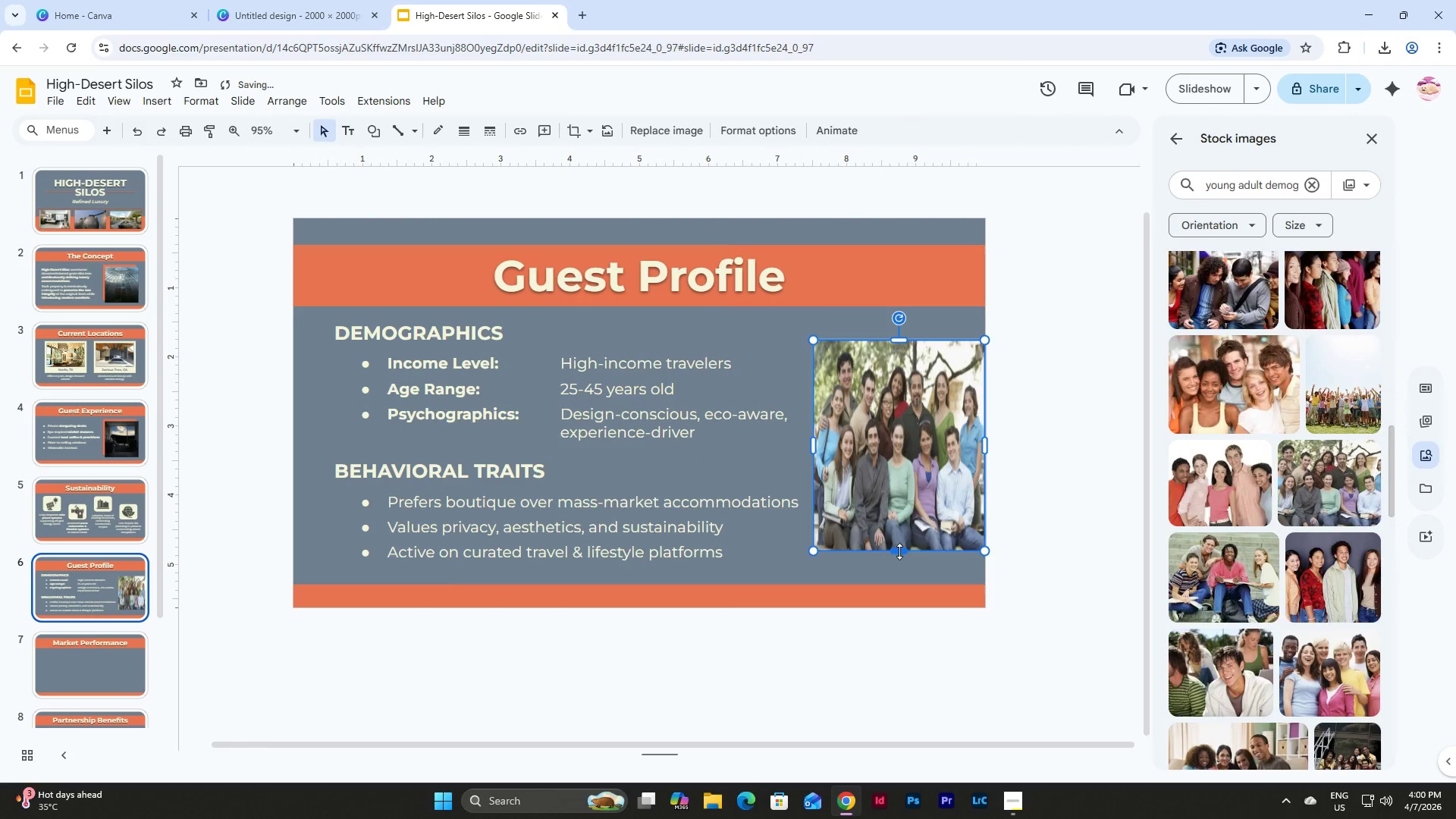 
left_click_drag(start_coordinate=[899, 551], to_coordinate=[902, 526])
 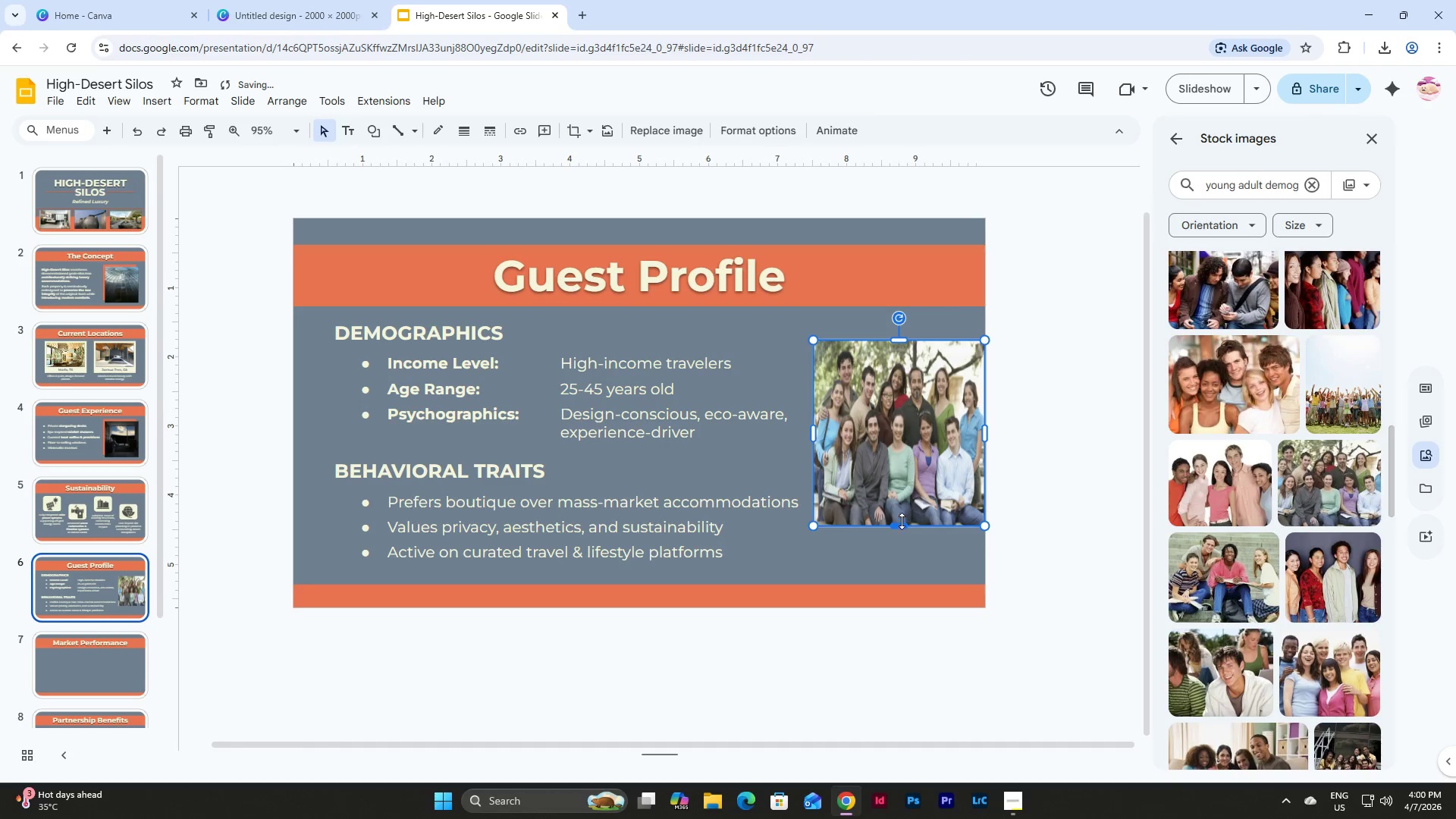 
left_click_drag(start_coordinate=[902, 526], to_coordinate=[902, 497])
 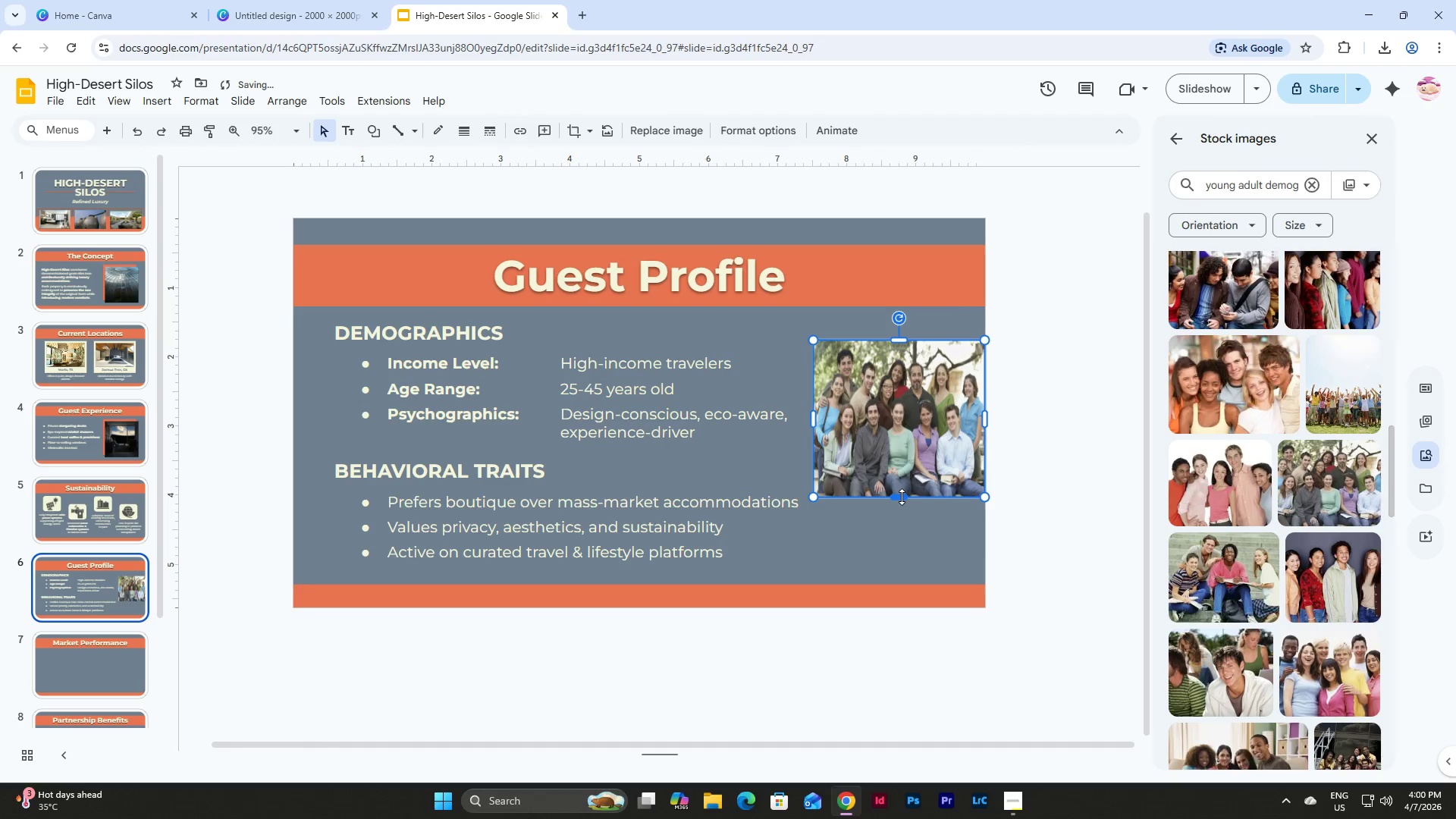 
left_click_drag(start_coordinate=[902, 497], to_coordinate=[902, 476])
 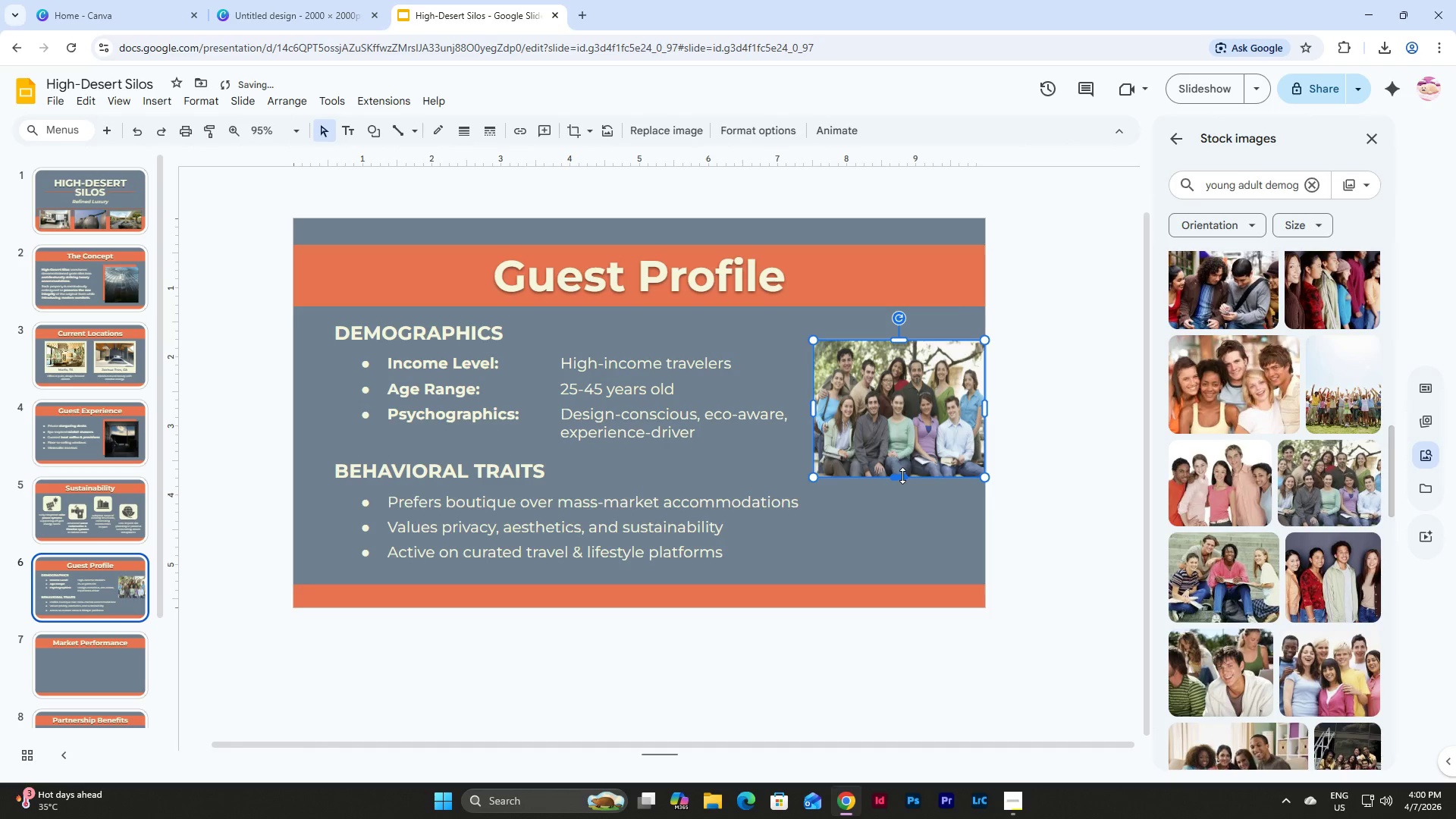 
left_click_drag(start_coordinate=[902, 476], to_coordinate=[902, 460])
 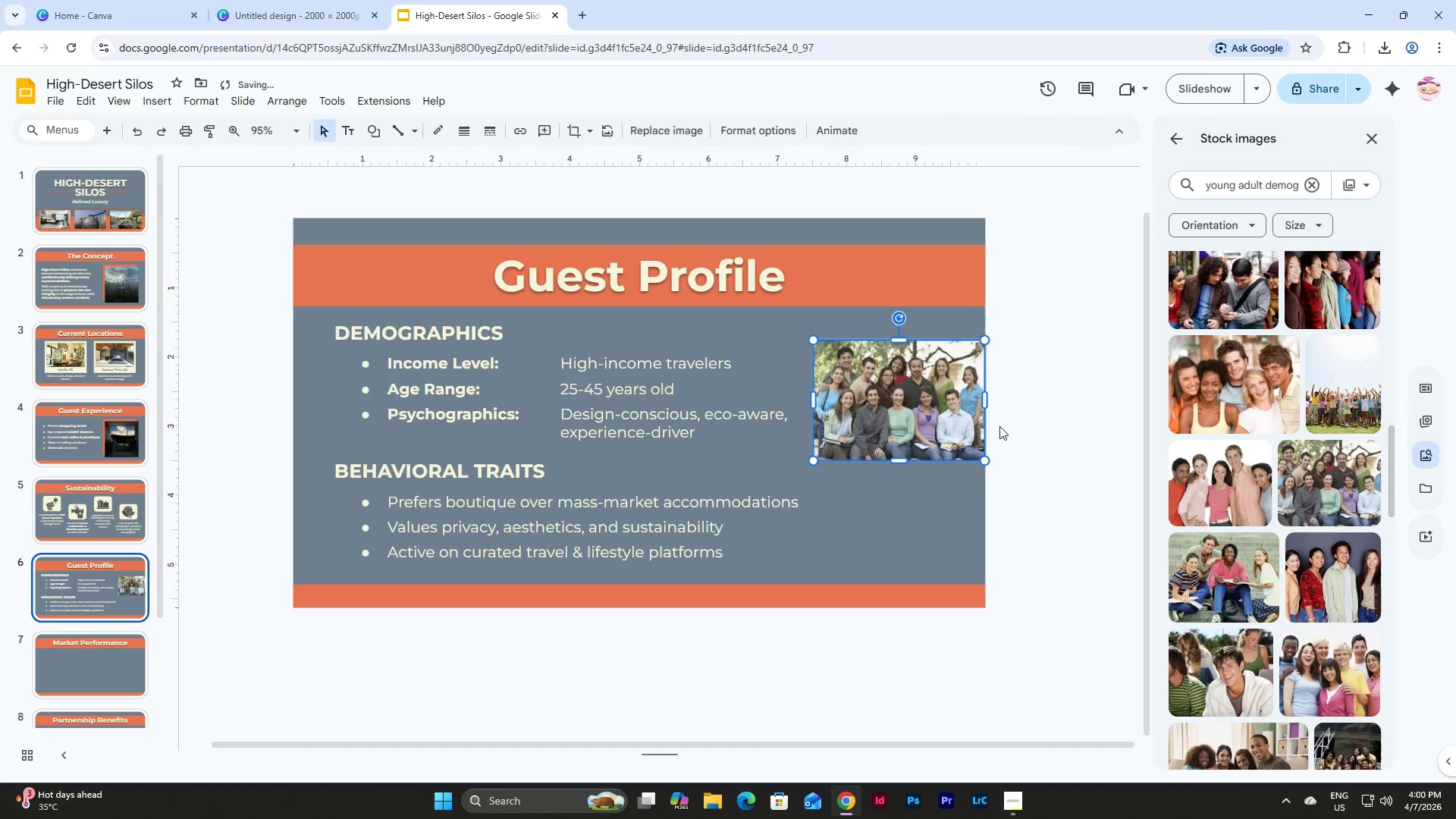 
left_click([999, 425])
 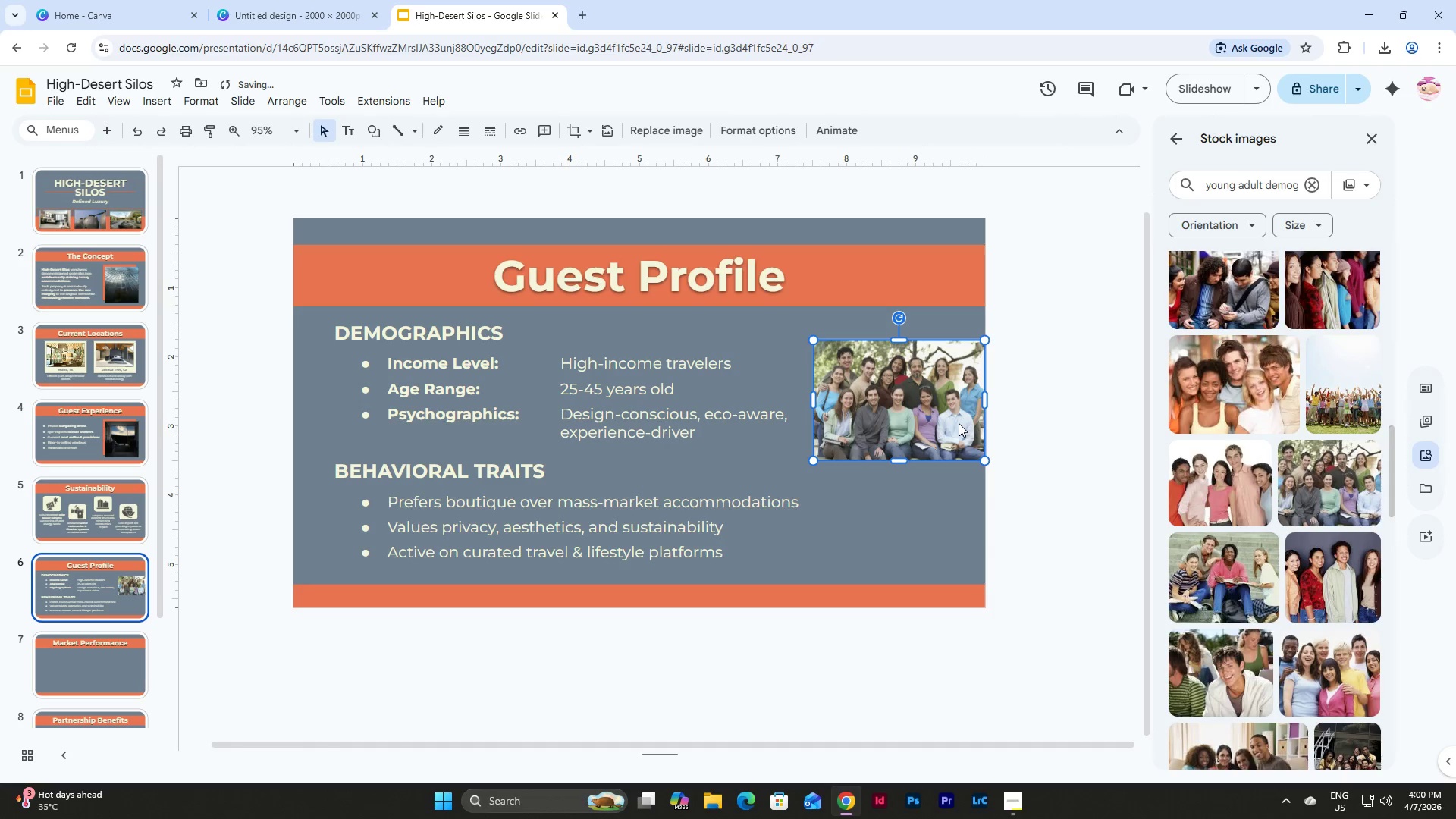 
left_click_drag(start_coordinate=[956, 421], to_coordinate=[956, 412])
 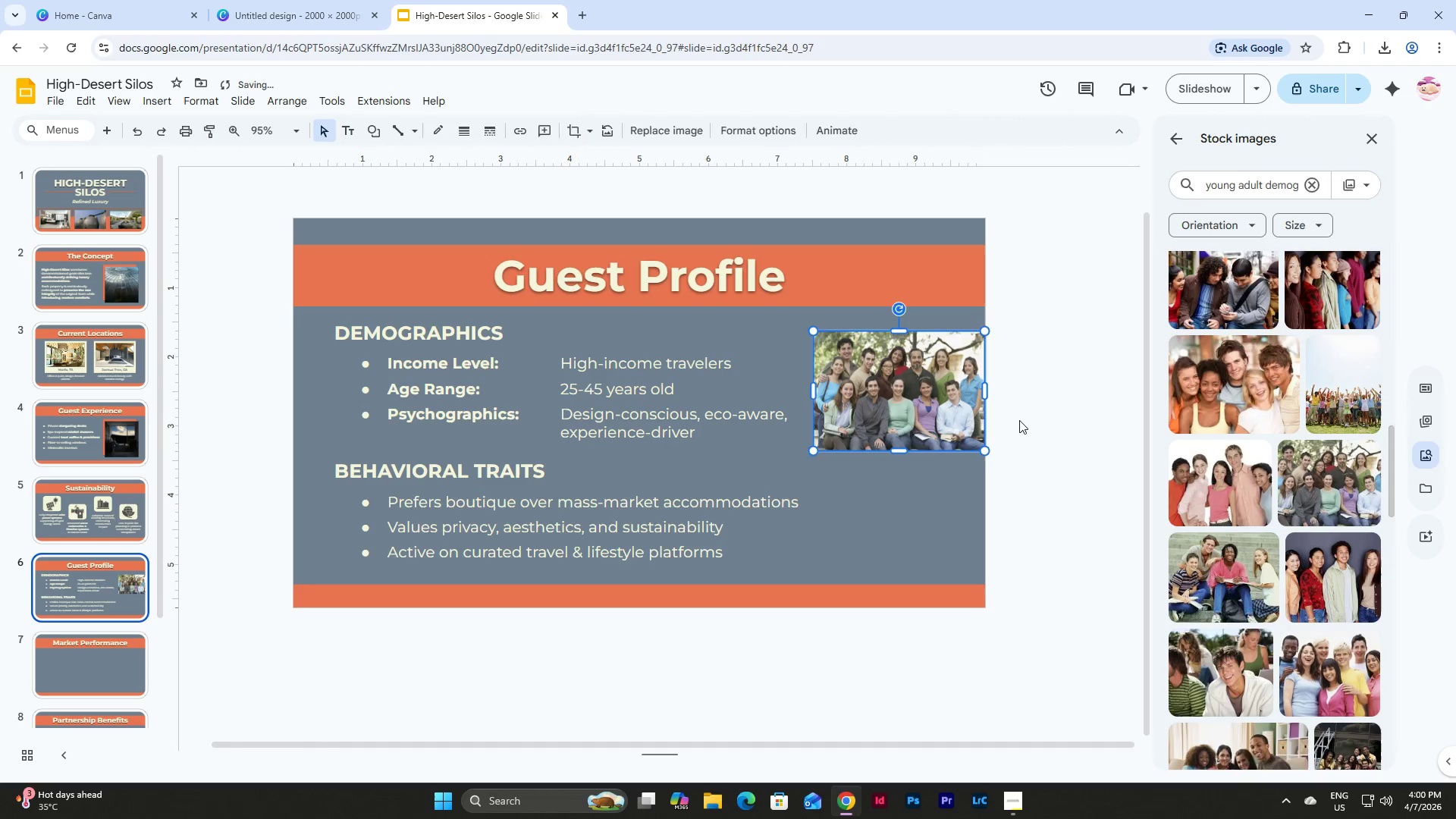 
left_click([1019, 420])
 